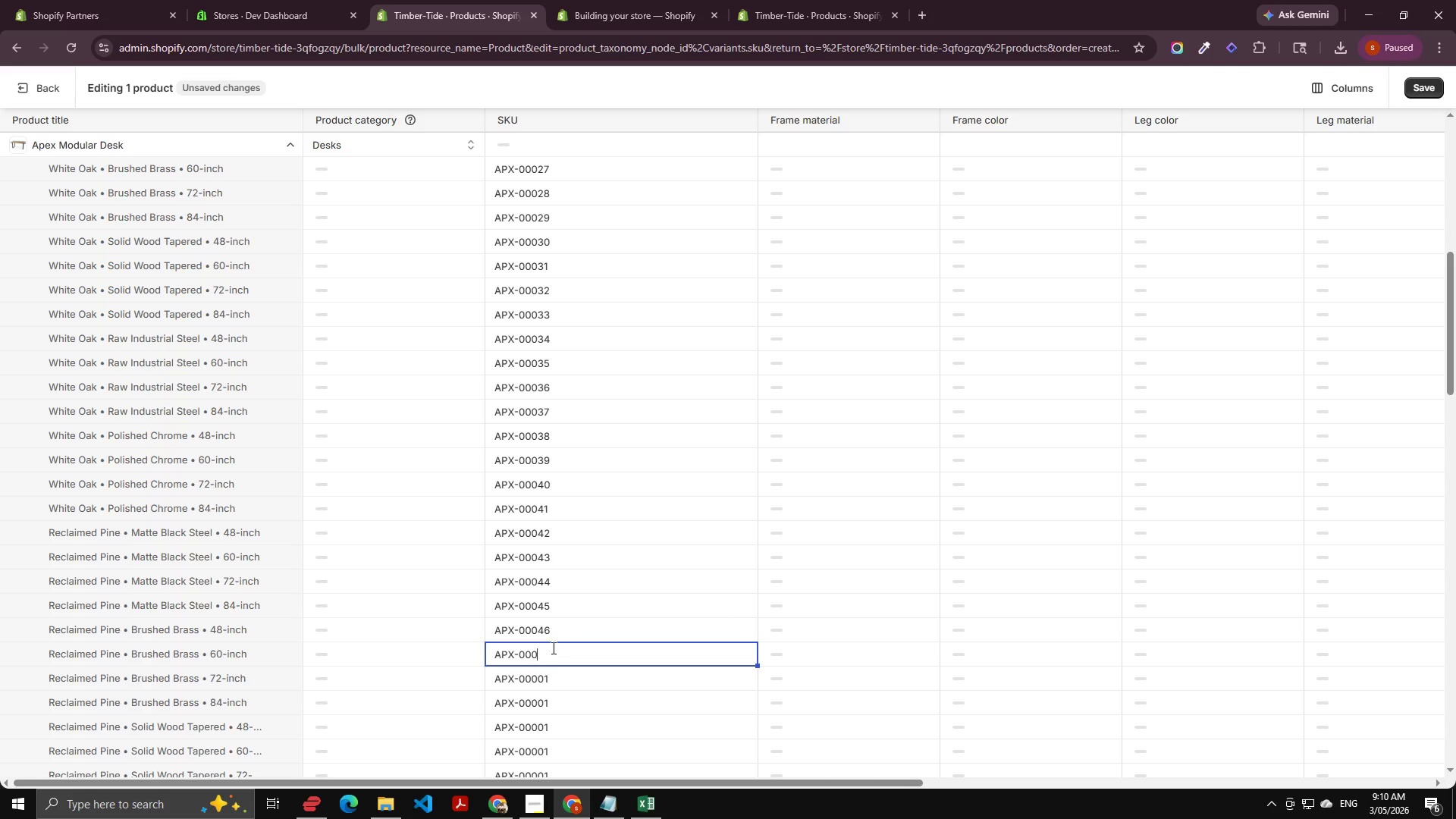 
hold_key(key=Numpad4, duration=0.31)
 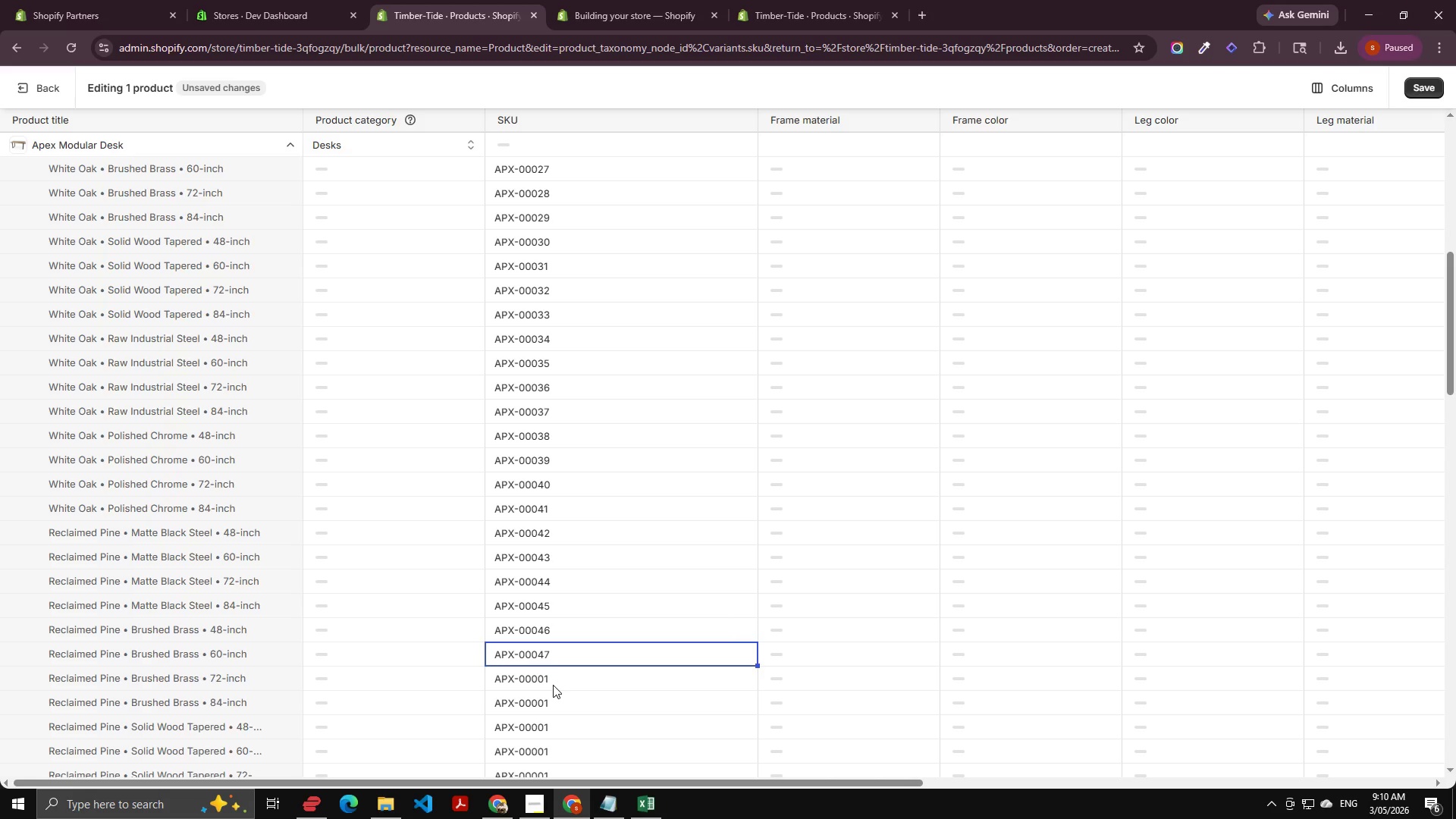 
key(Numpad7)
 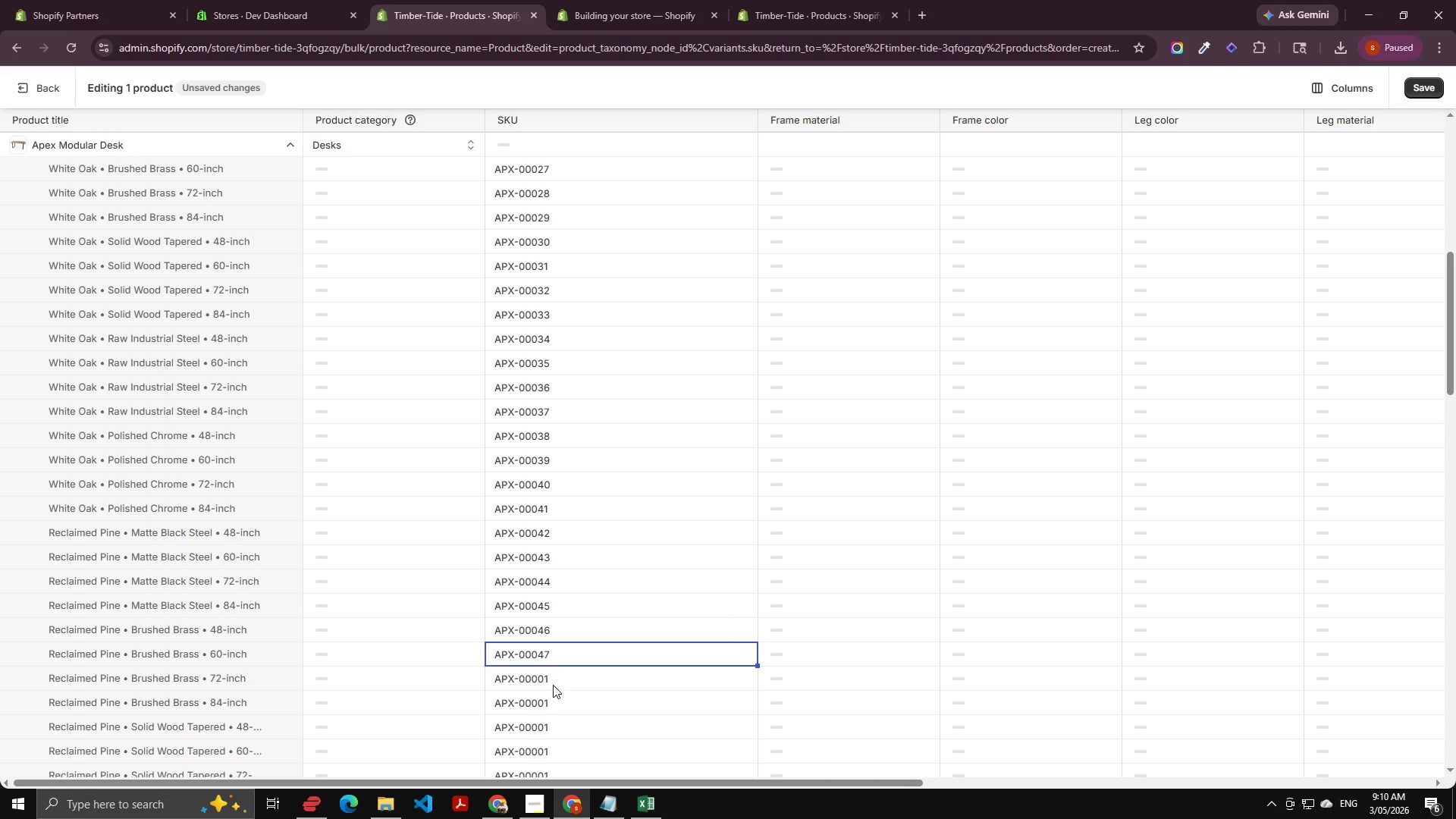 
double_click([553, 681])
 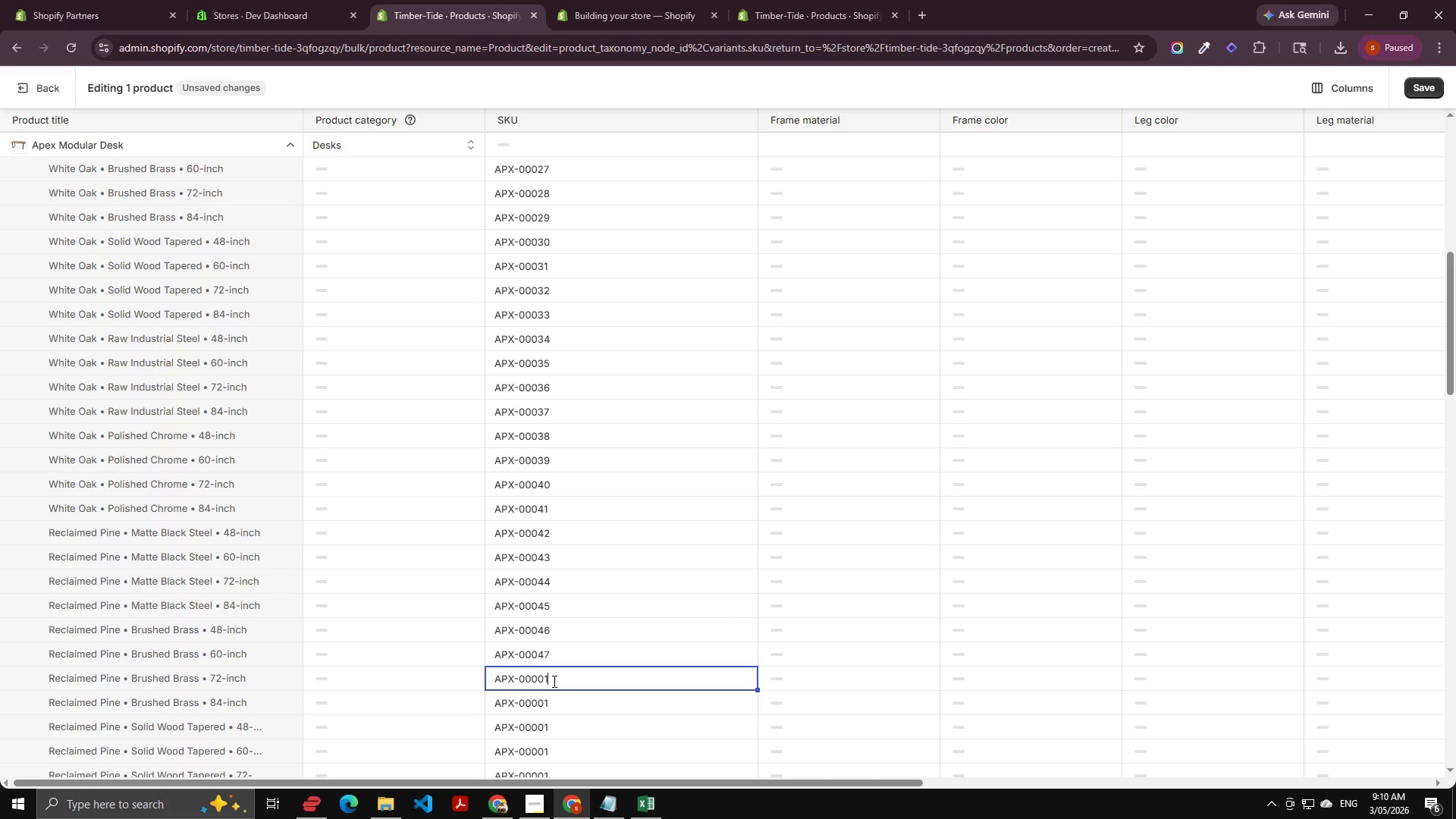 
key(ArrowRight)
 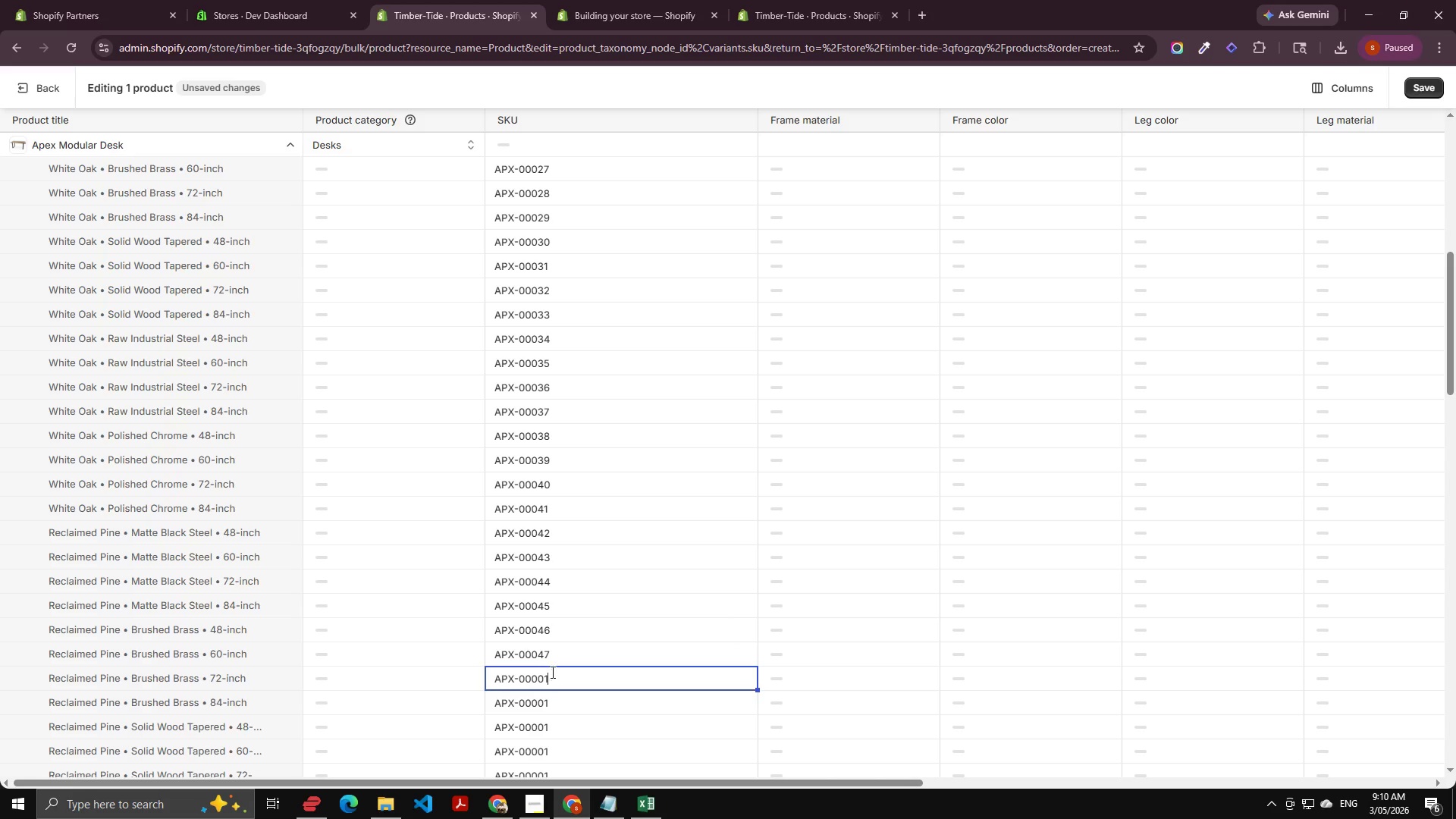 
key(Backspace)
 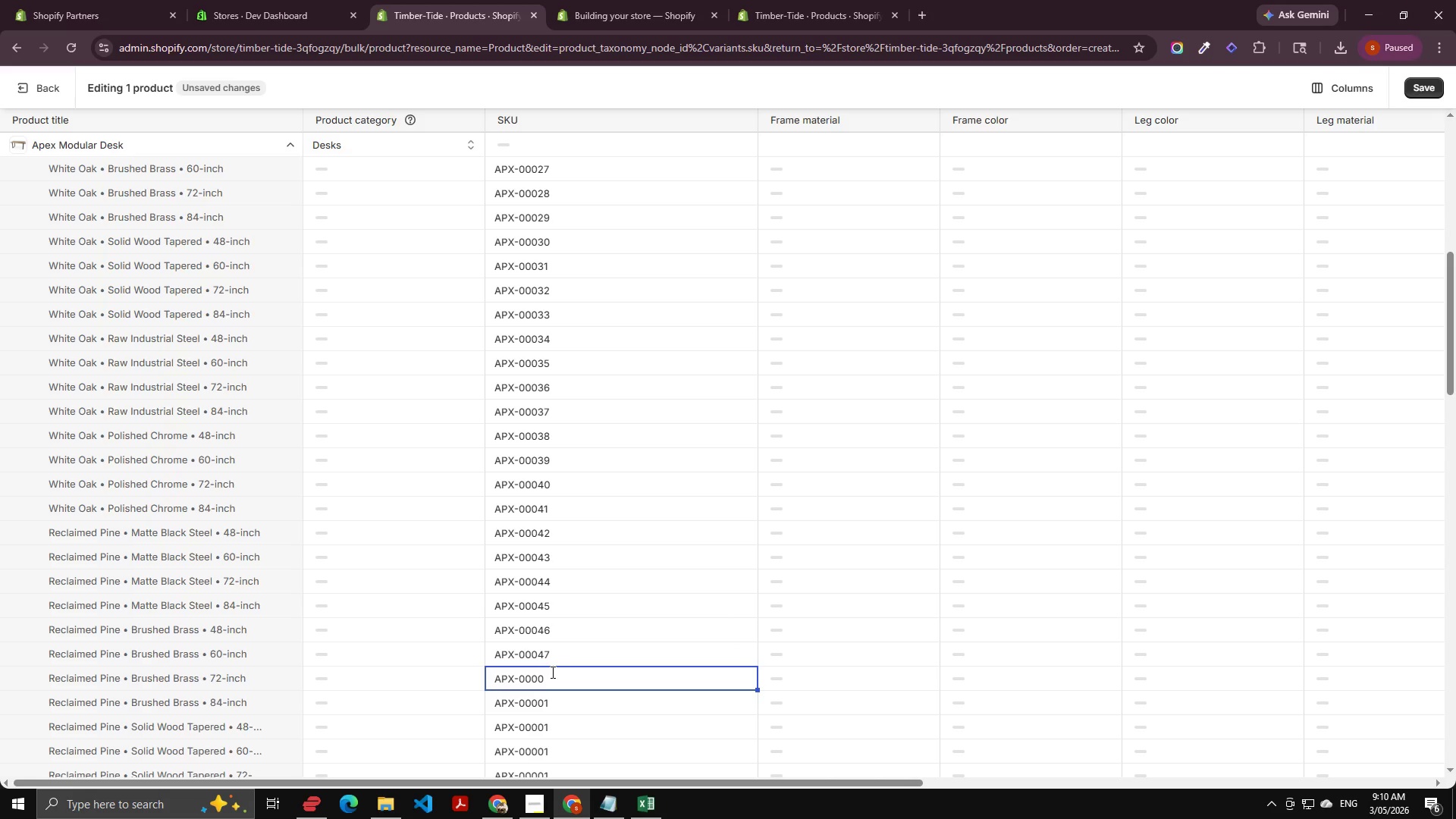 
key(Backspace)
 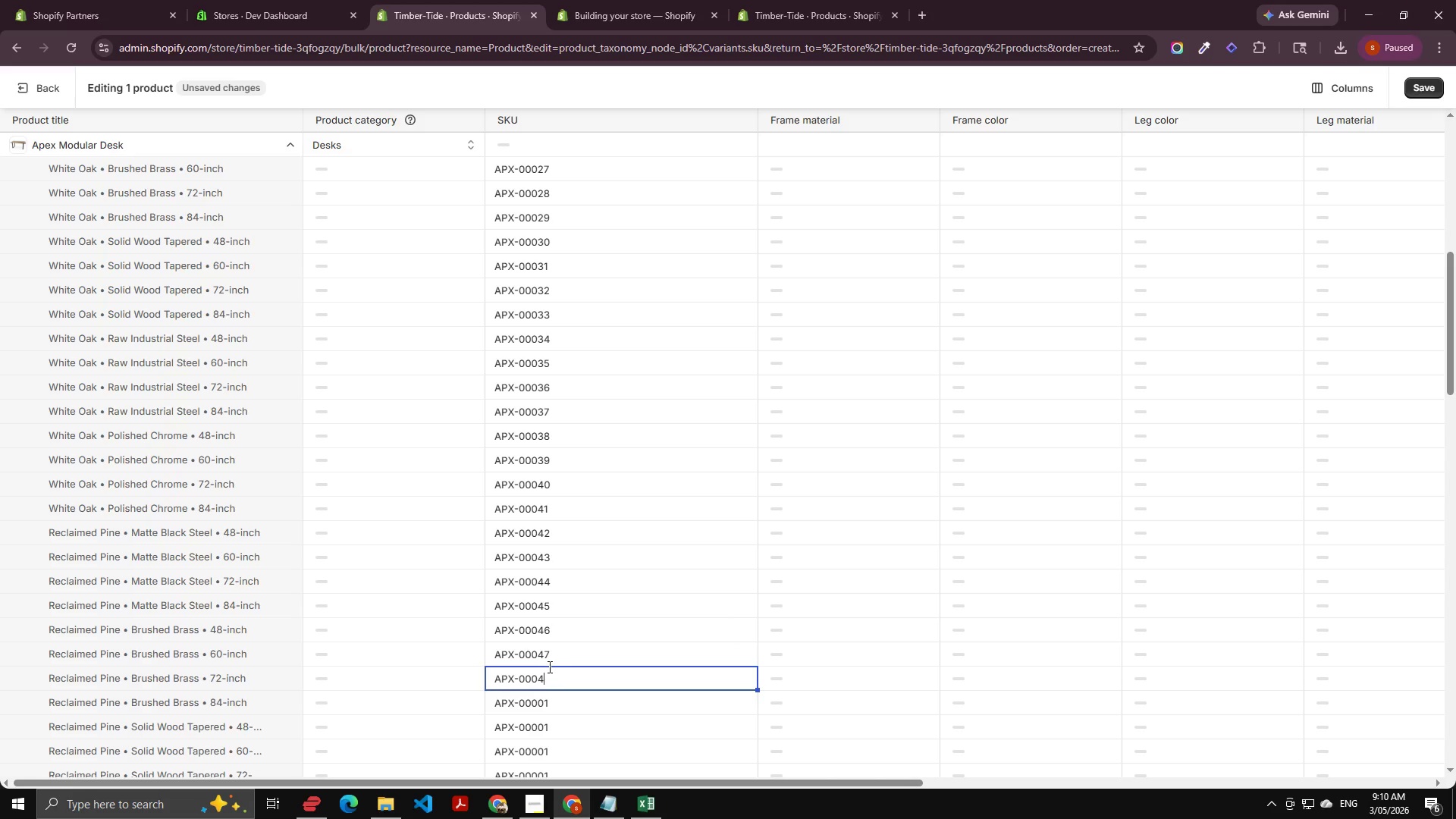 
key(Numpad4)
 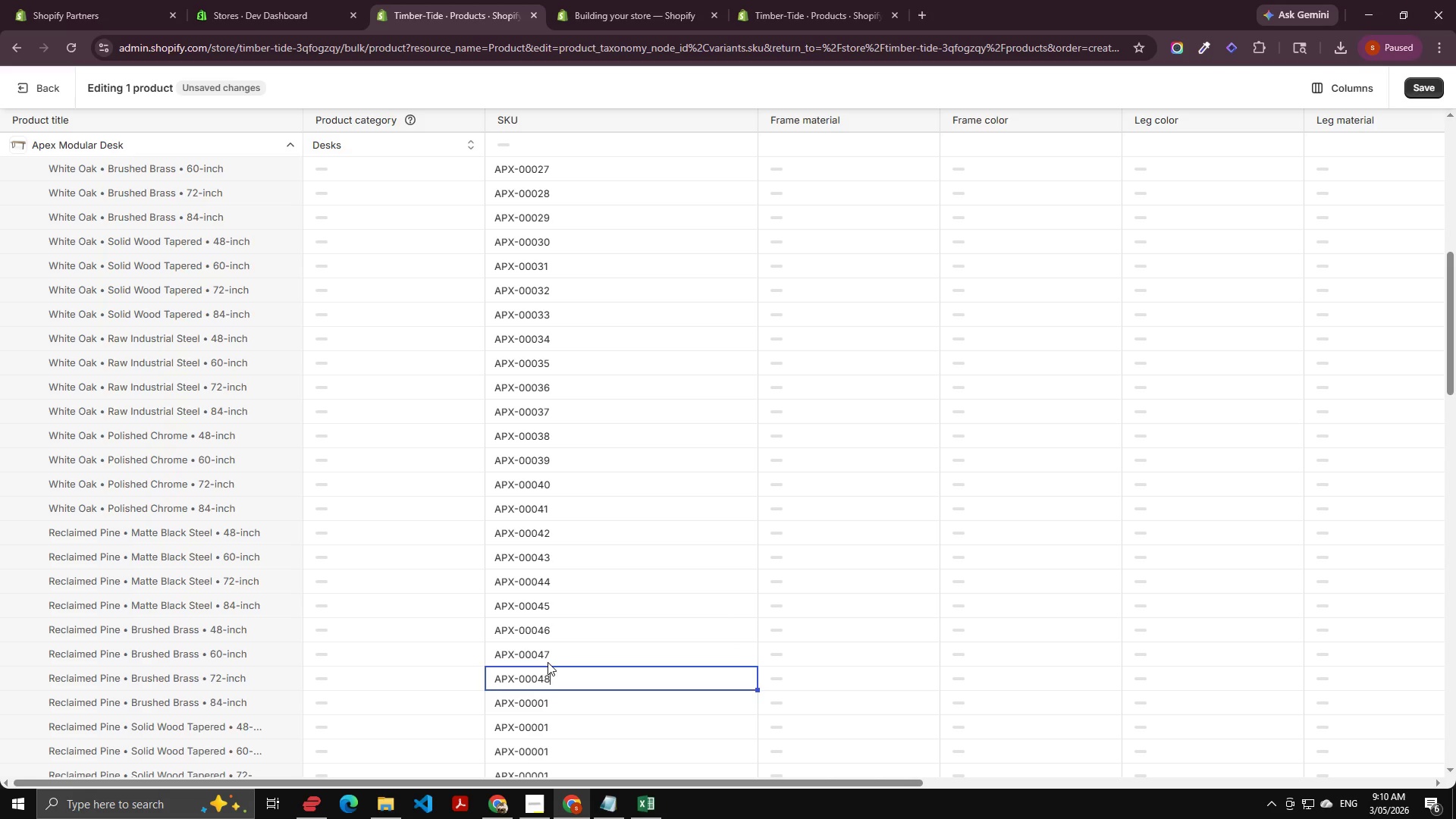 
key(Numpad8)
 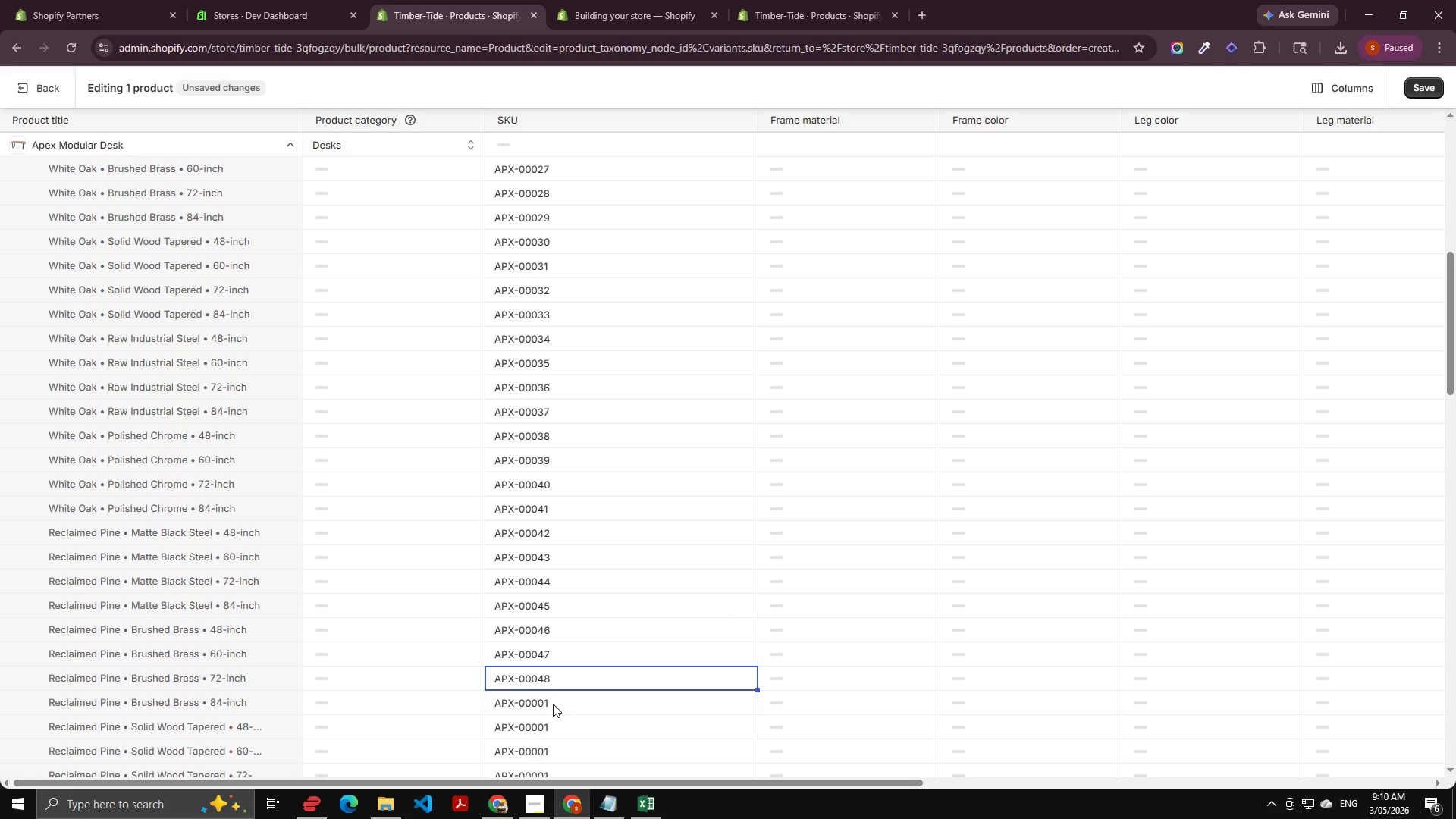 
double_click([553, 704])
 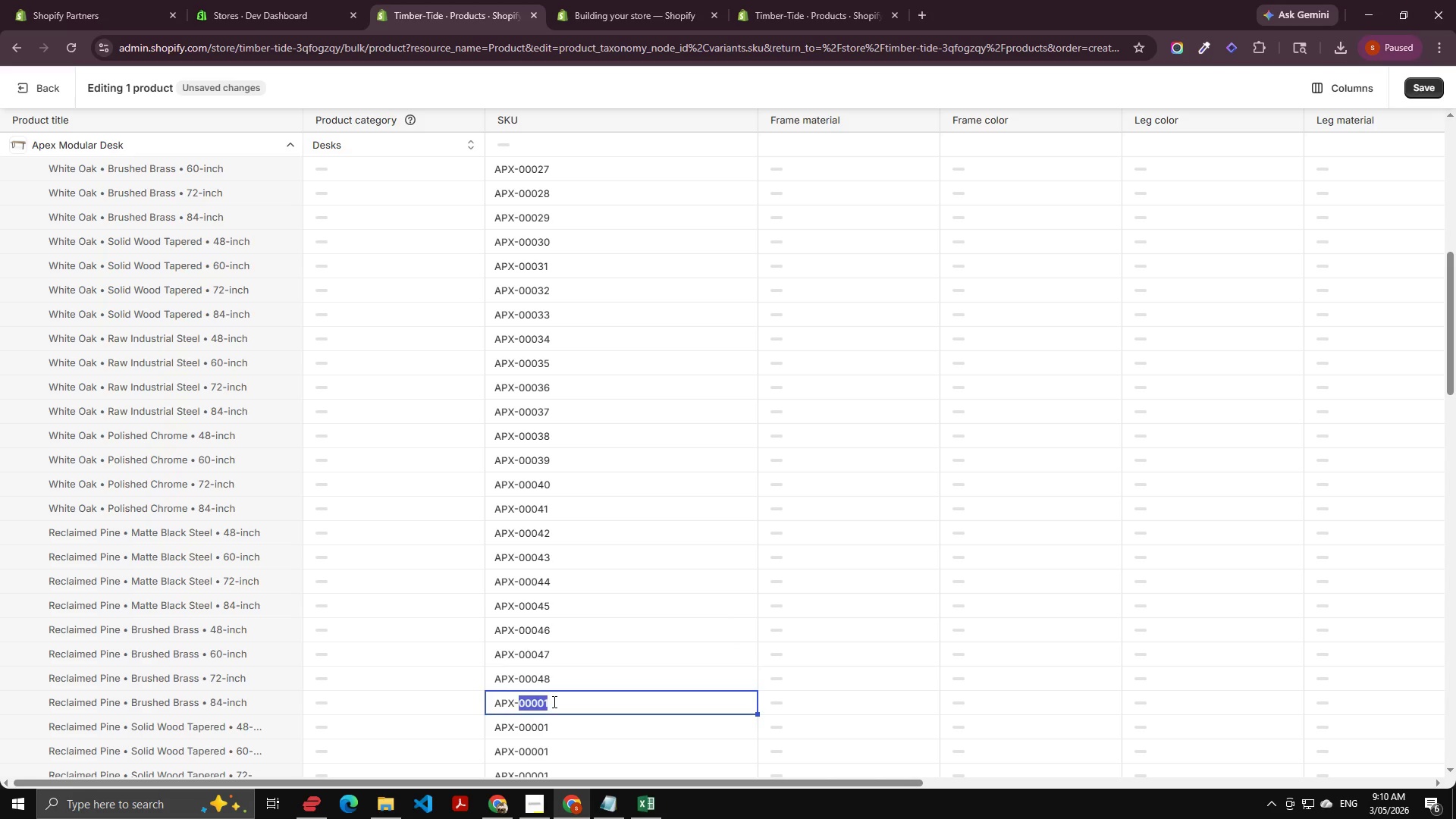 
key(ArrowRight)
 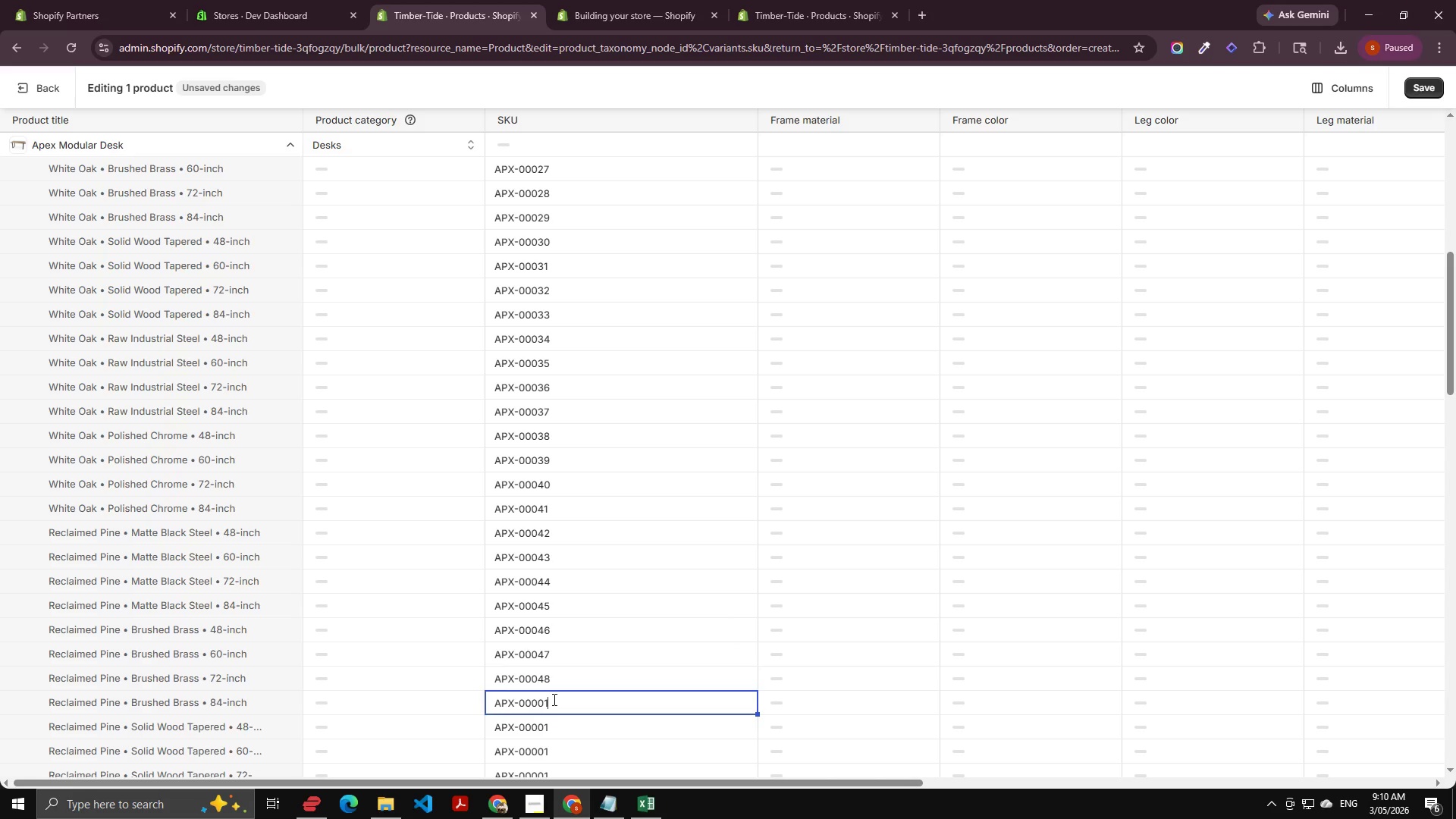 
key(Backspace)
 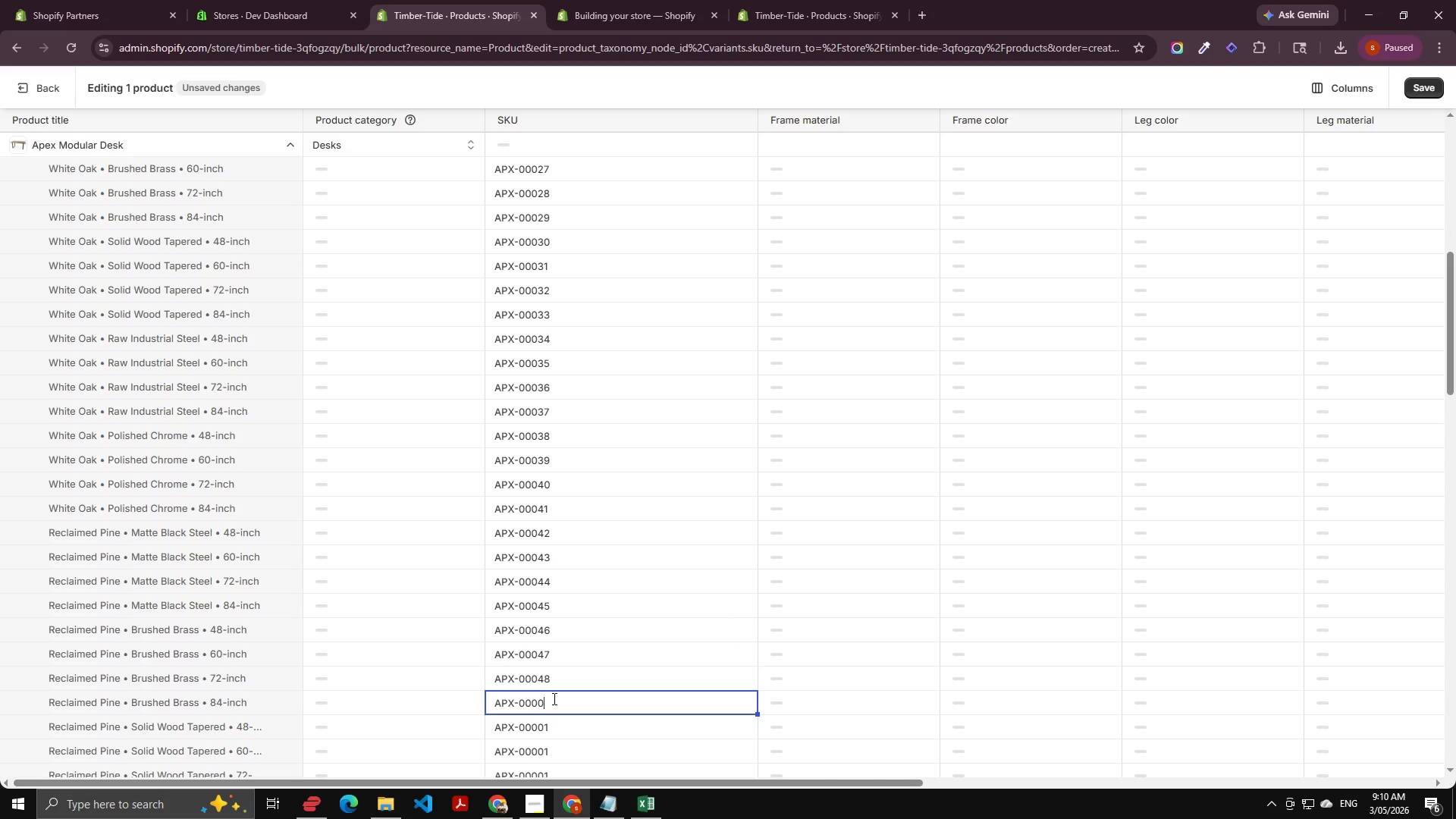 
key(Backspace)
 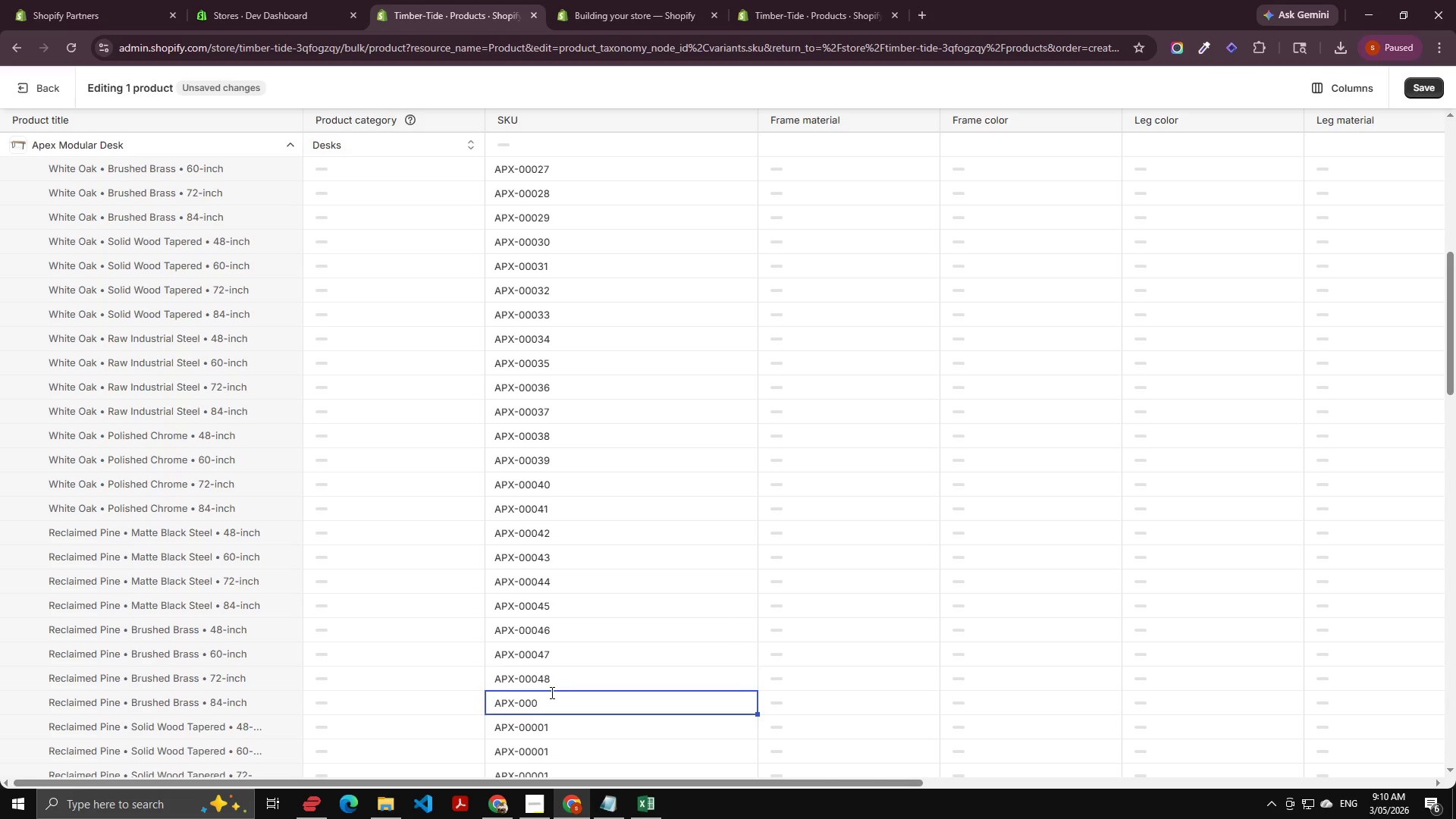 
key(Numpad4)
 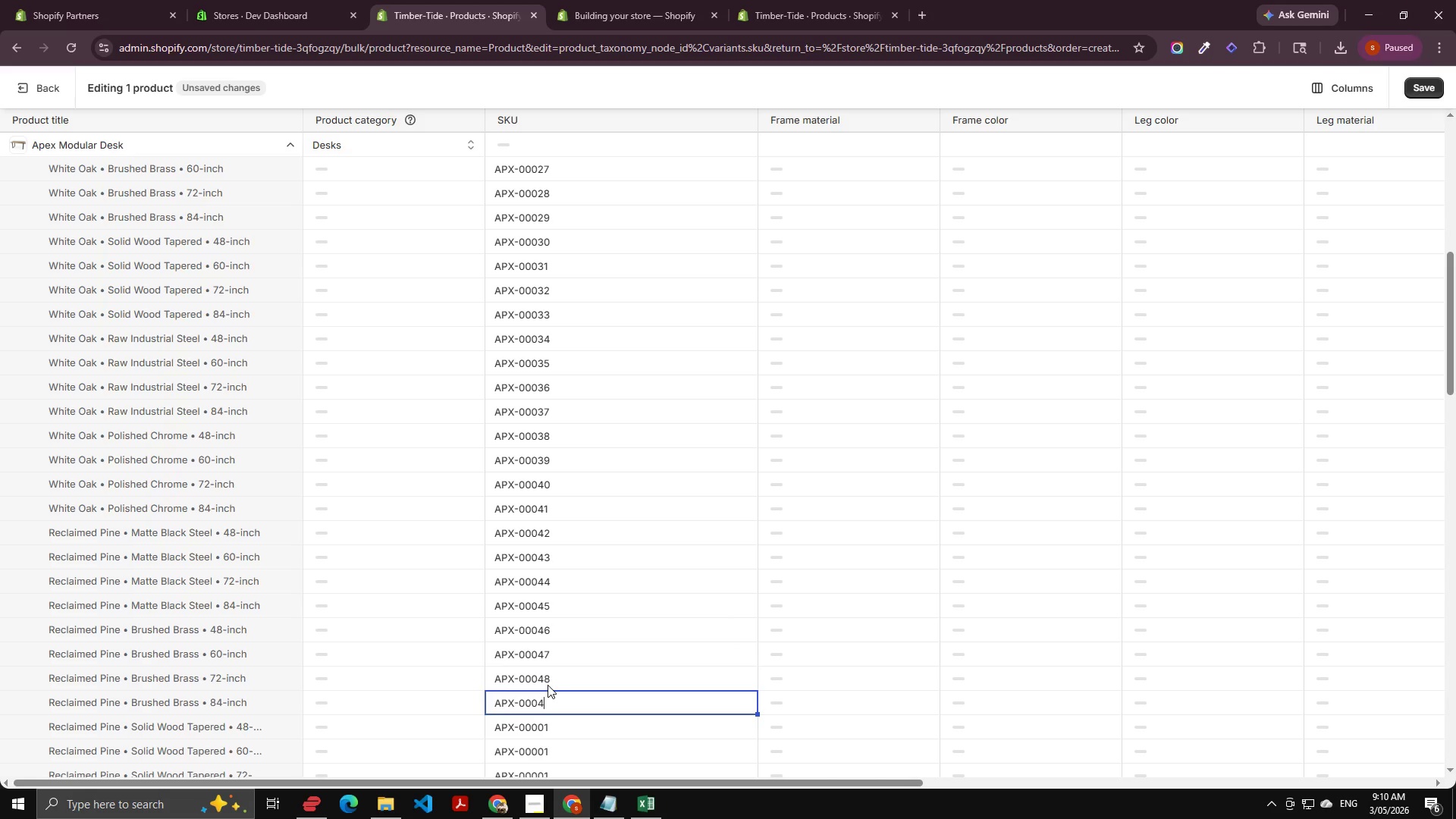 
key(Numpad9)
 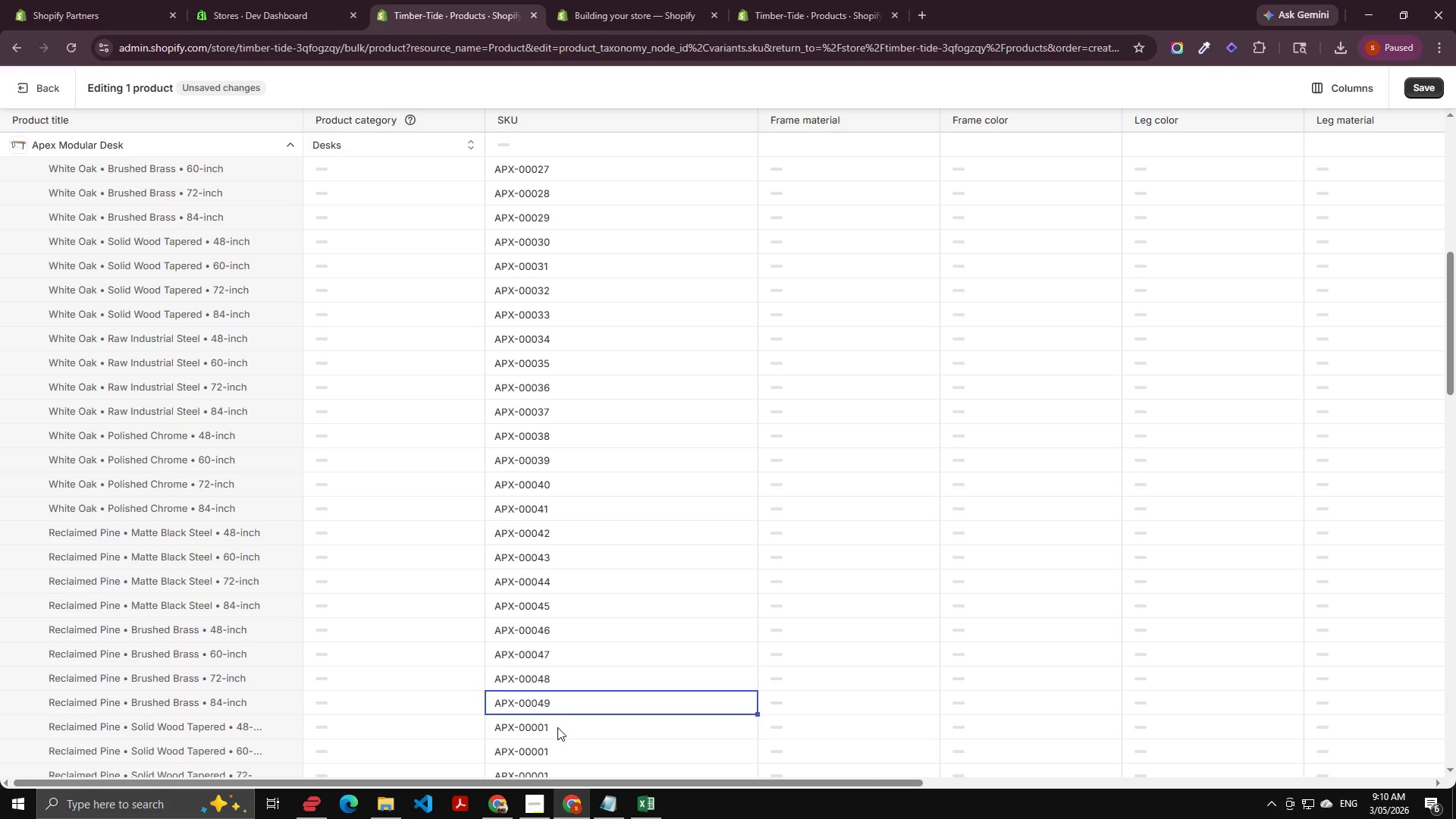 
double_click([557, 726])
 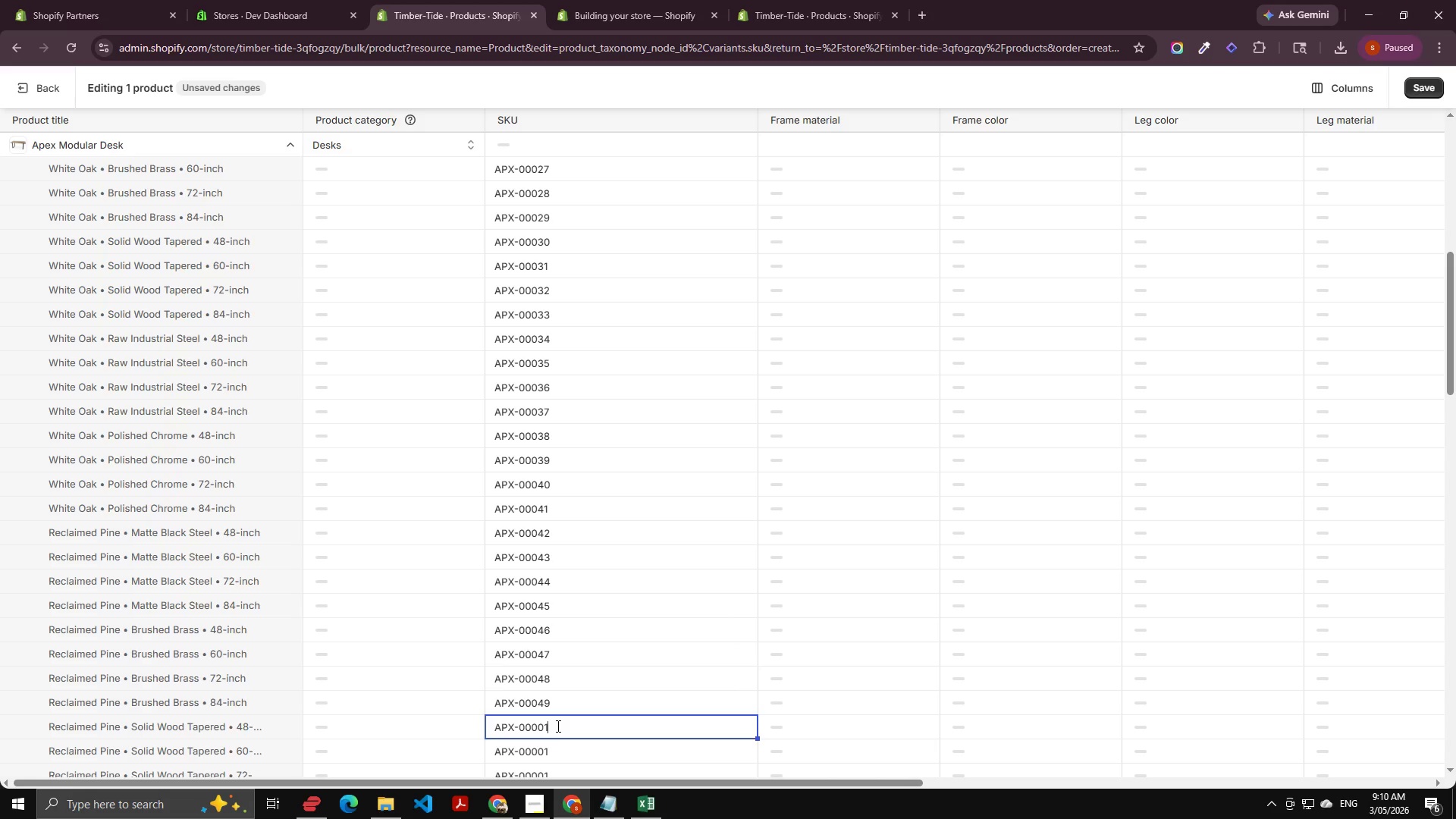 
key(ArrowRight)
 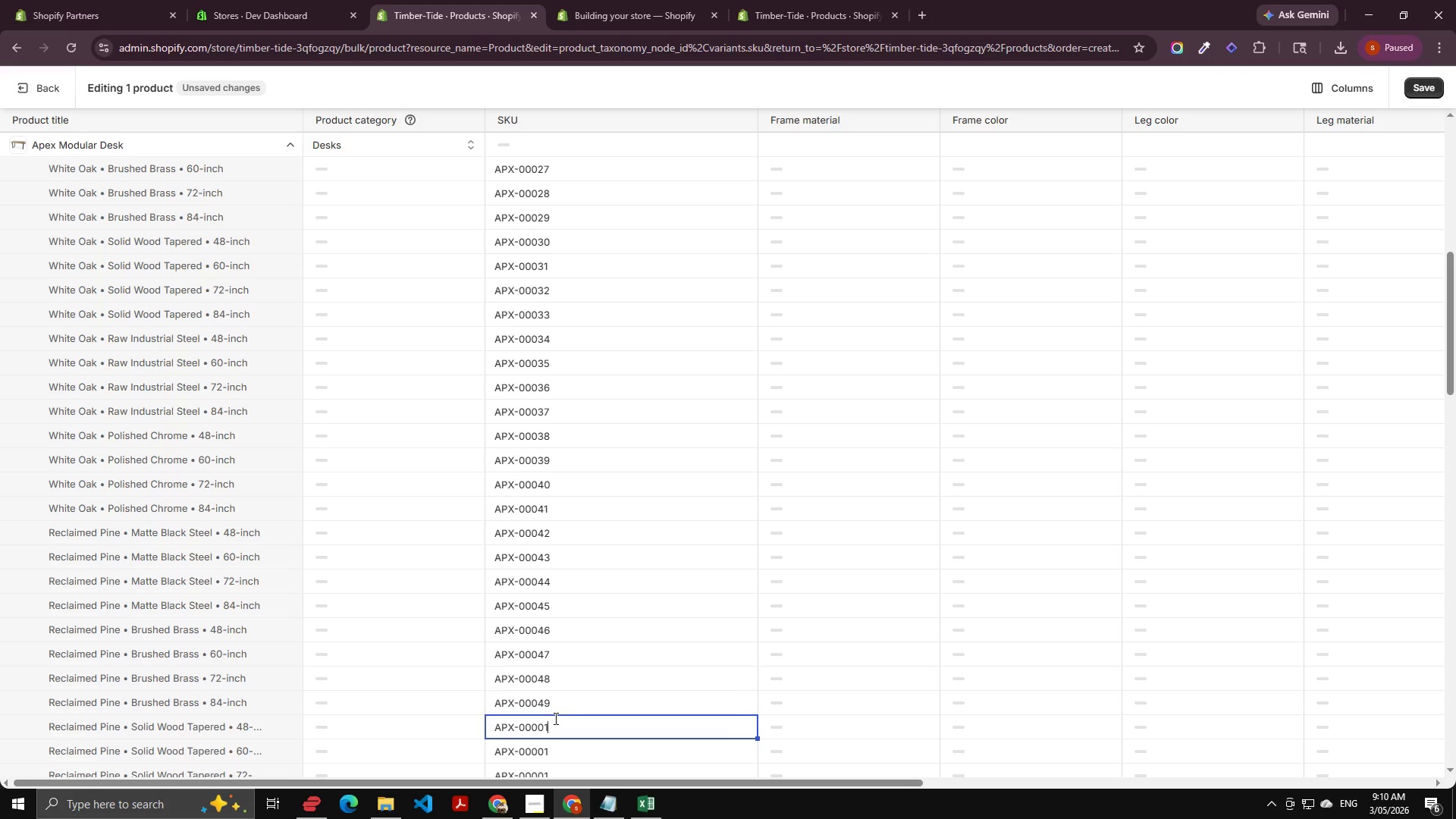 
key(Backspace)
 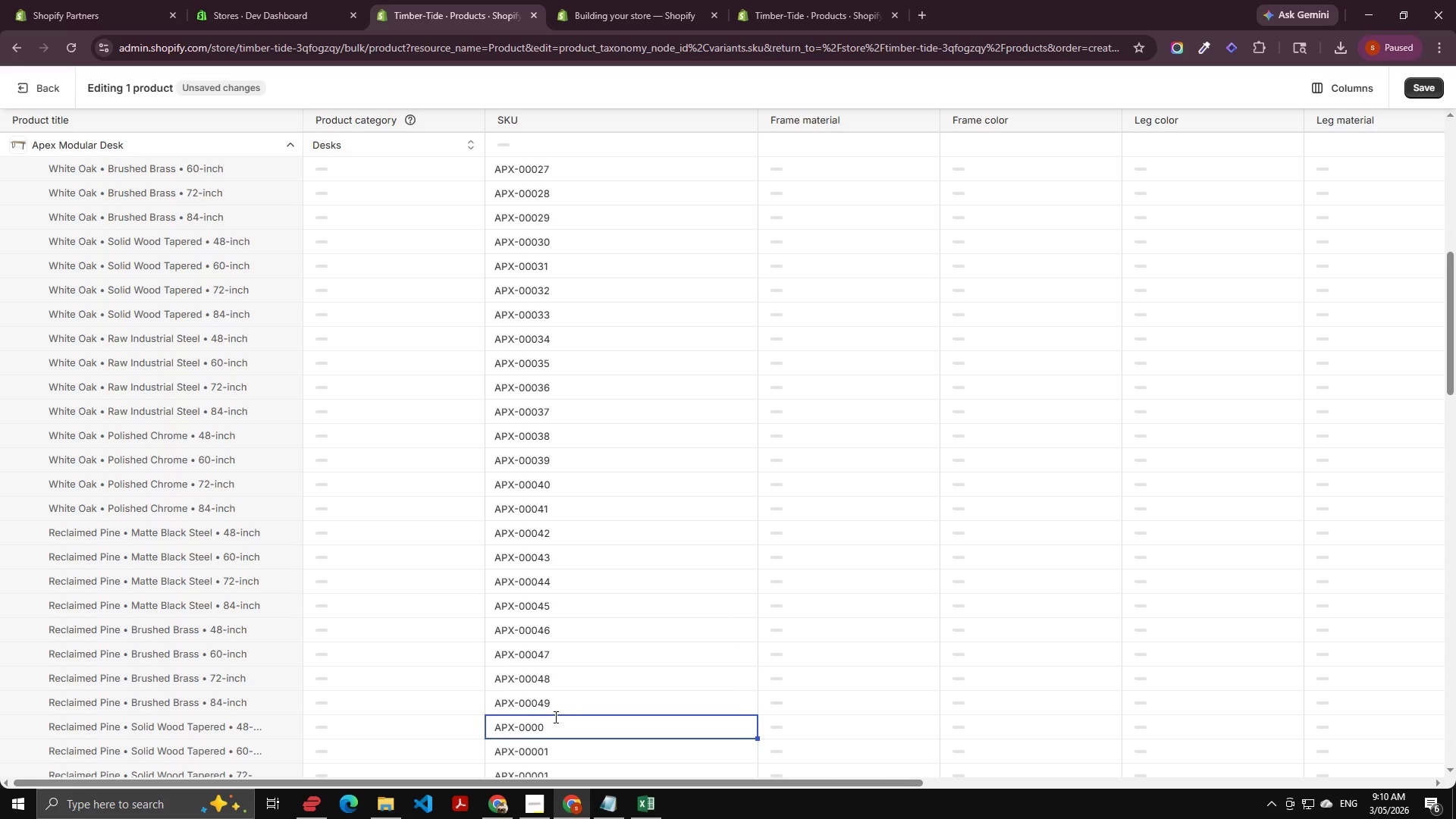 
key(Backspace)
 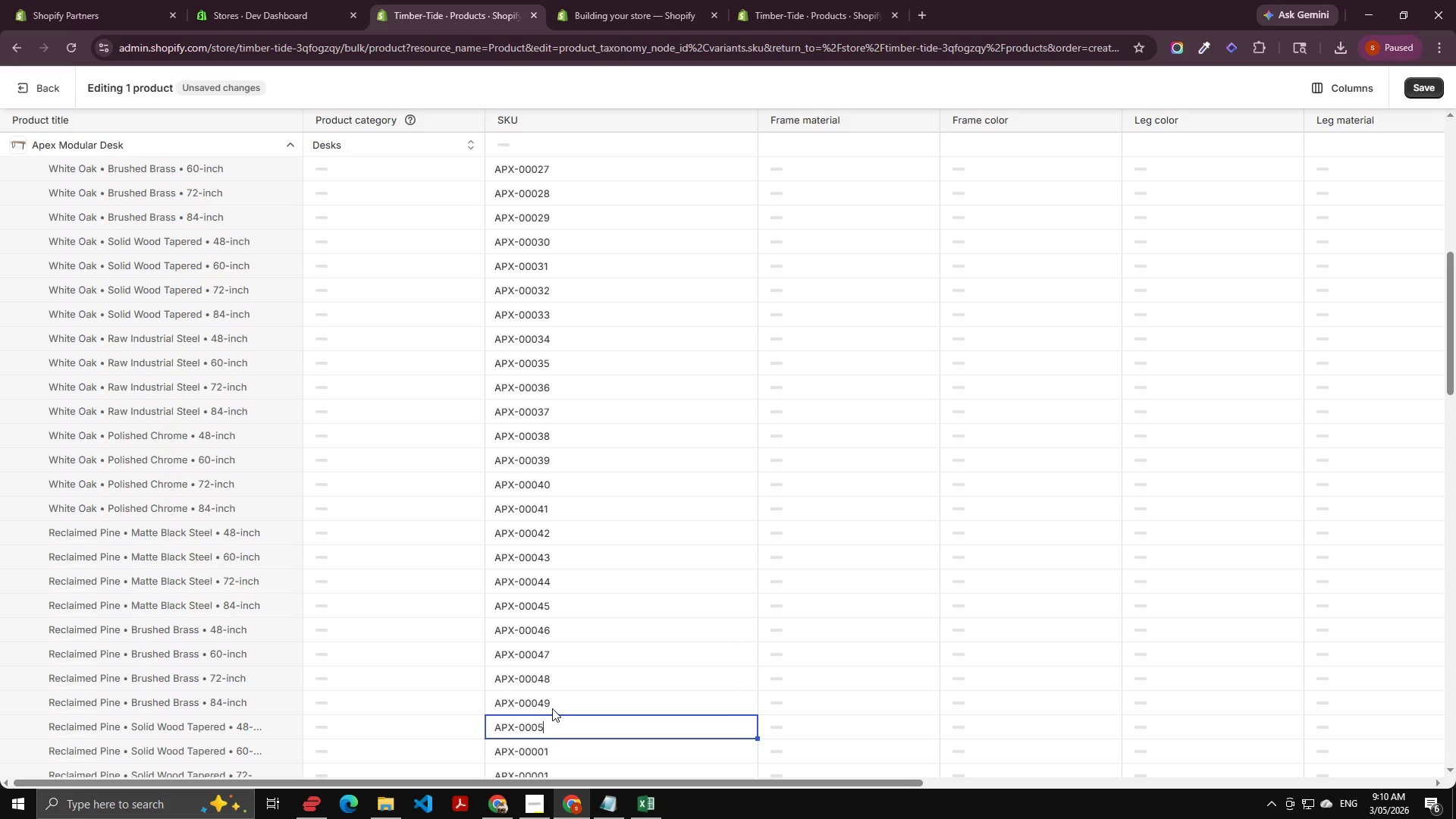 
key(Numpad5)
 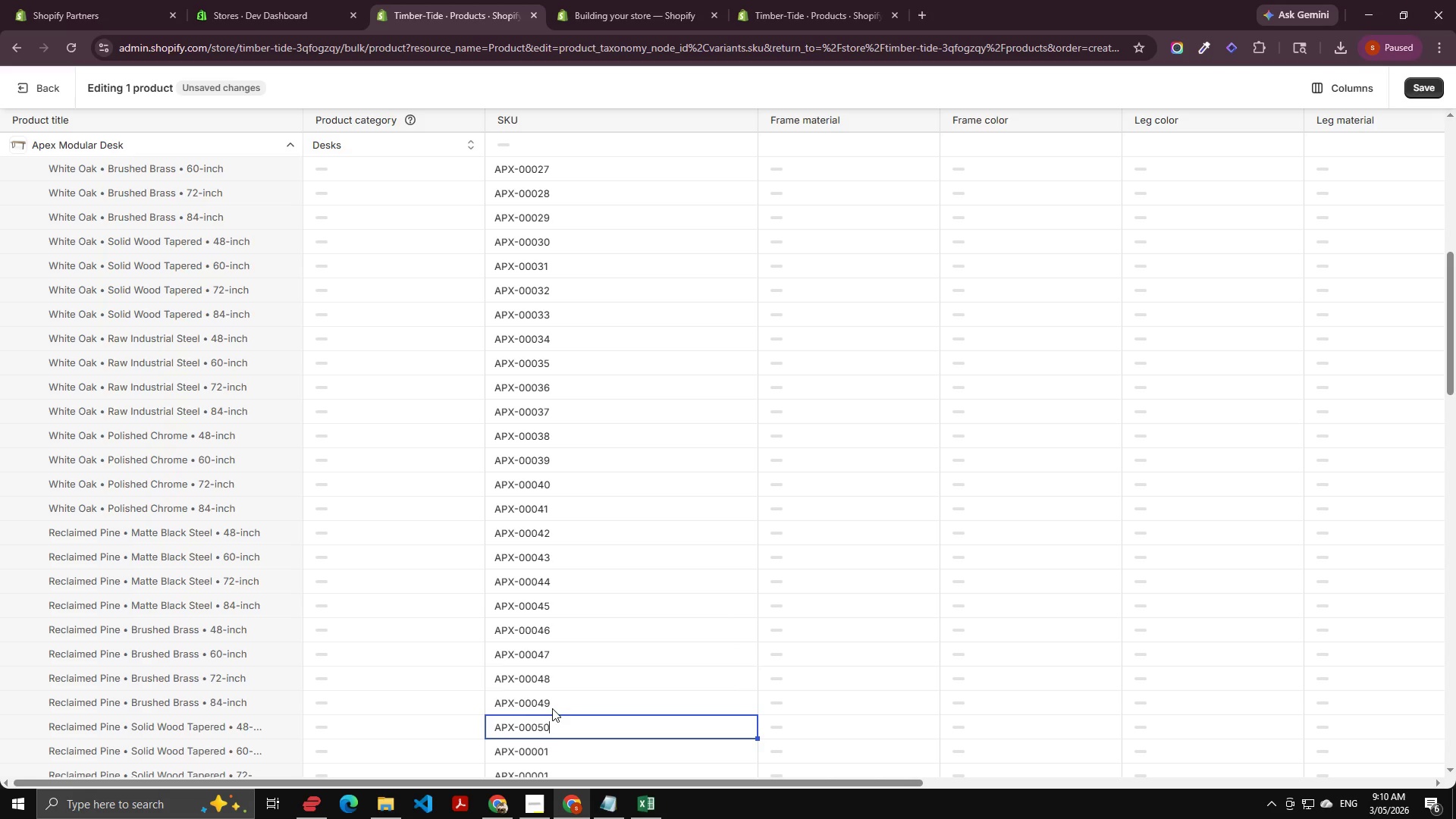 
key(Numpad0)
 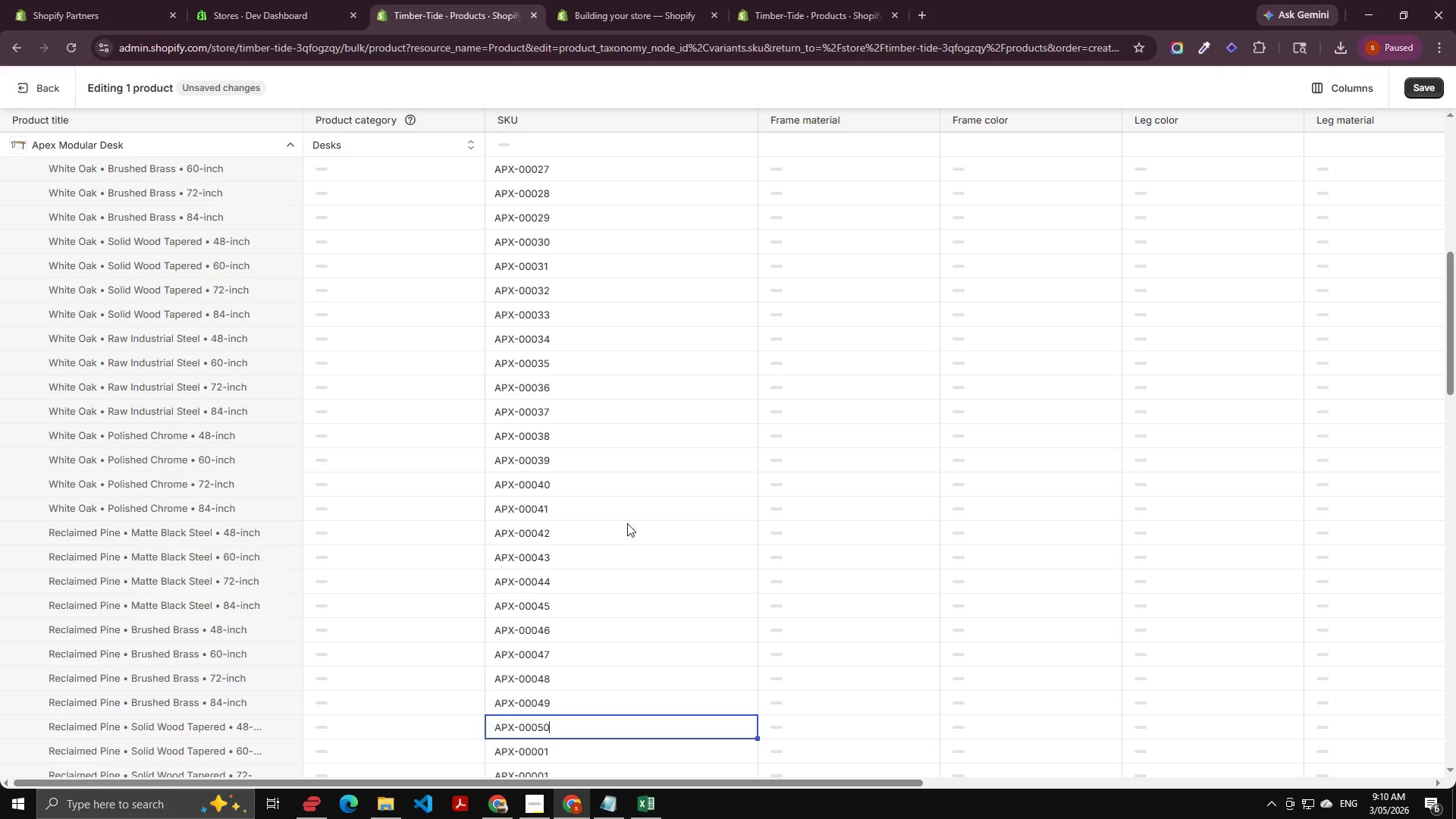 
scroll: coordinate [609, 432], scroll_direction: down, amount: 8.0
 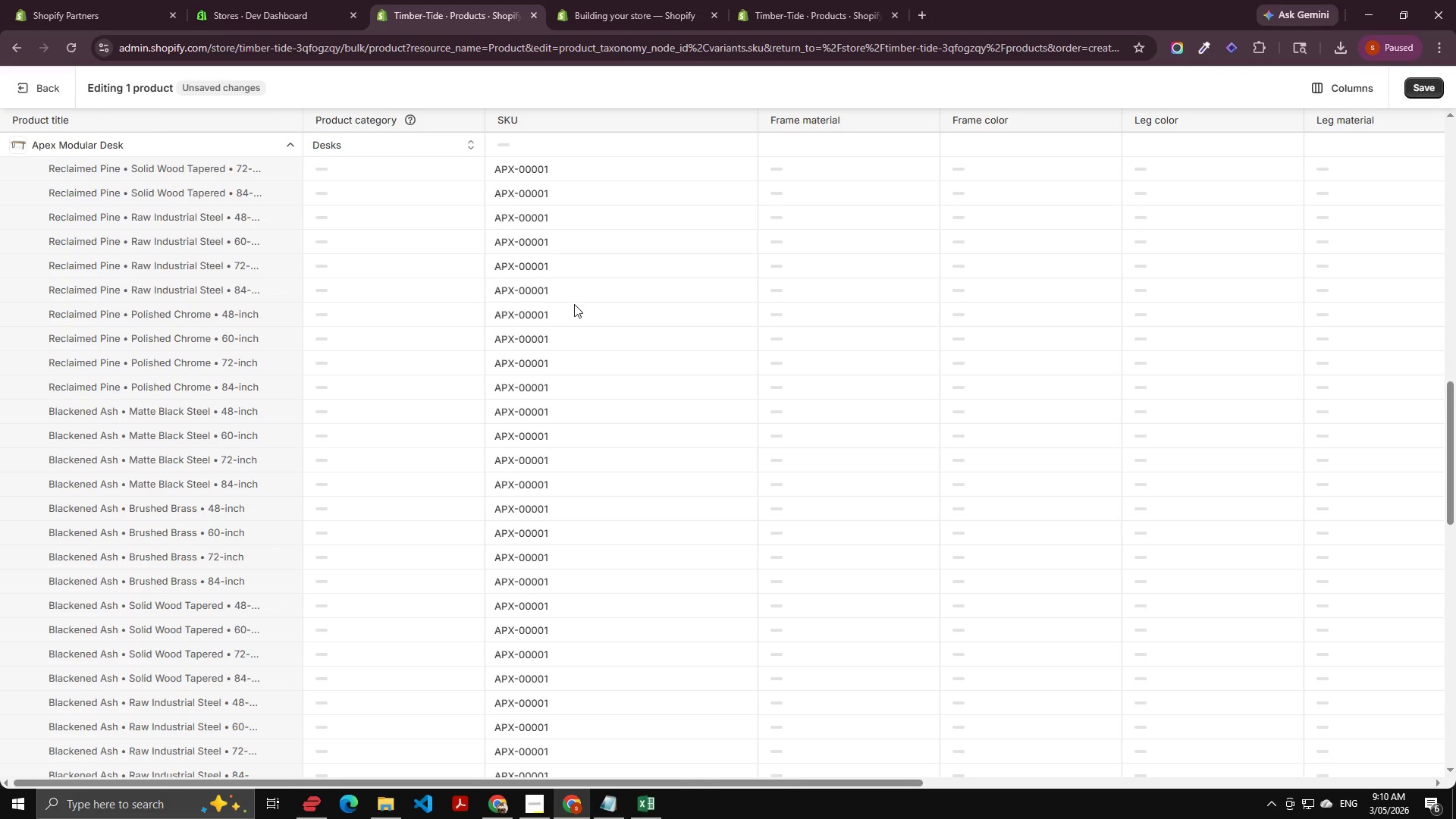 
scroll: coordinate [570, 282], scroll_direction: up, amount: 3.0
 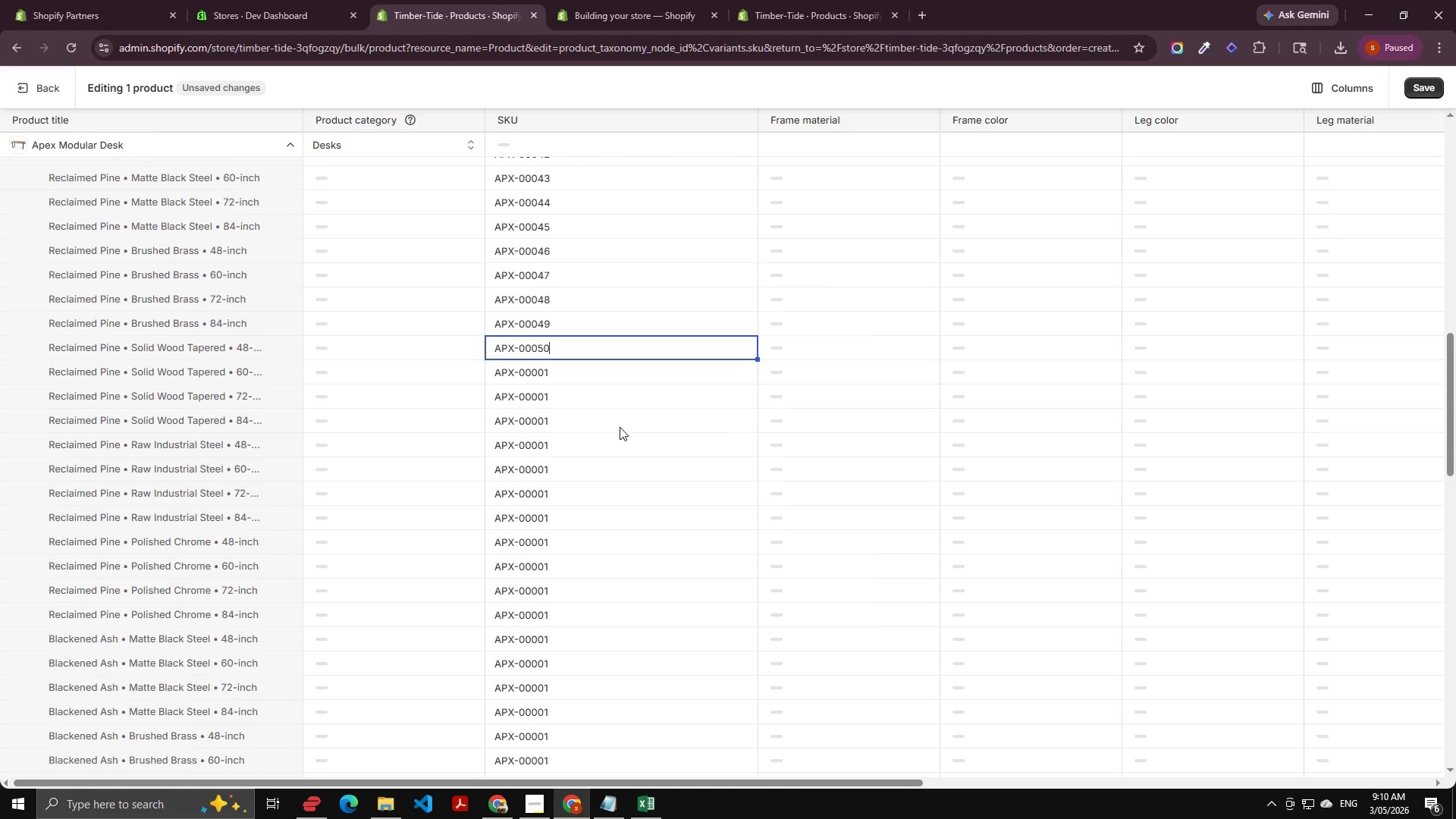 
left_click([620, 425])
 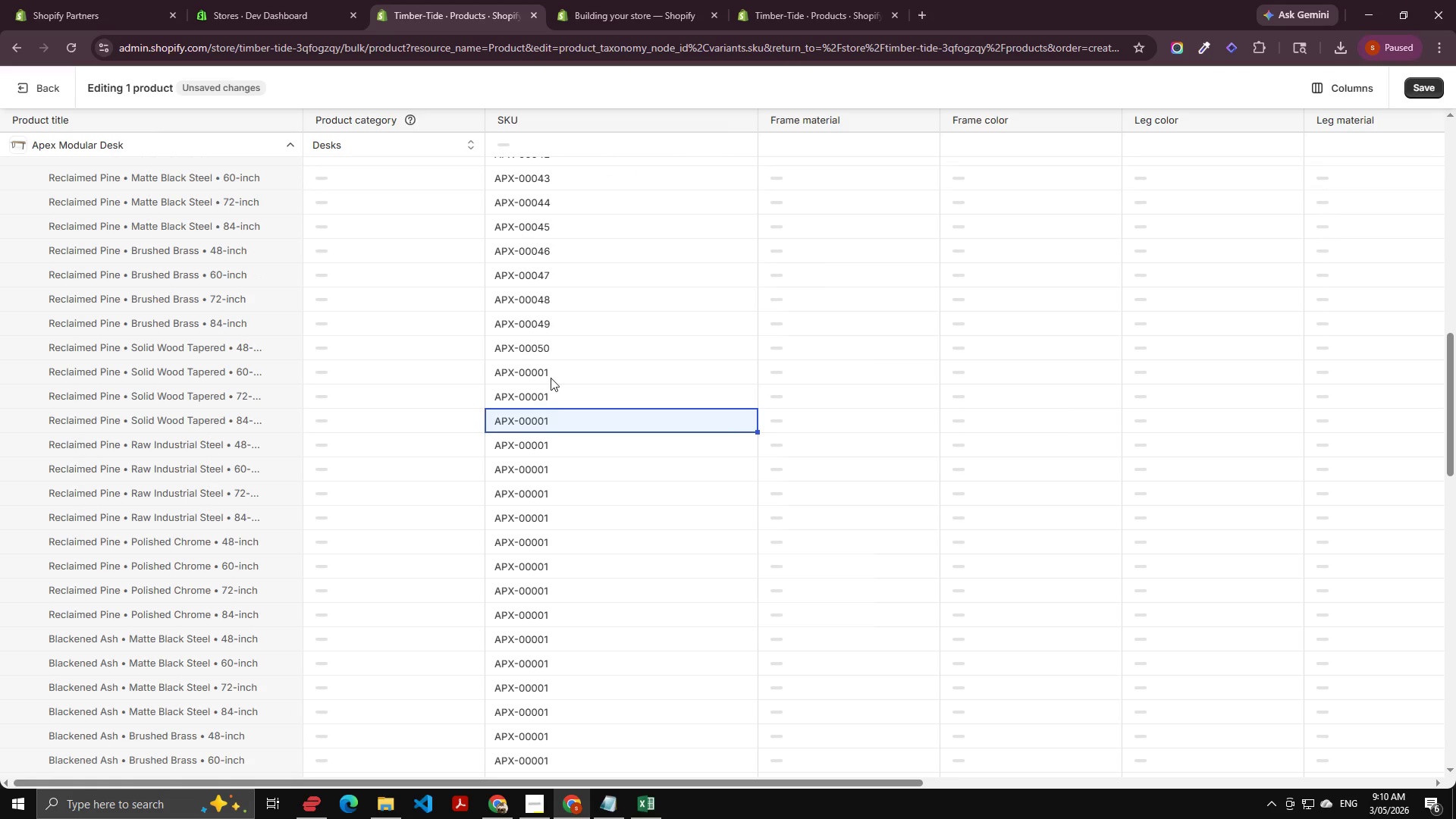 
left_click([551, 378])
 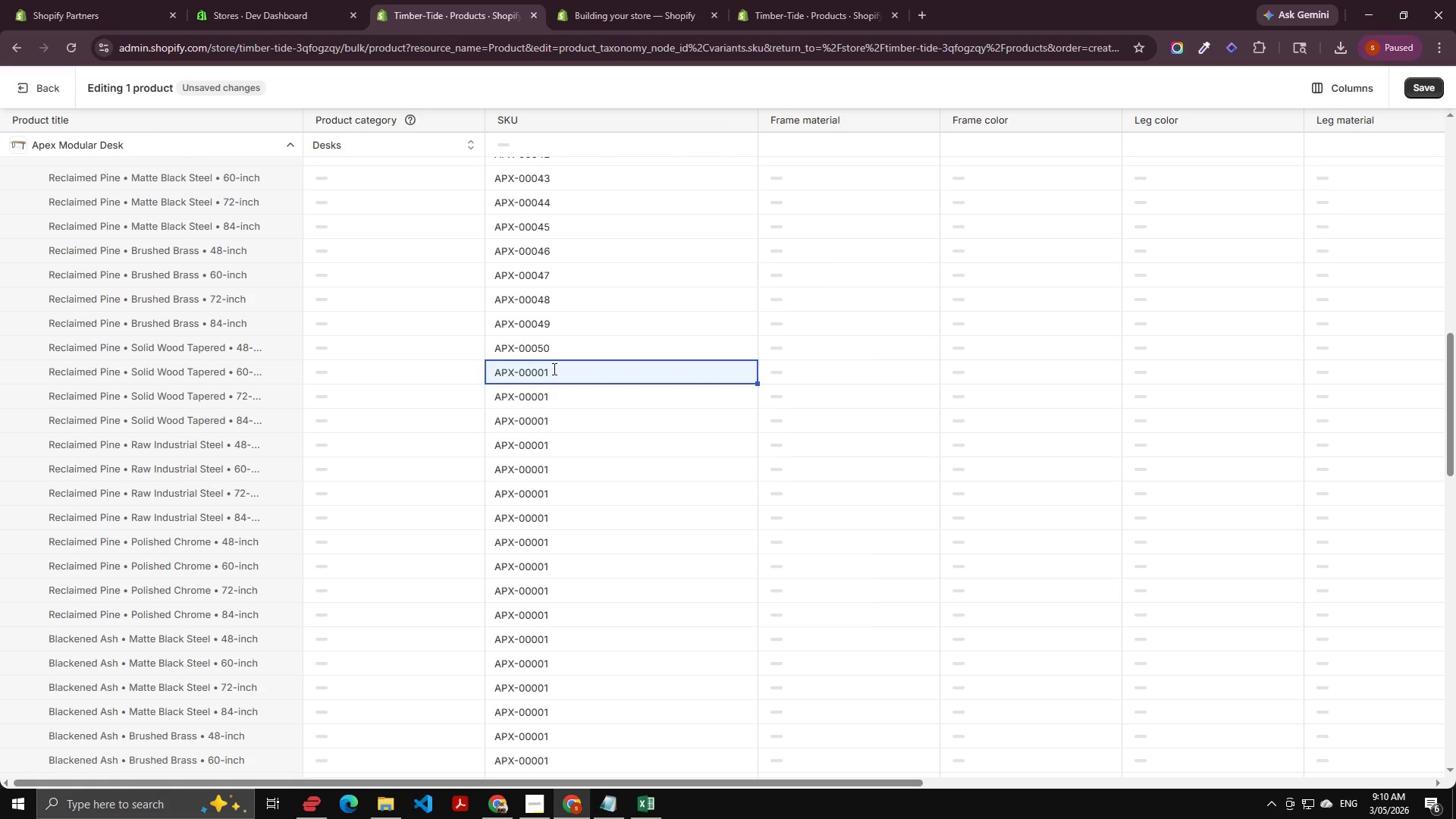 
left_click([553, 369])
 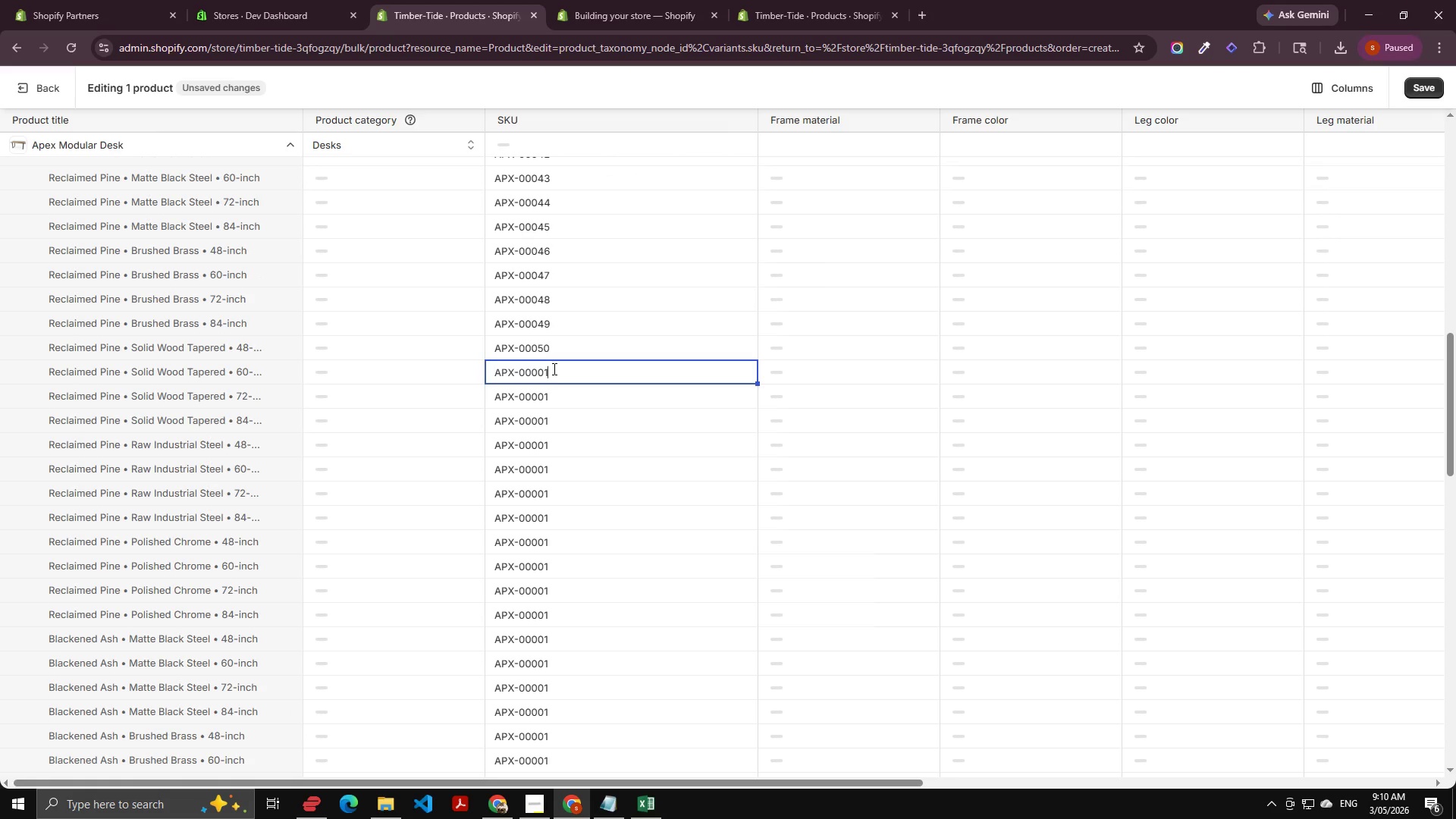 
key(ArrowRight)
 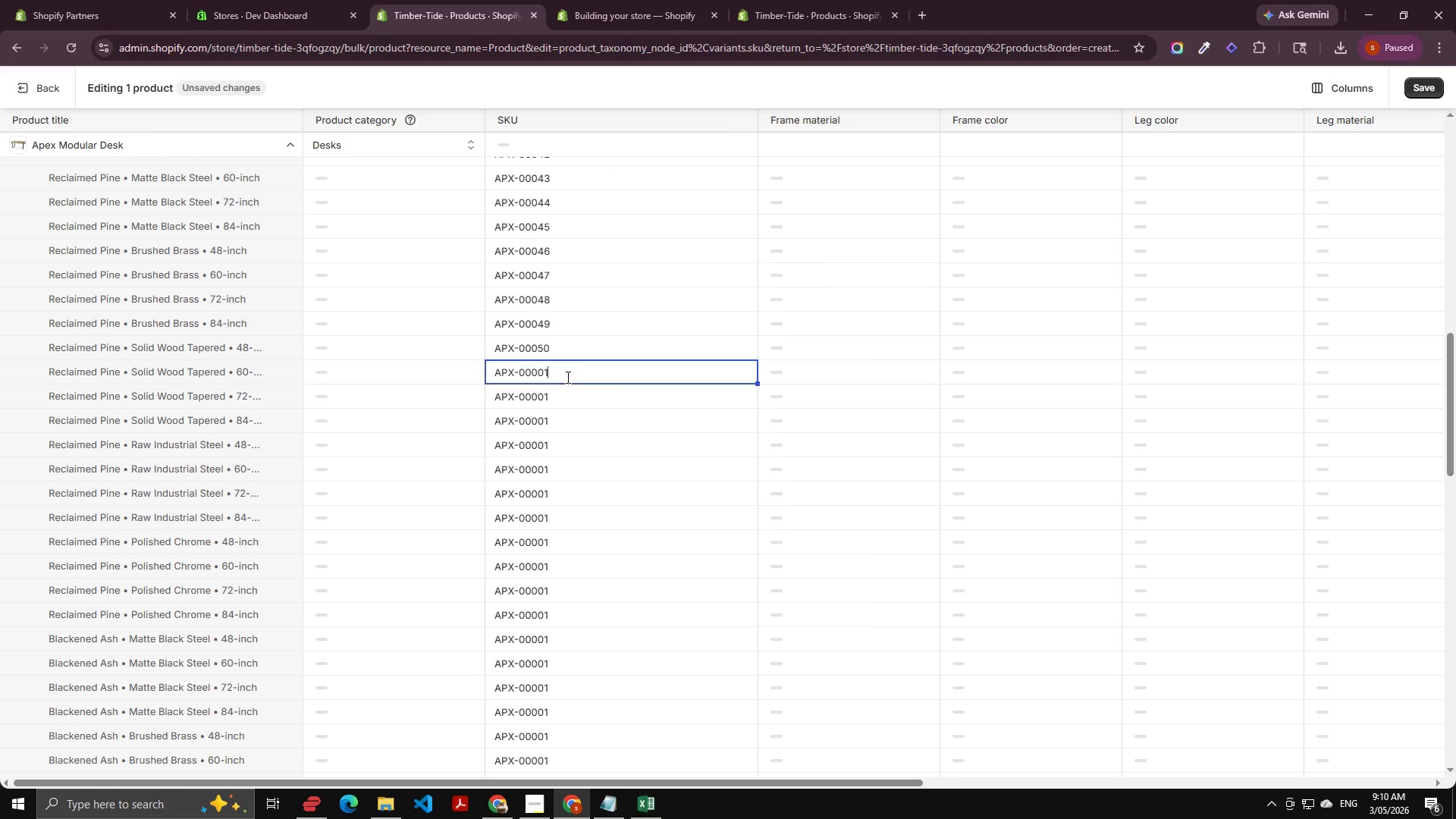 
key(Backspace)
 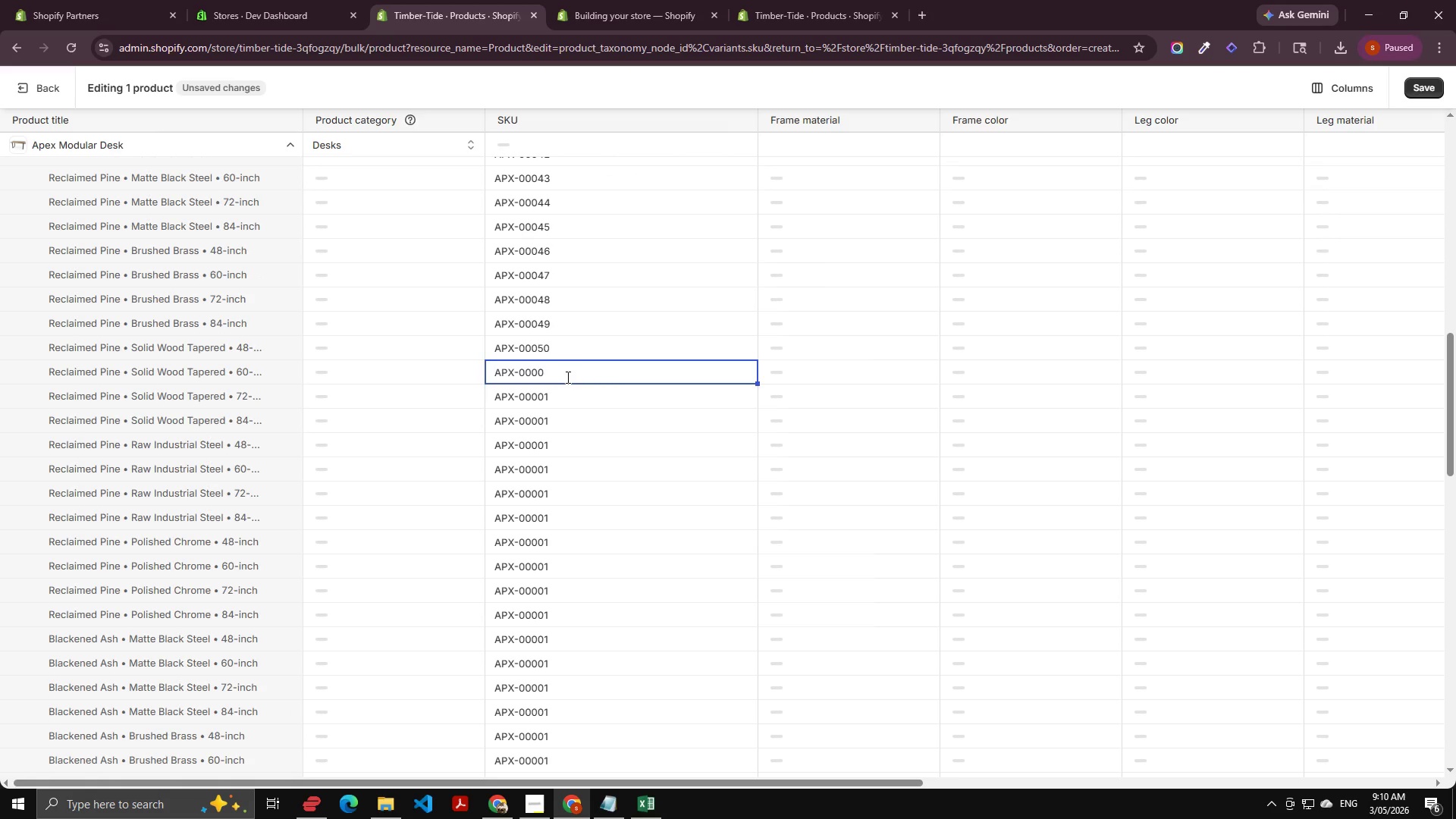 
key(Backspace)
 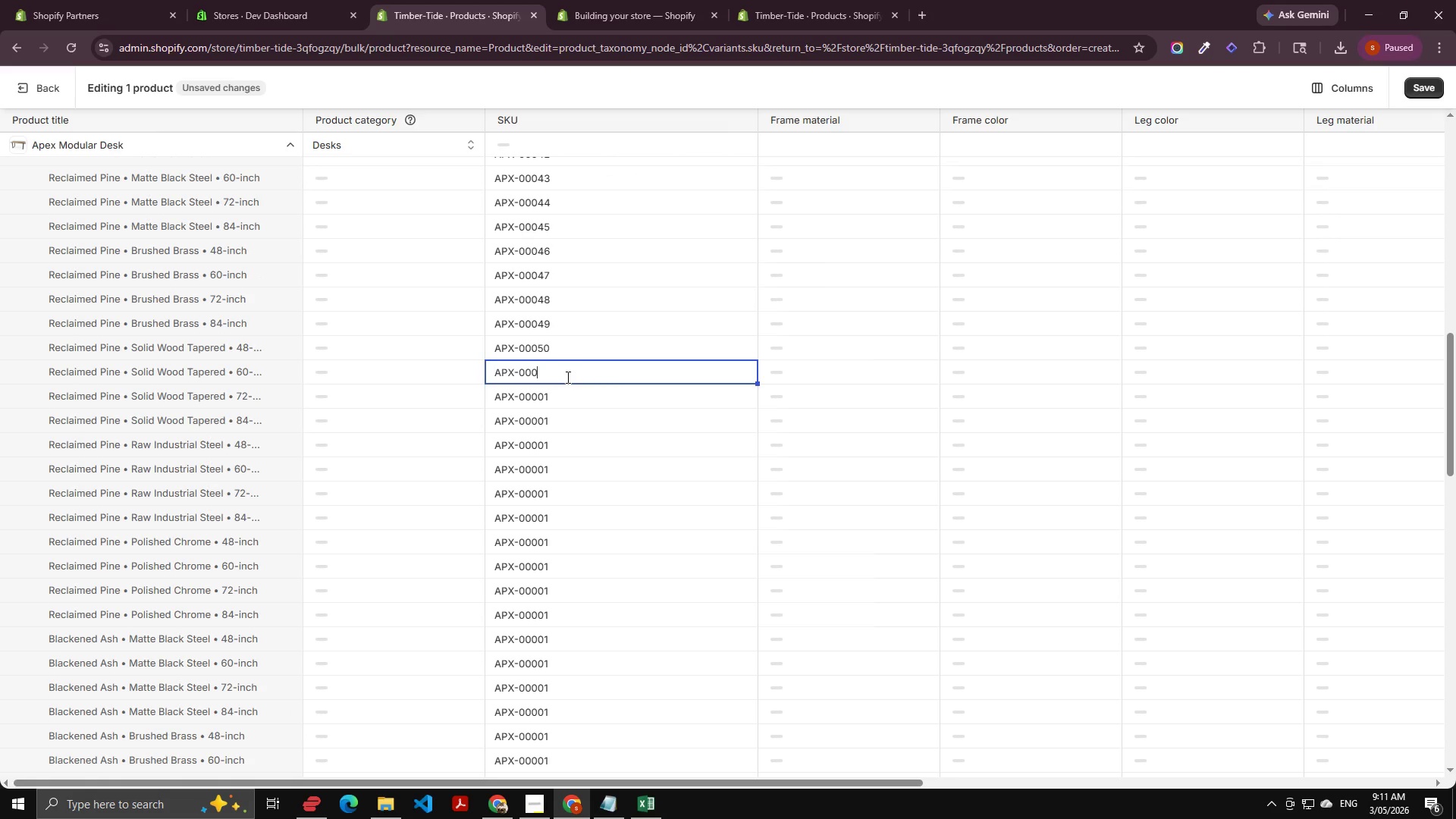 
key(Numpad5)
 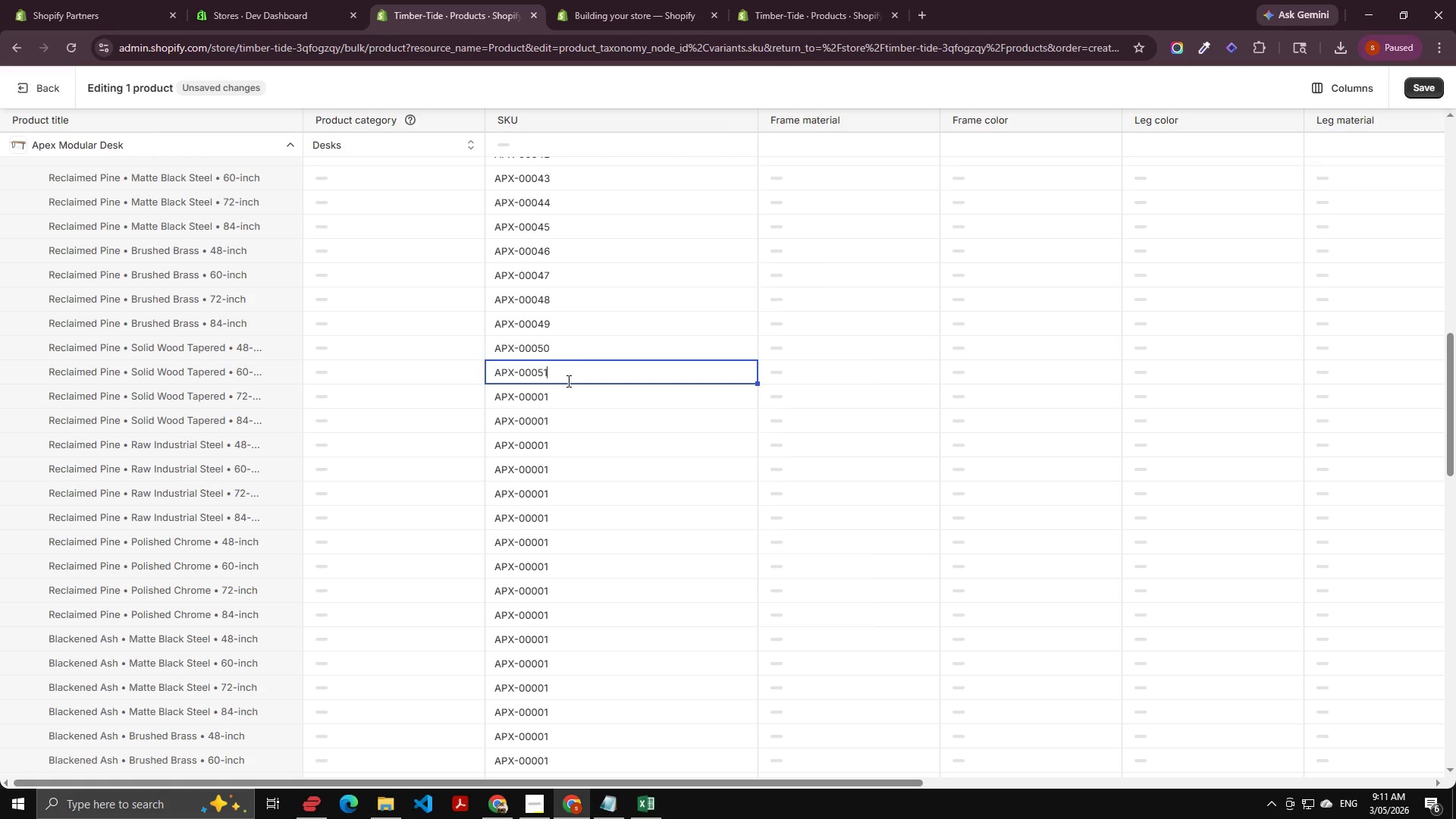 
key(Numpad1)
 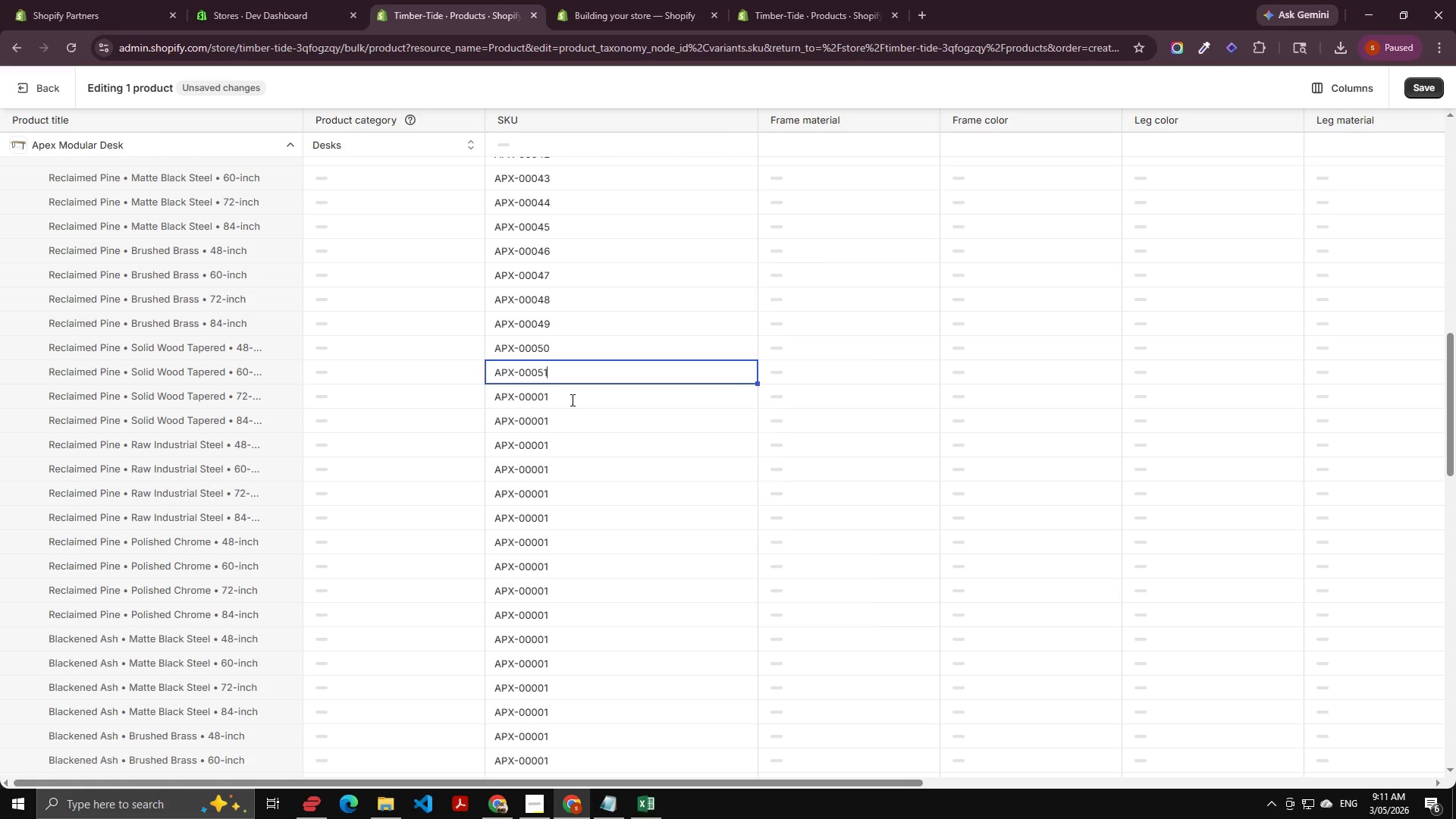 
double_click([571, 400])
 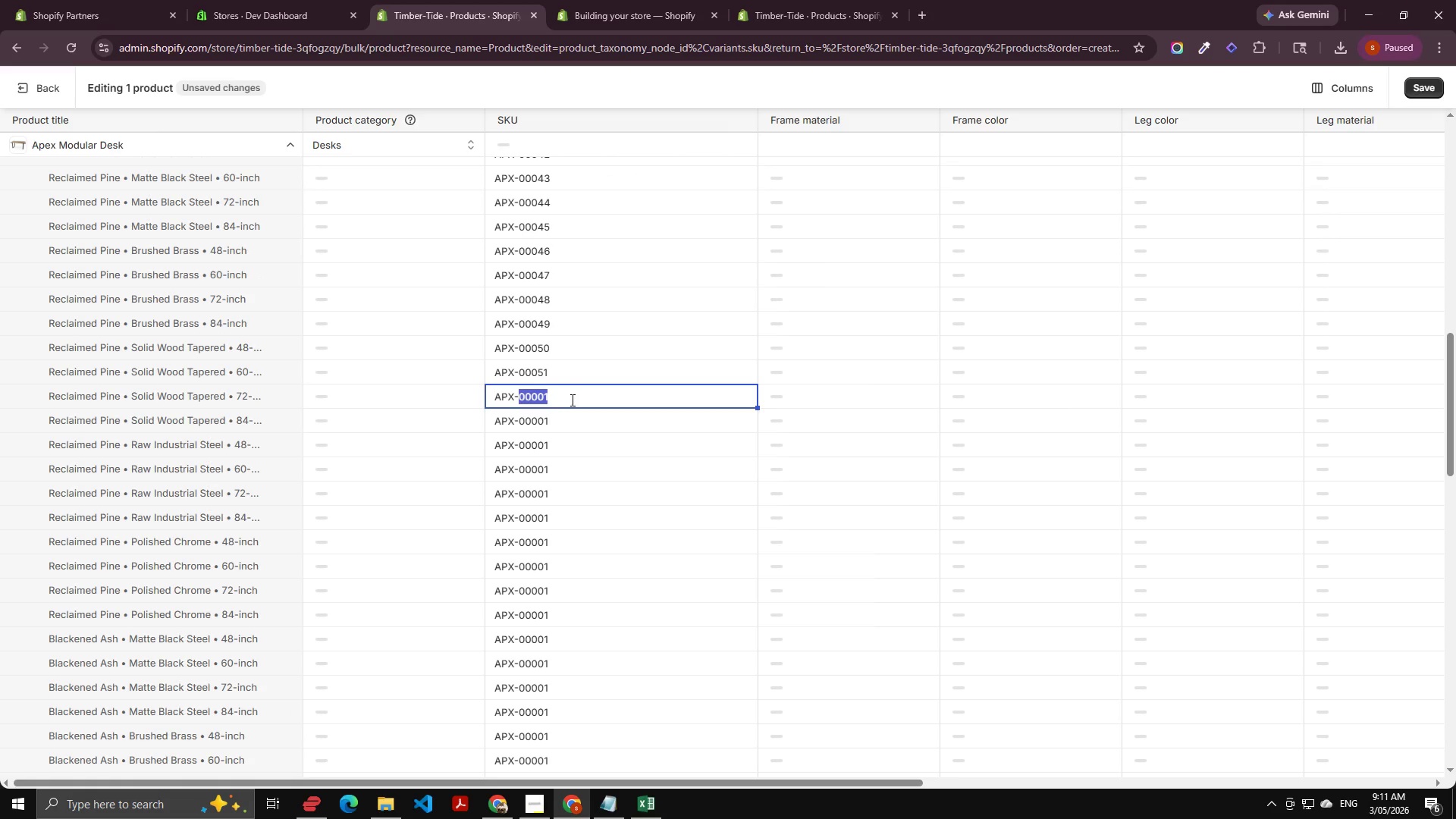 
key(ArrowRight)
 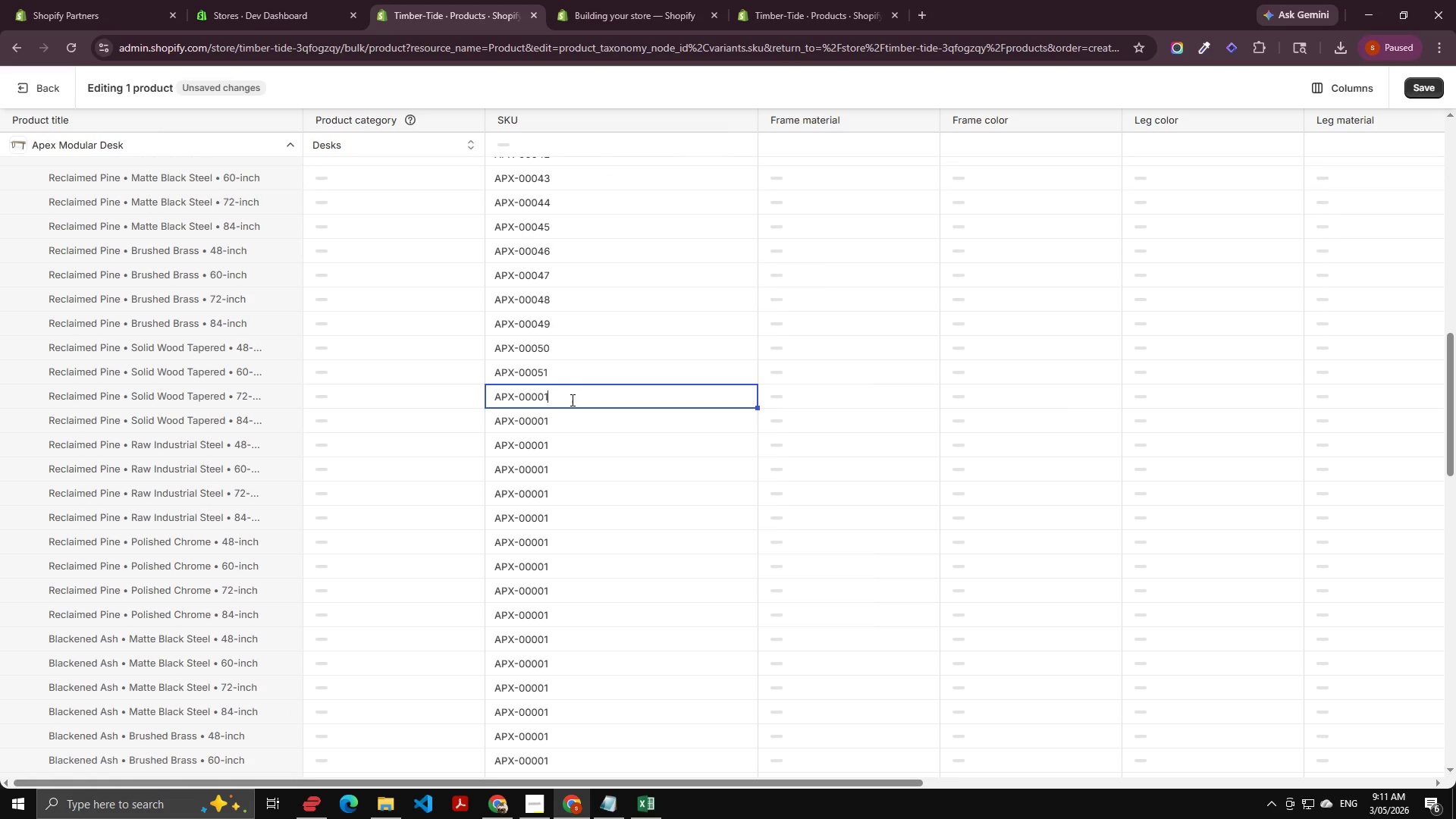 
key(Backspace)
 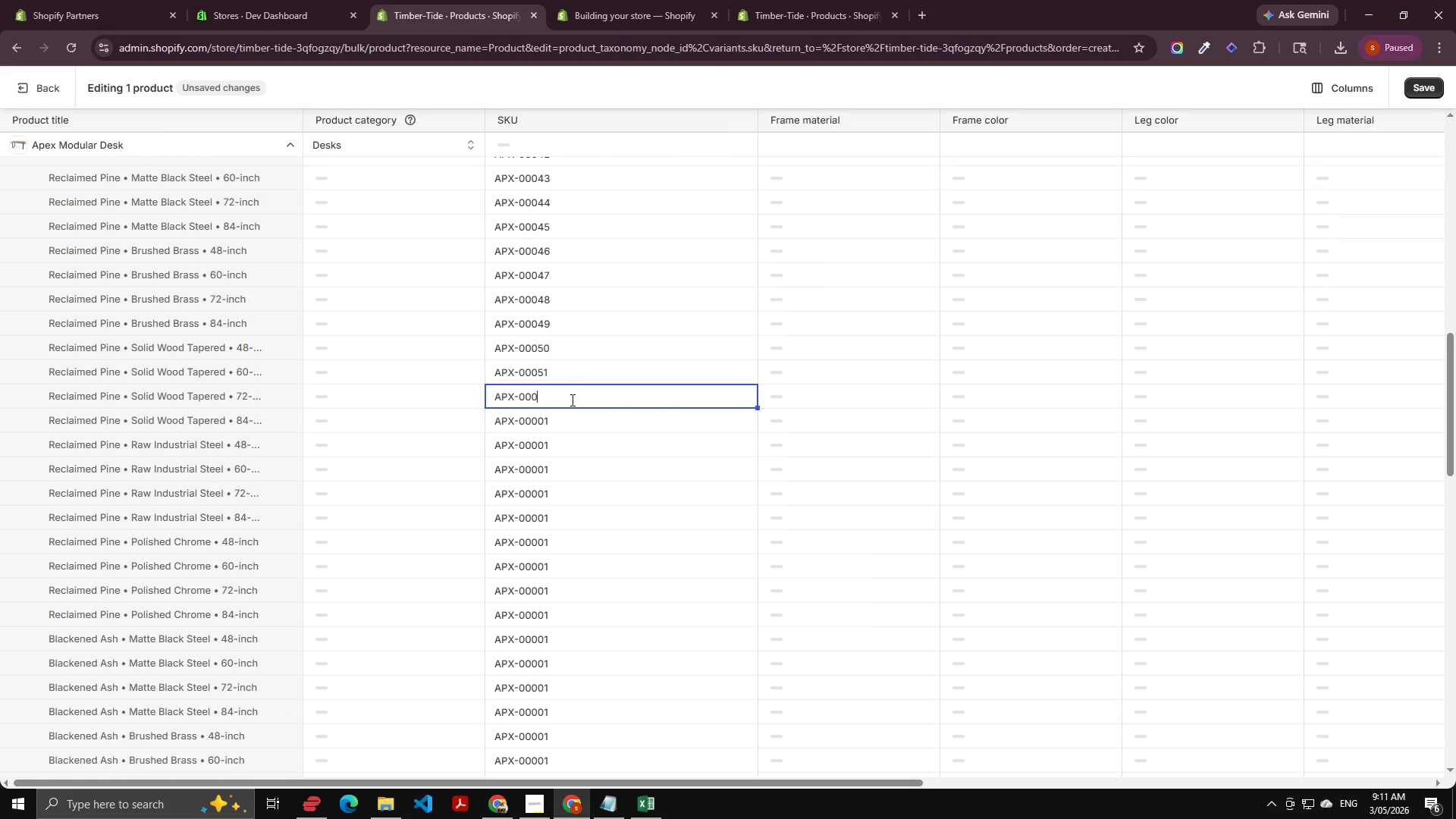 
key(Backspace)
 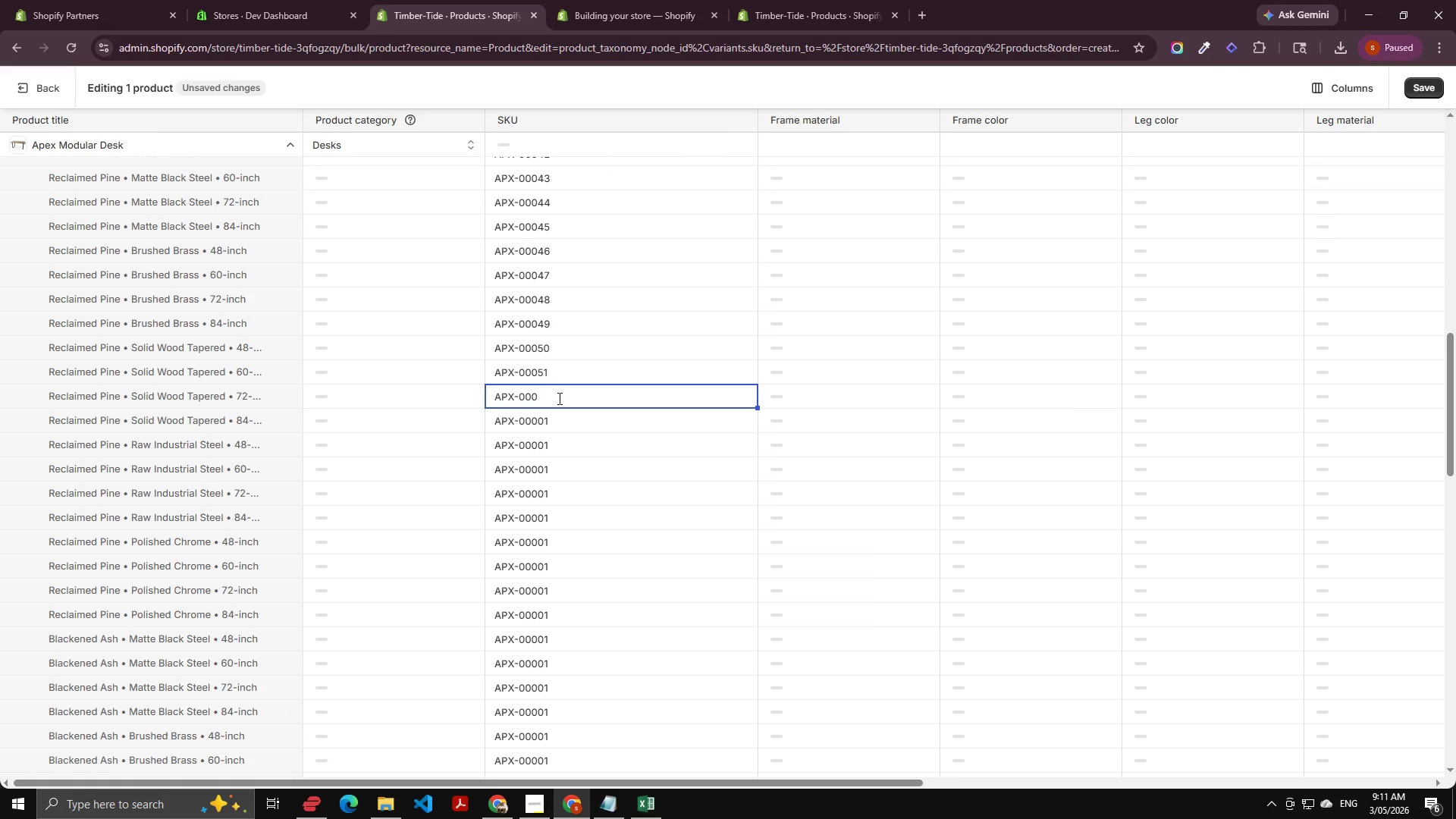 
key(Numpad5)
 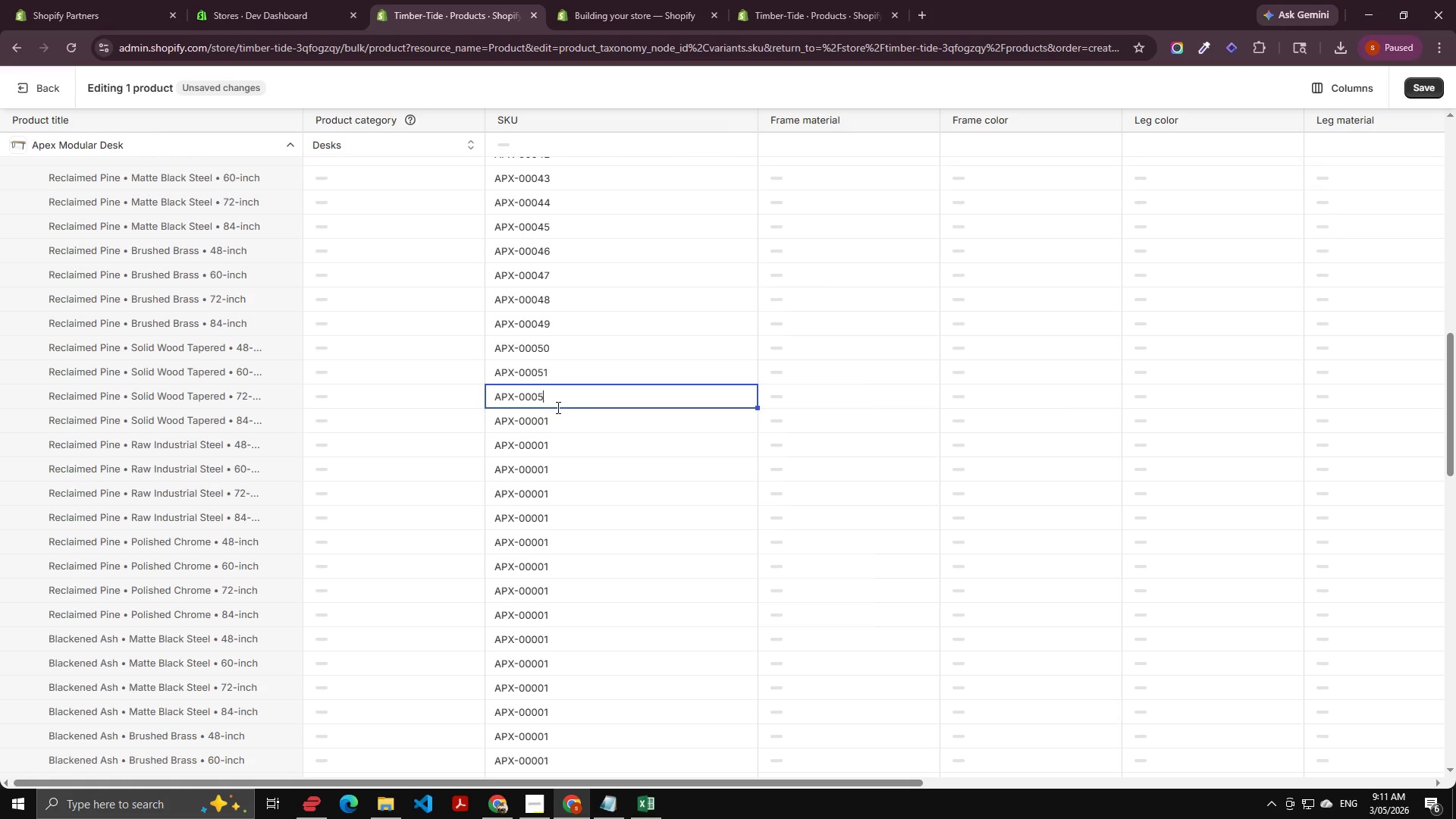 
key(Numpad2)
 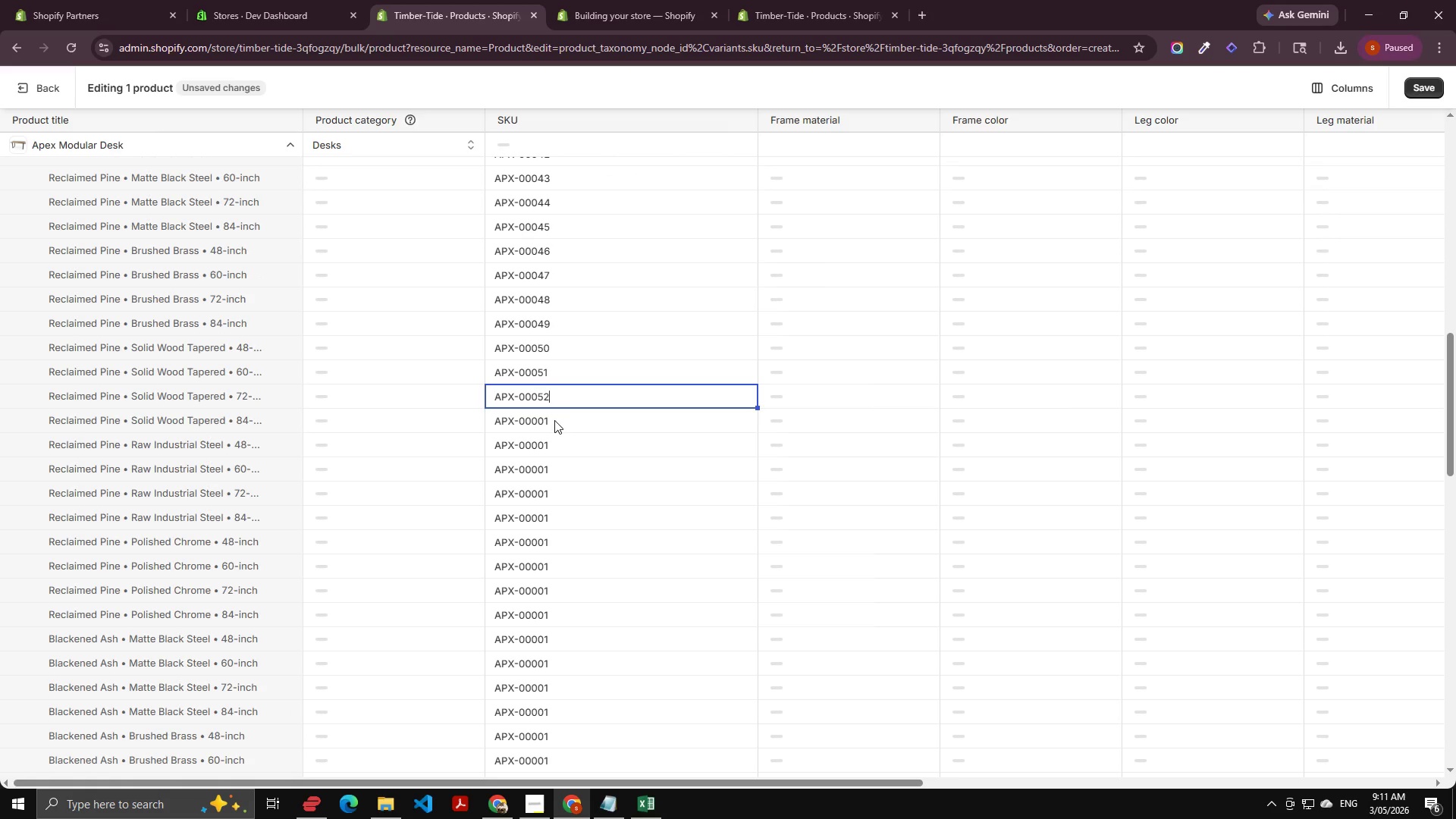 
double_click([554, 420])
 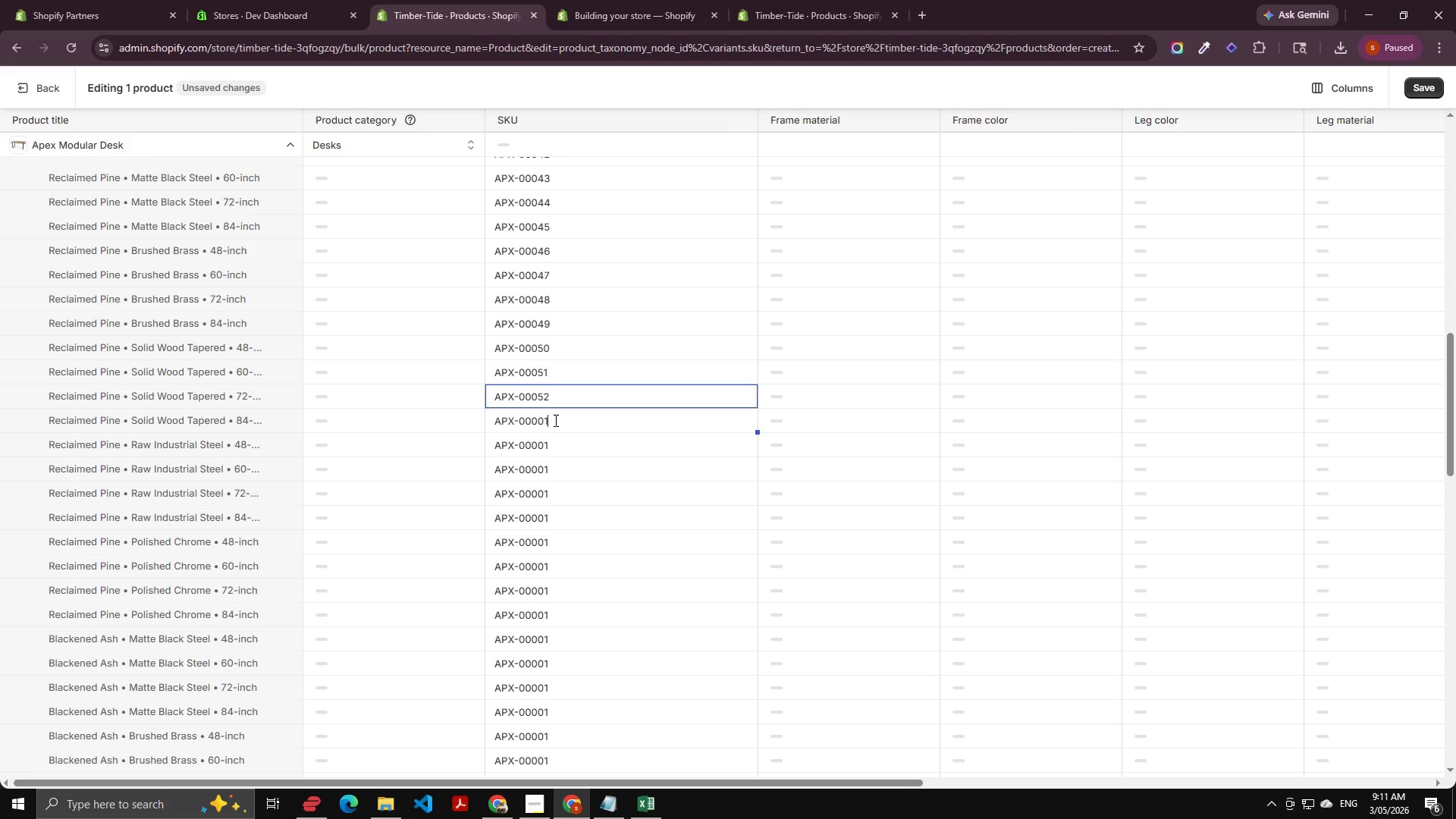 
key(ArrowRight)
 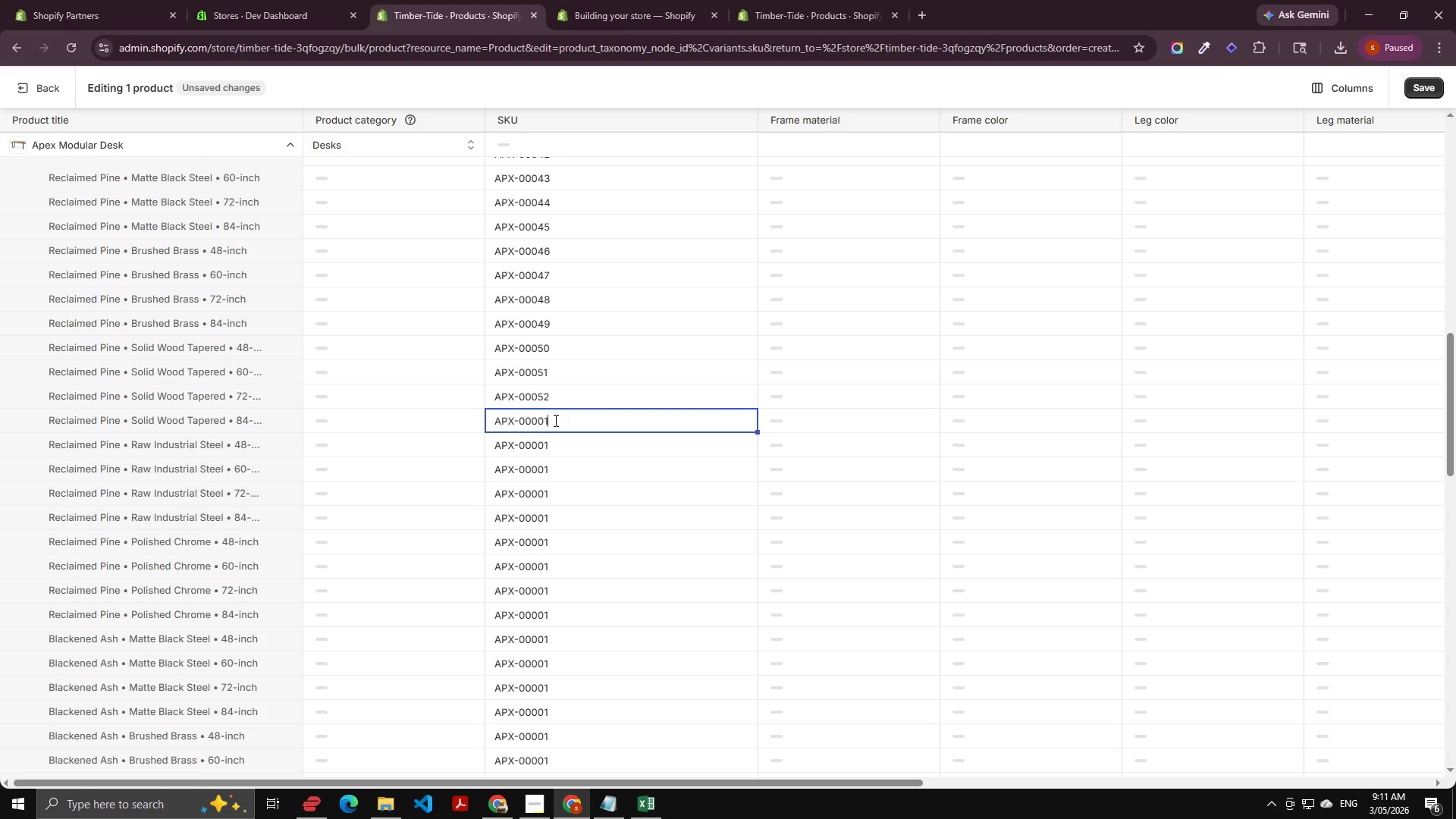 
key(Backspace)
 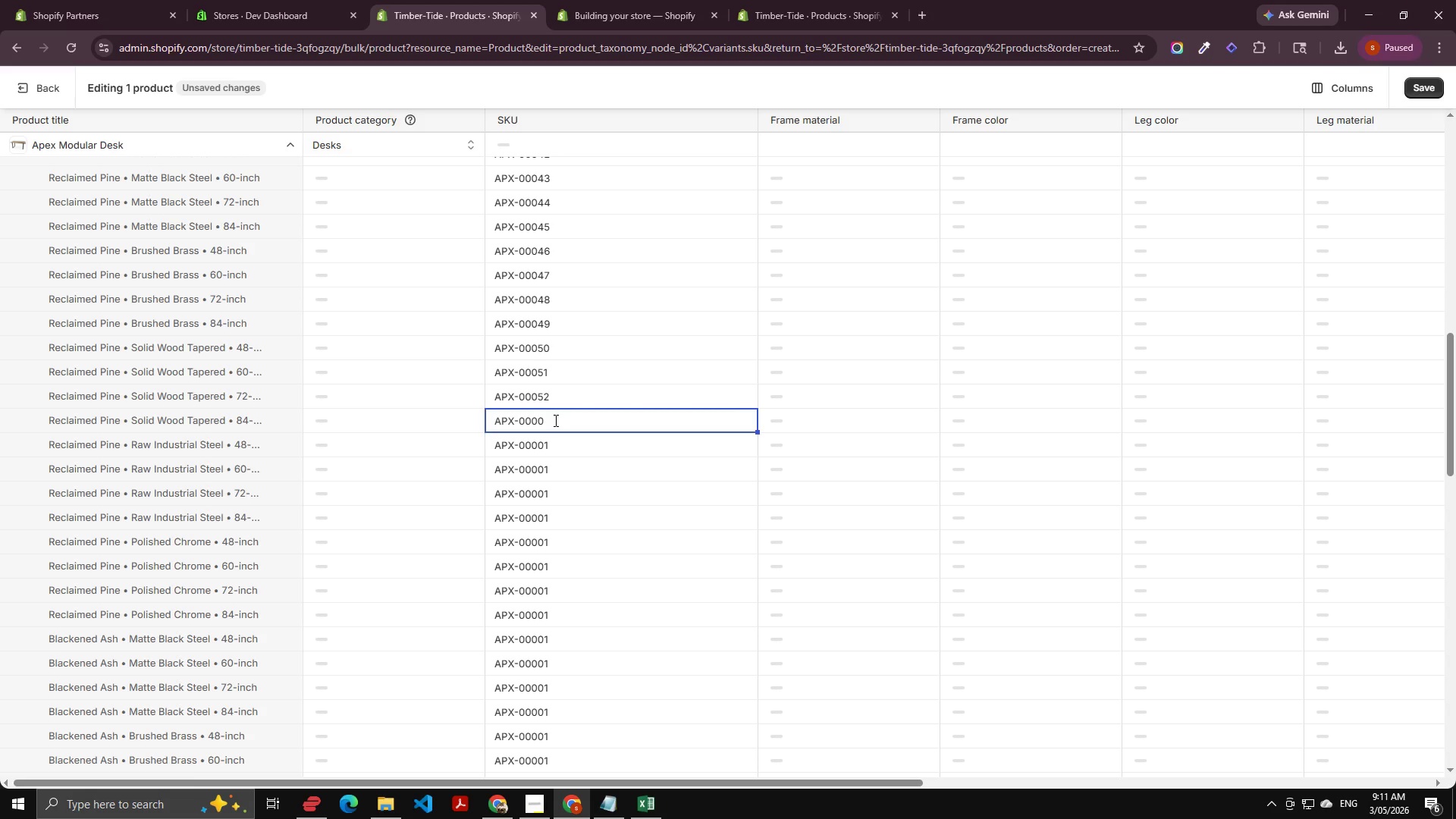 
key(Backspace)
 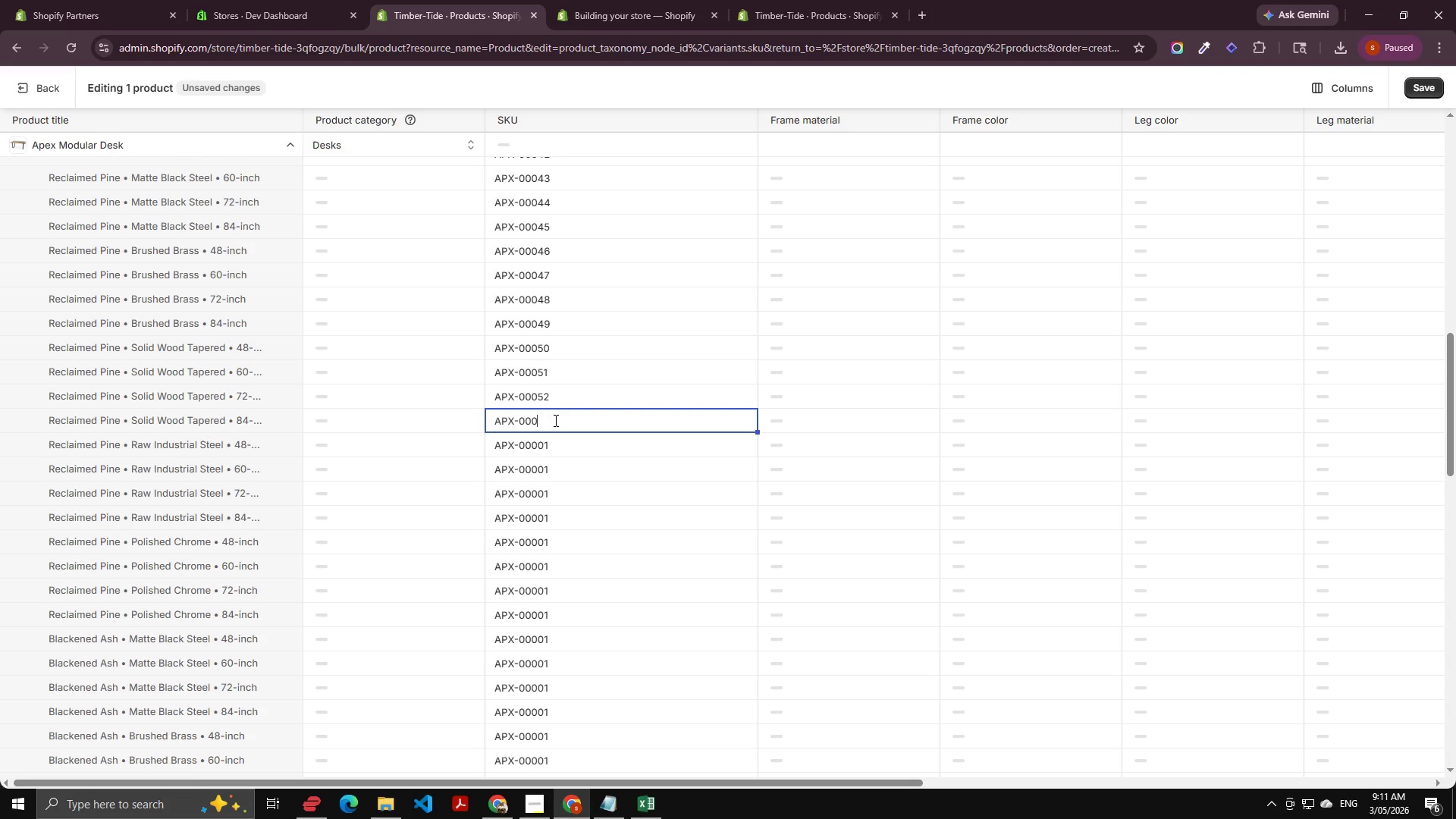 
key(Numpad3)
 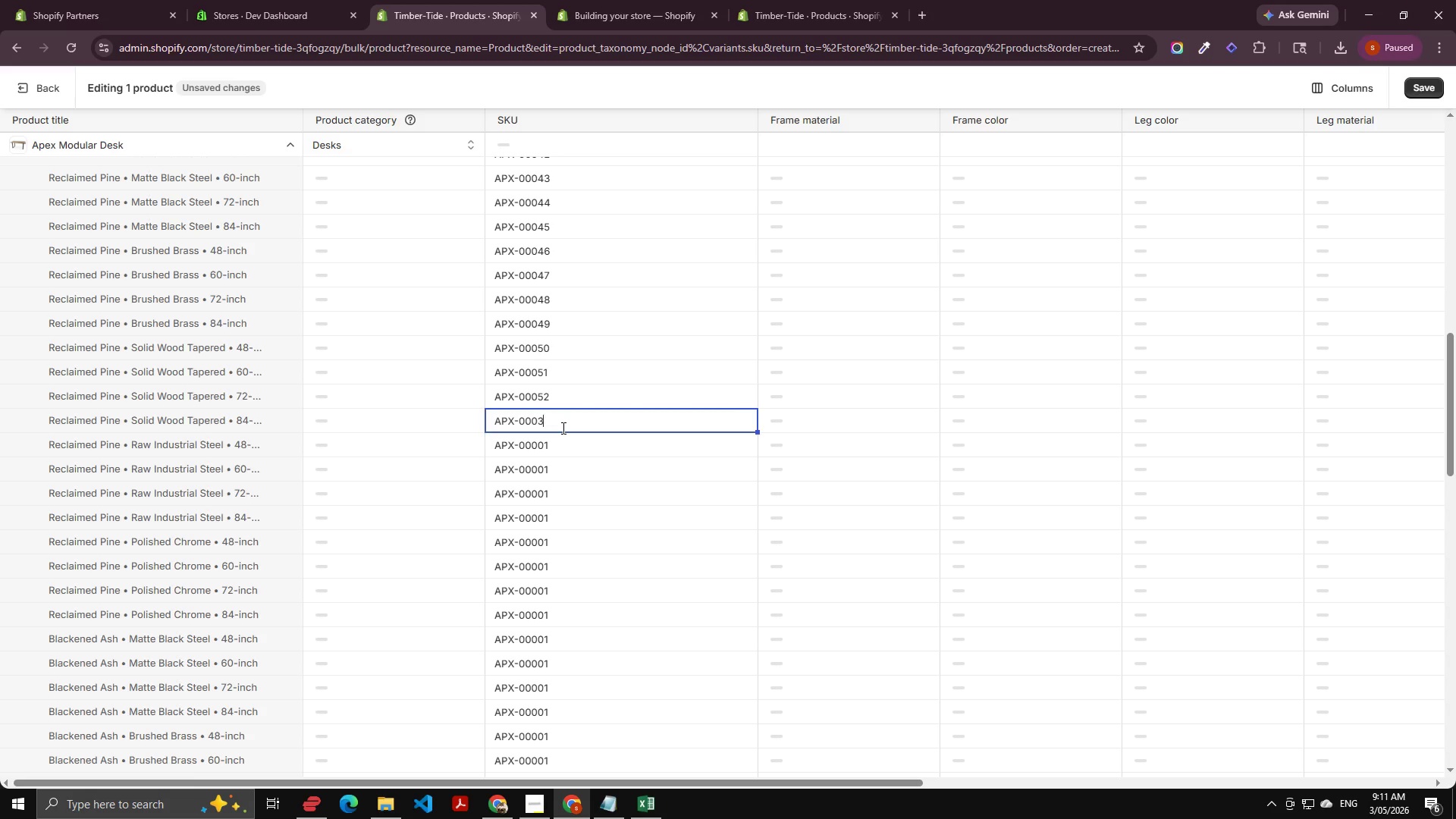 
key(Backspace)
 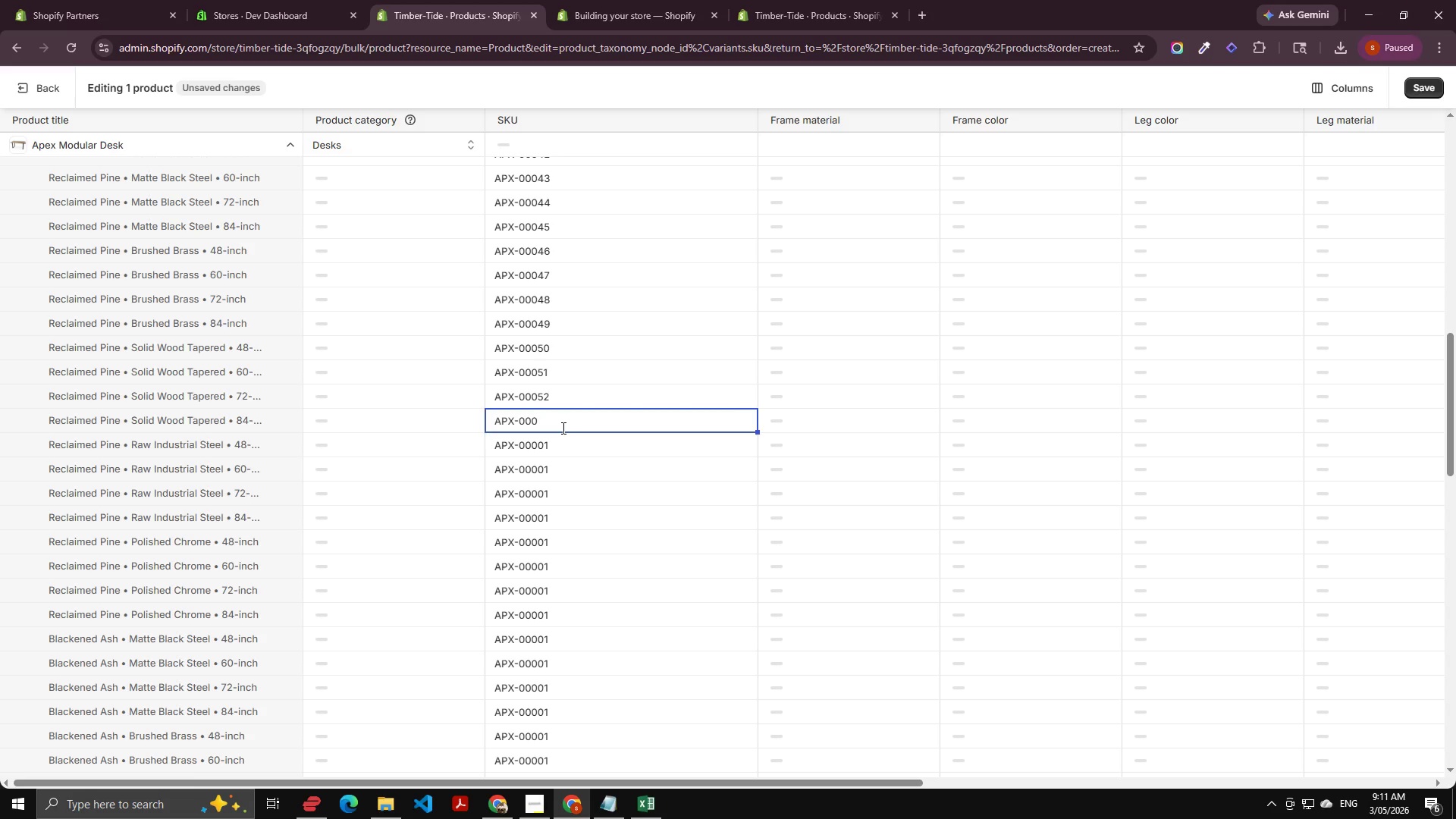 
key(Numpad5)
 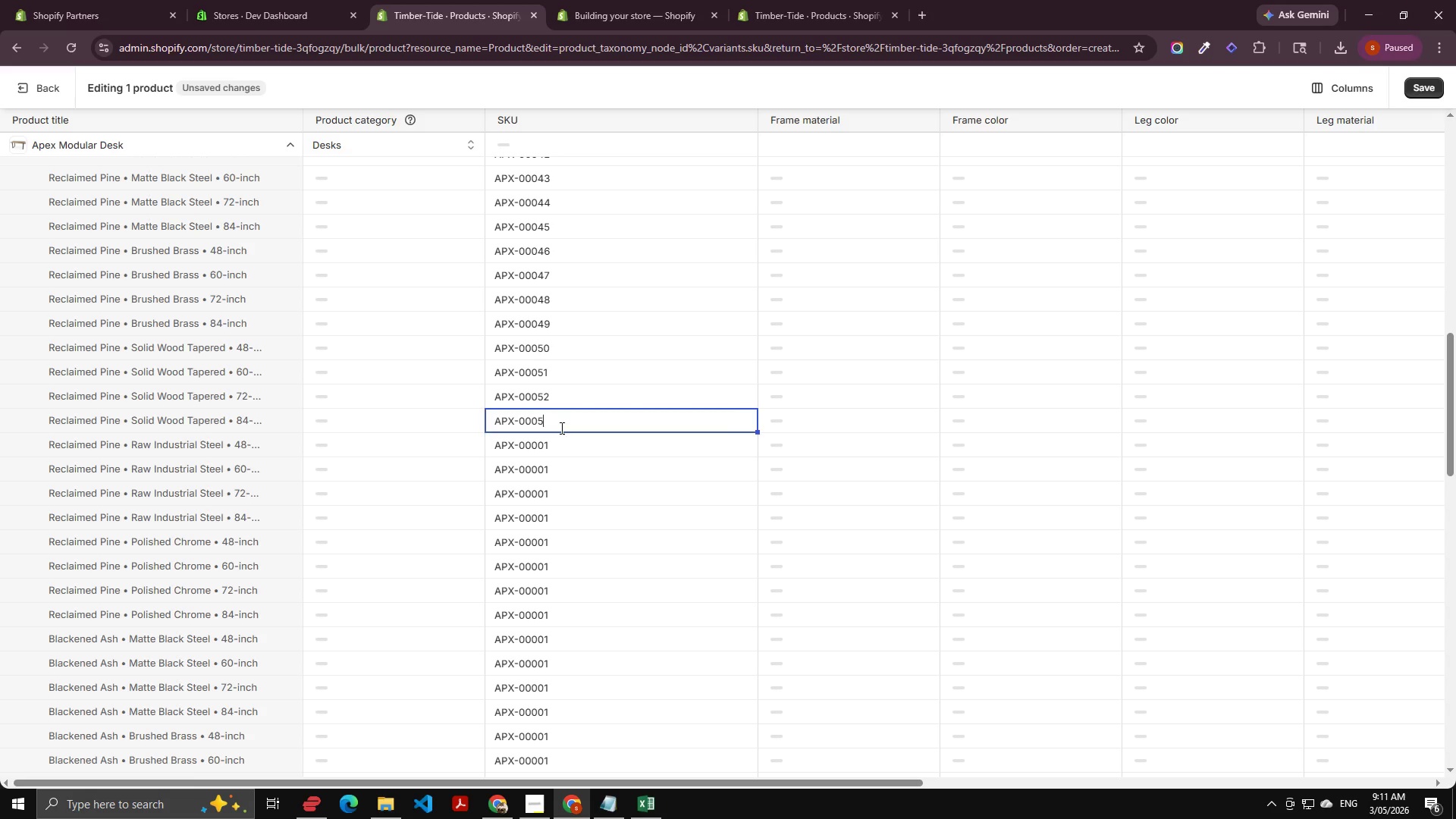 
key(Numpad3)
 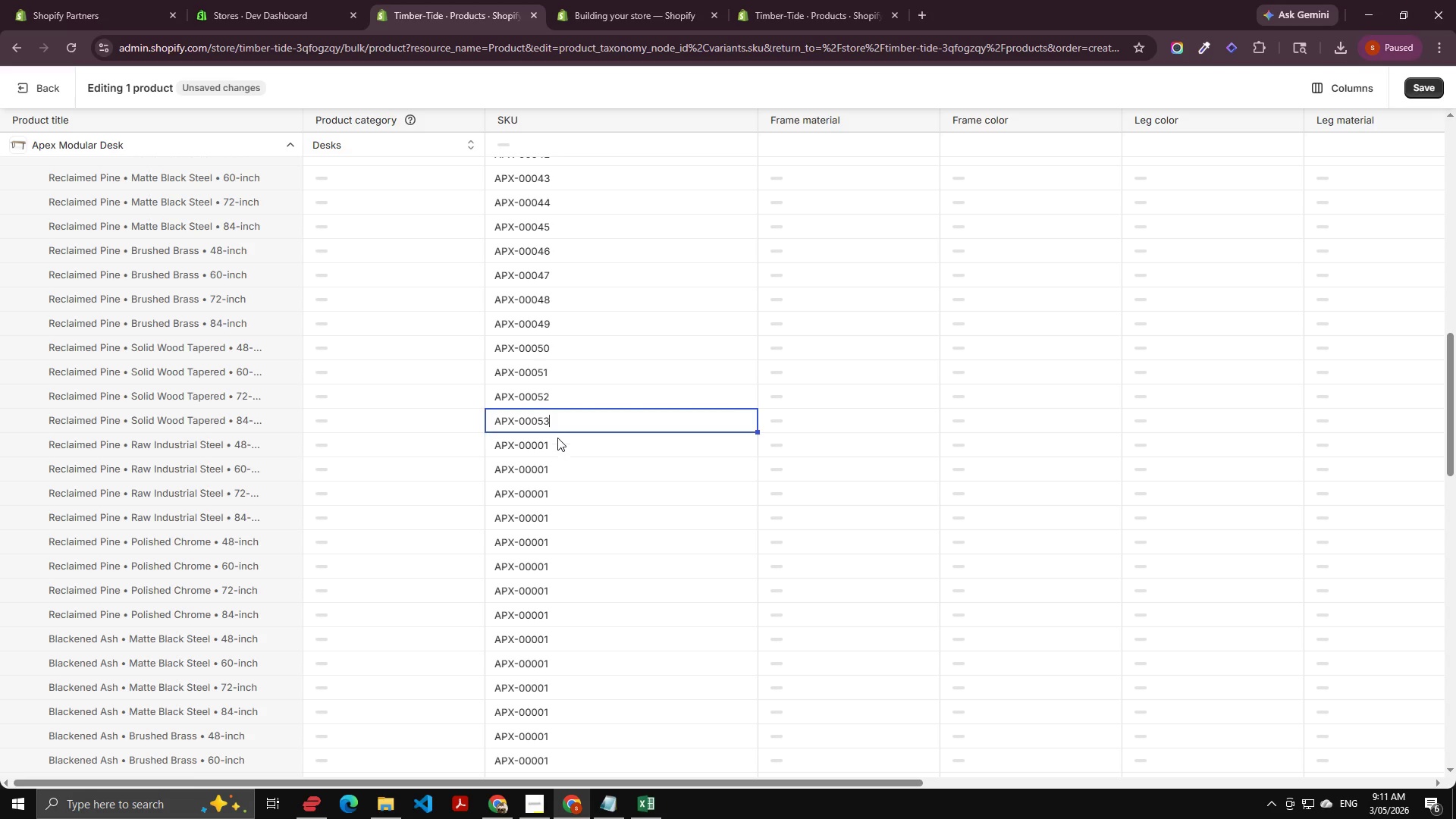 
left_click([556, 431])
 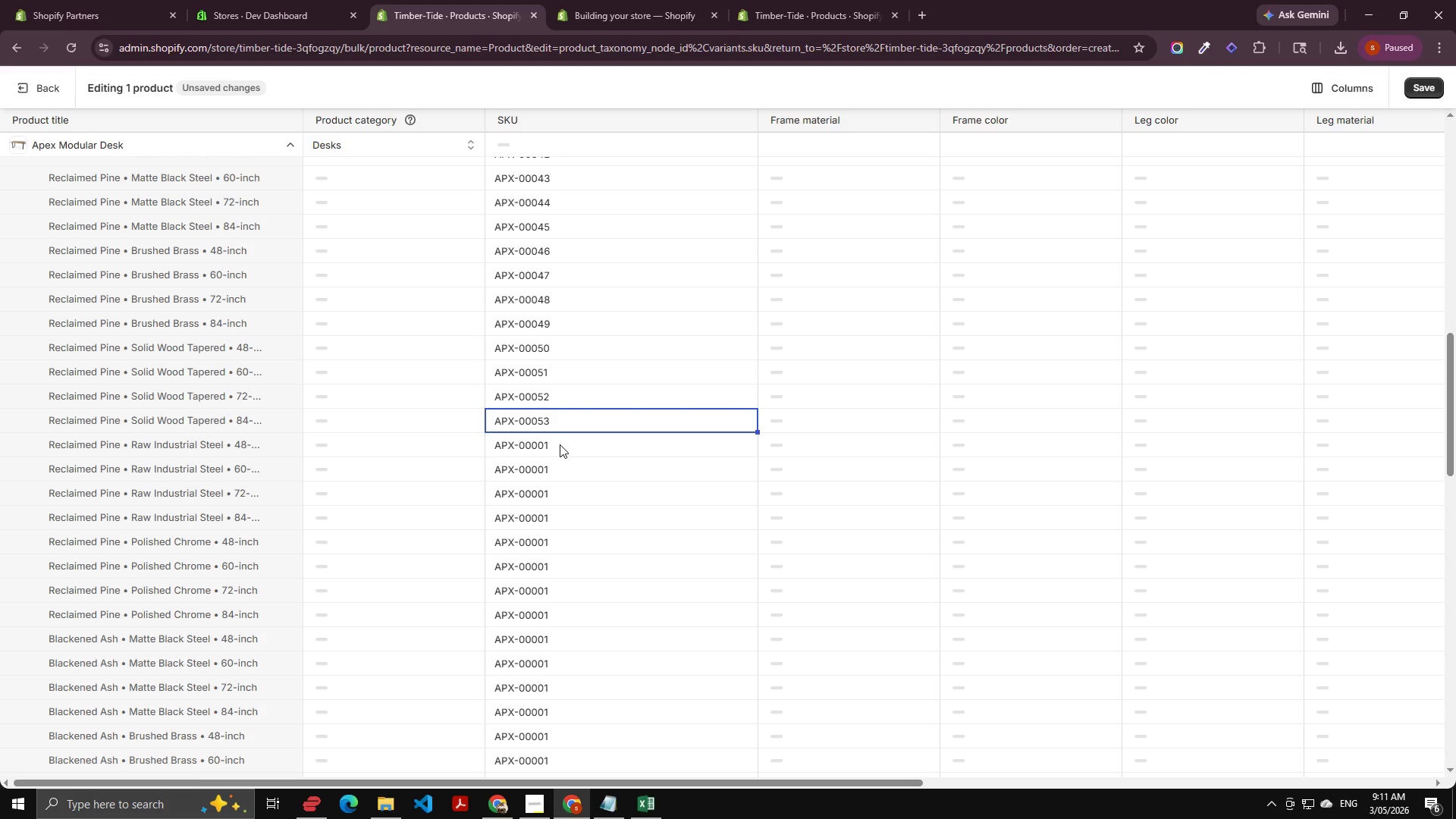 
double_click([560, 444])
 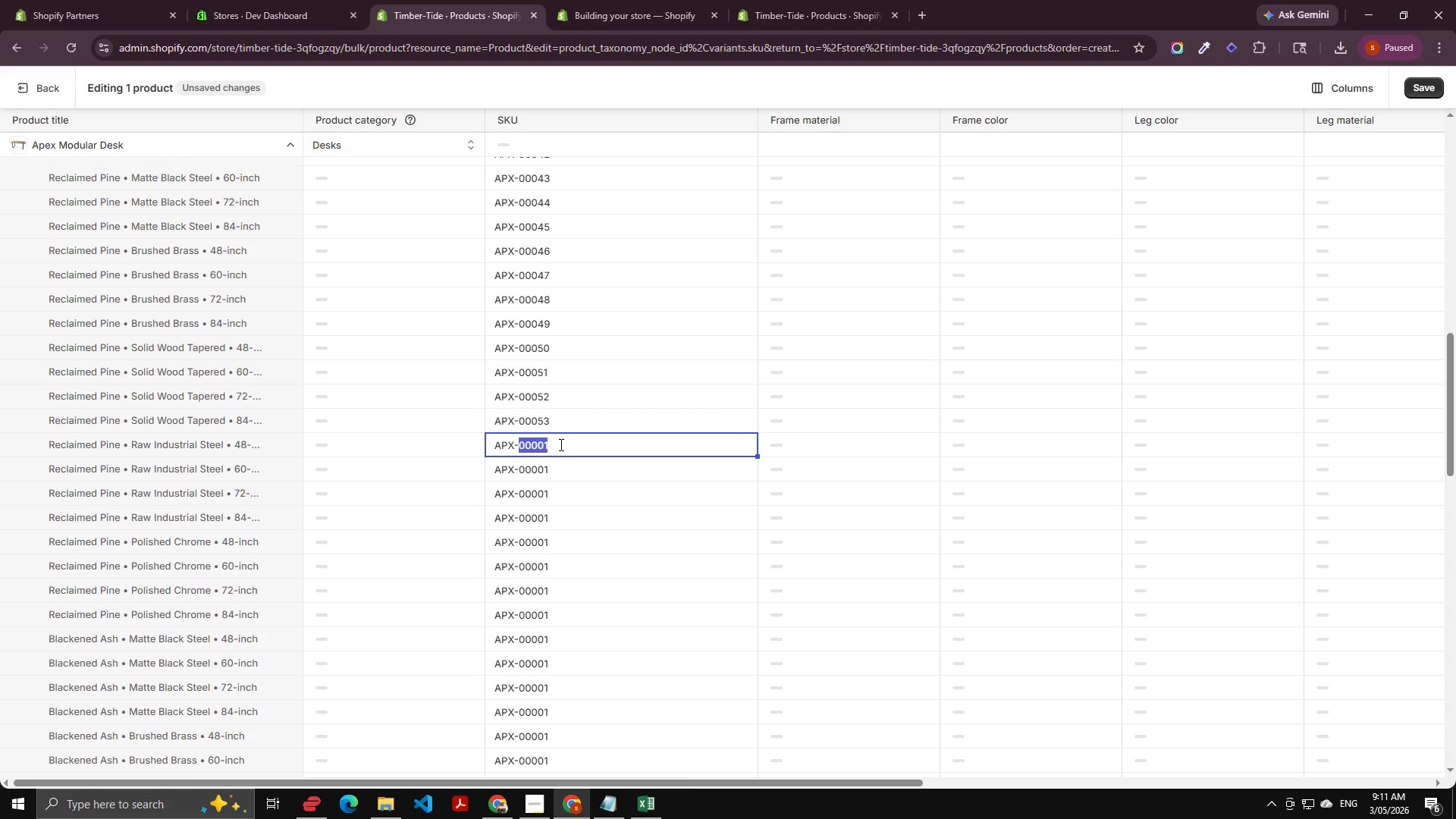 
key(ArrowRight)
 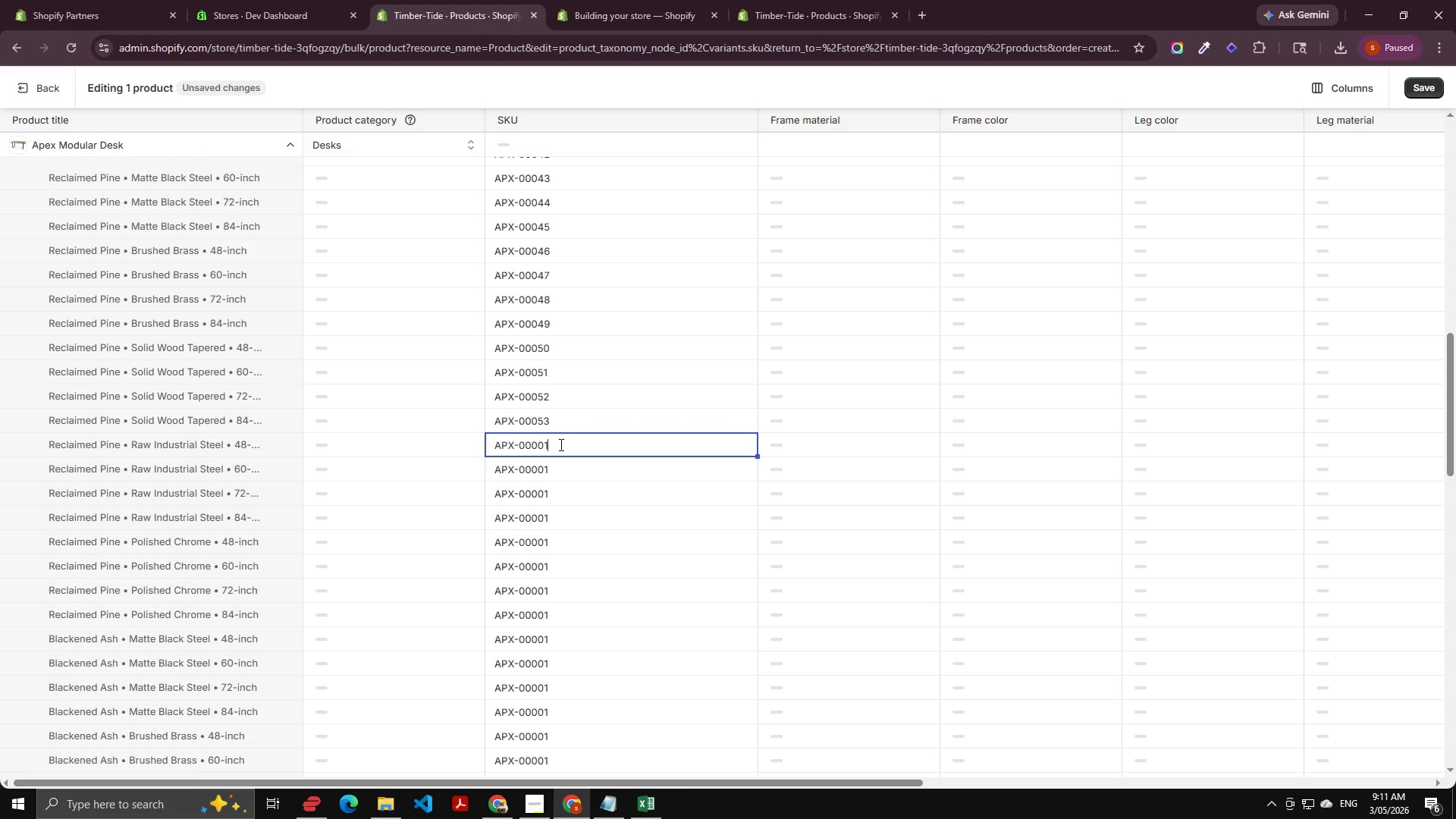 
key(Backspace)
 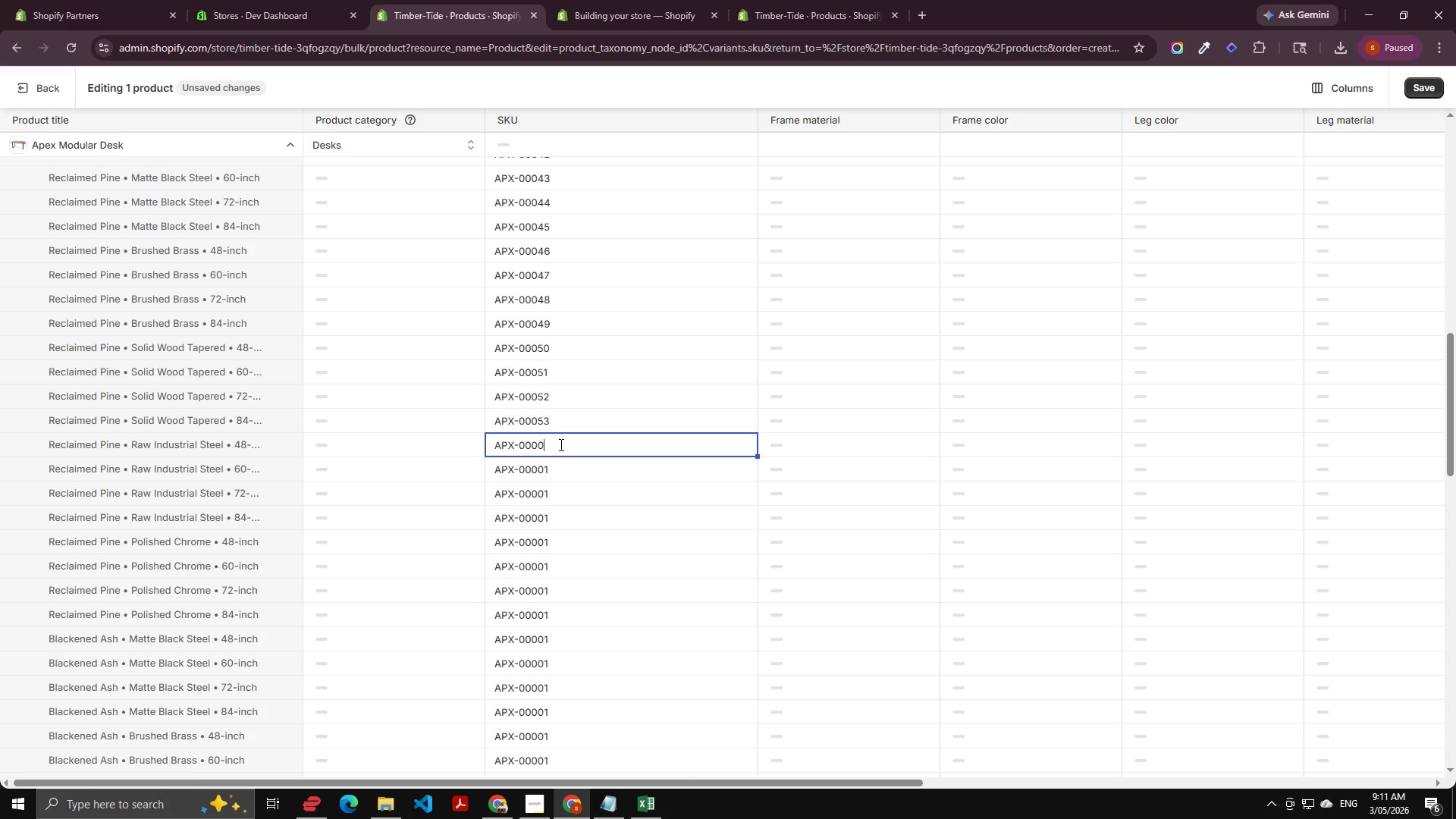 
key(Backspace)
 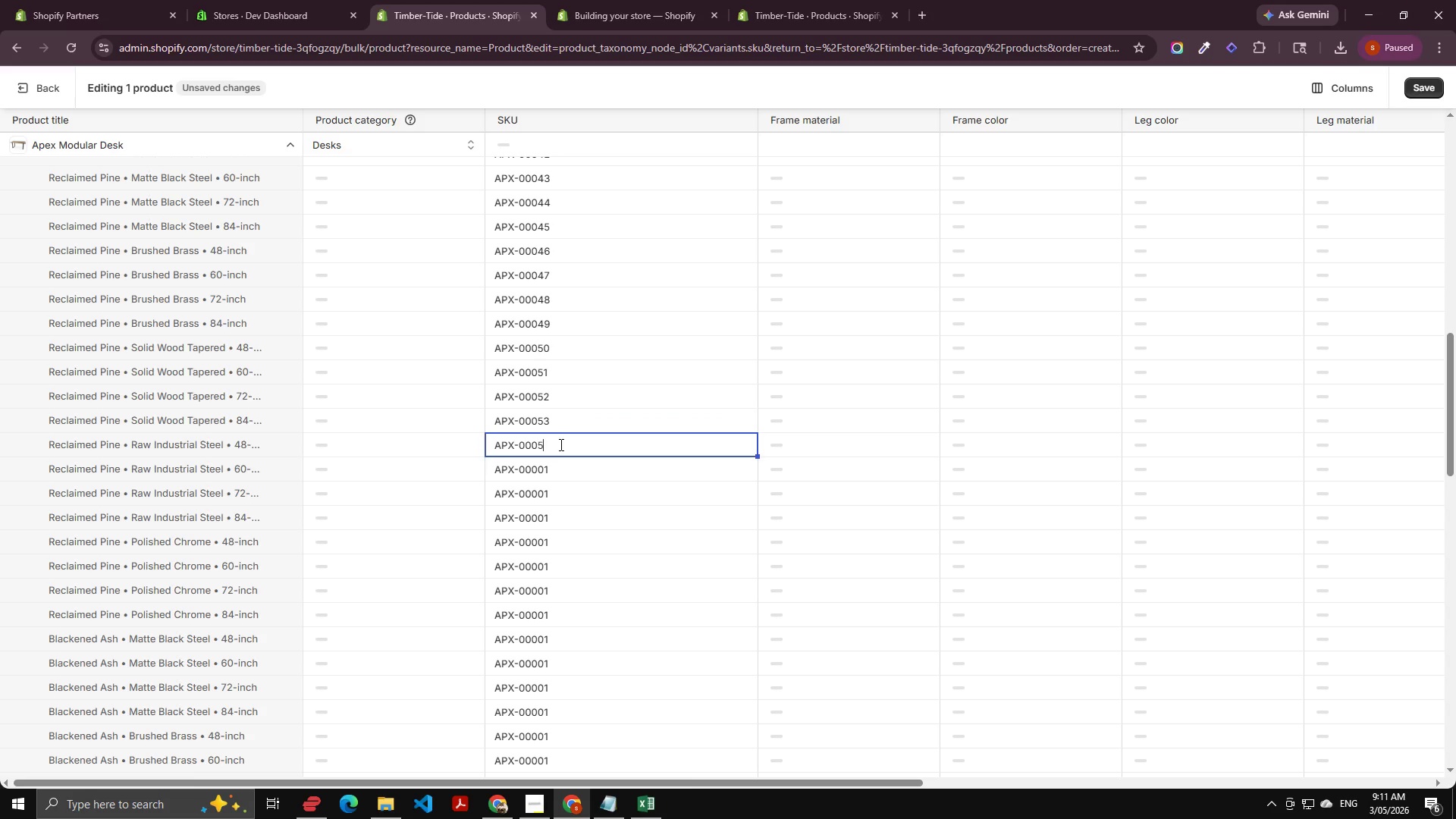 
key(Numpad5)
 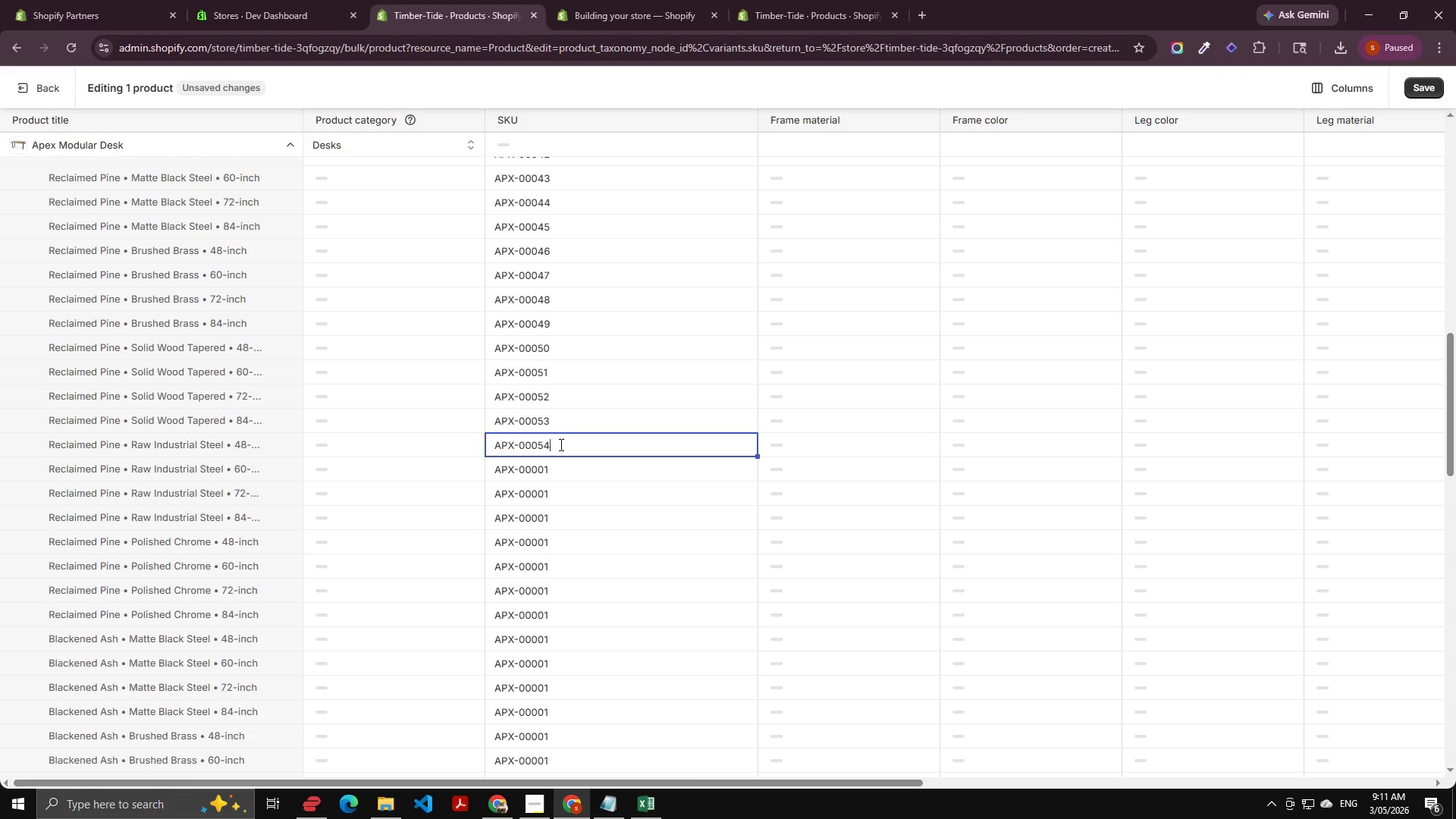 
key(Numpad4)
 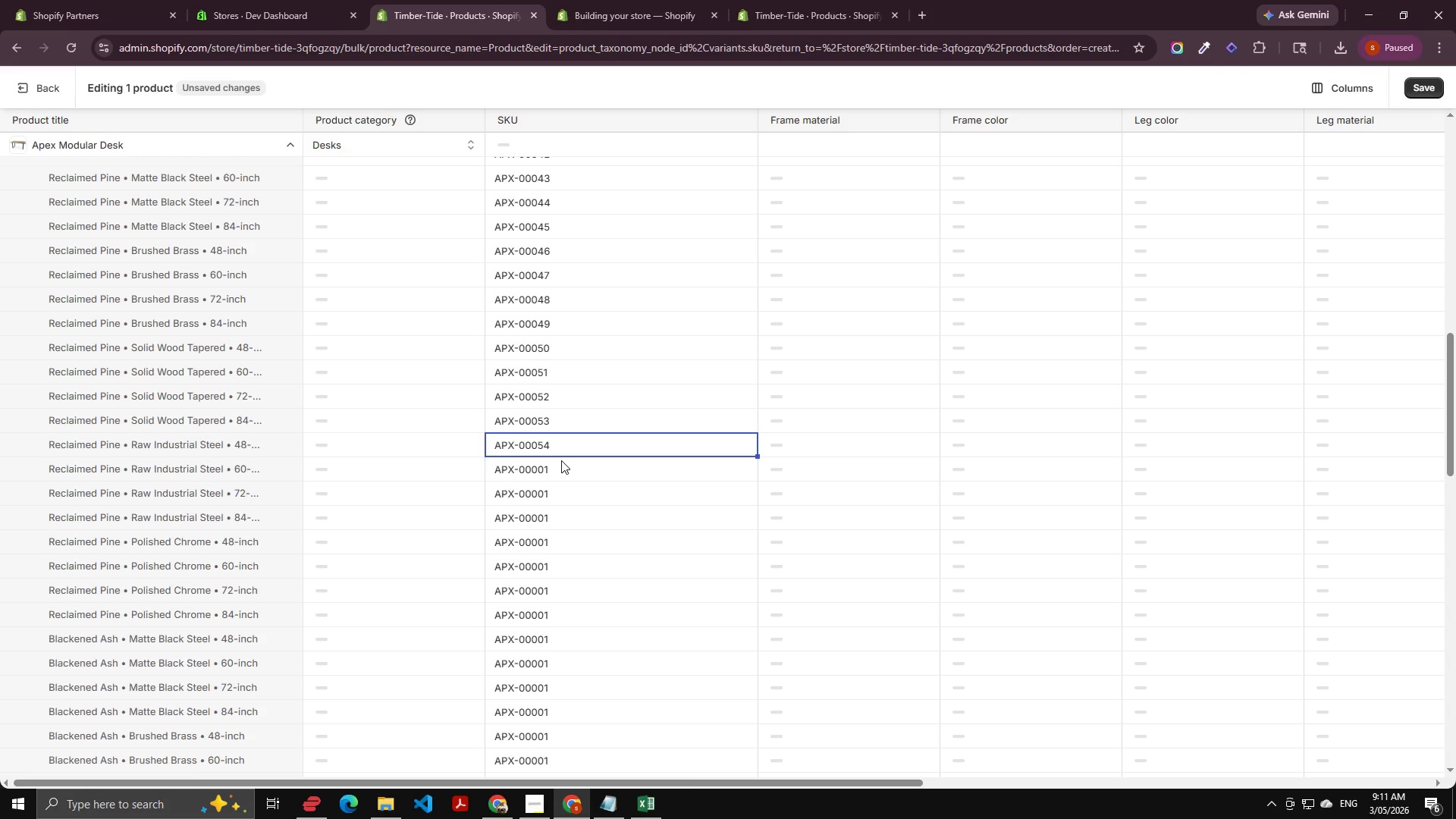 
double_click([561, 460])
 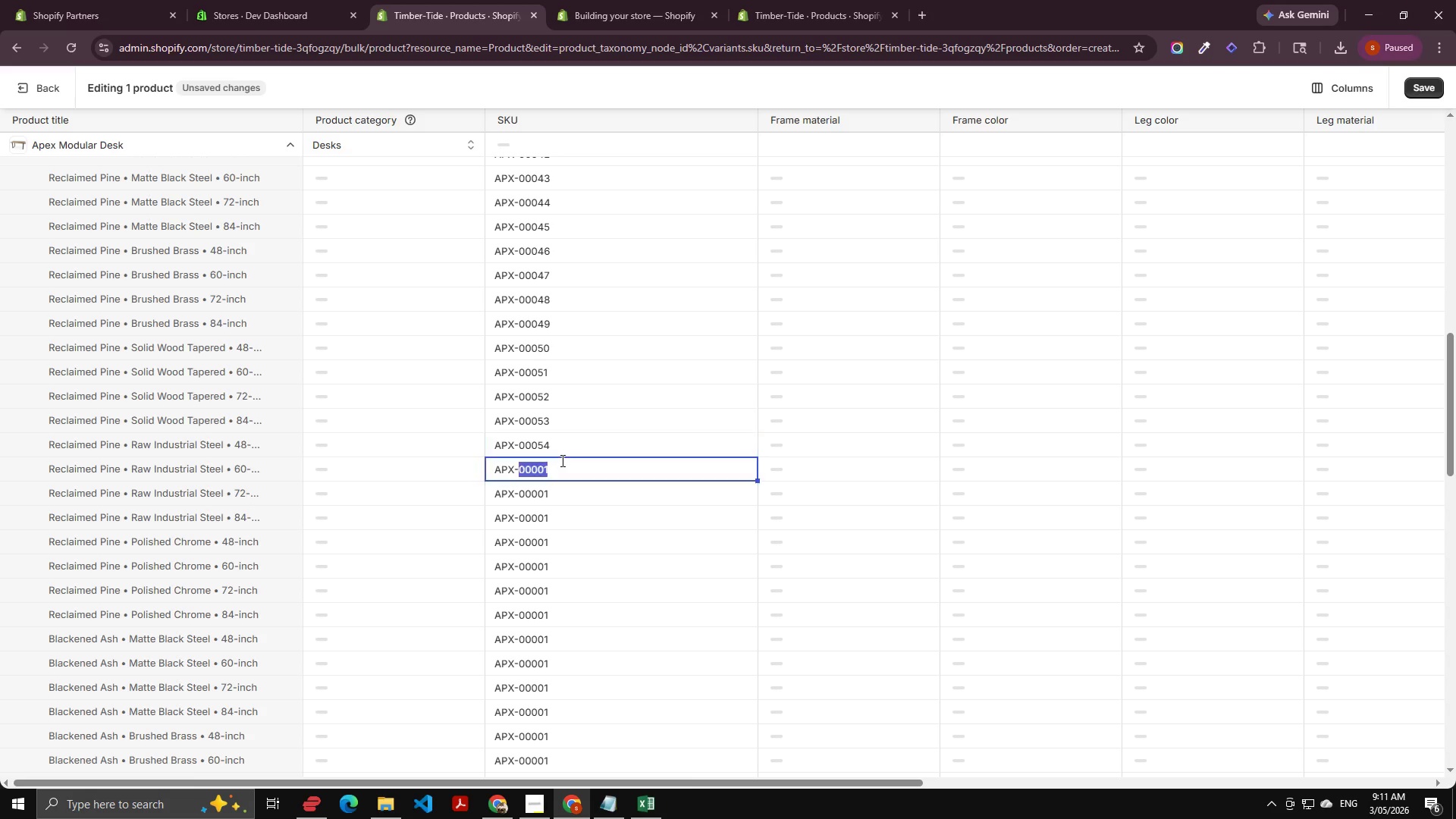 
key(ArrowRight)
 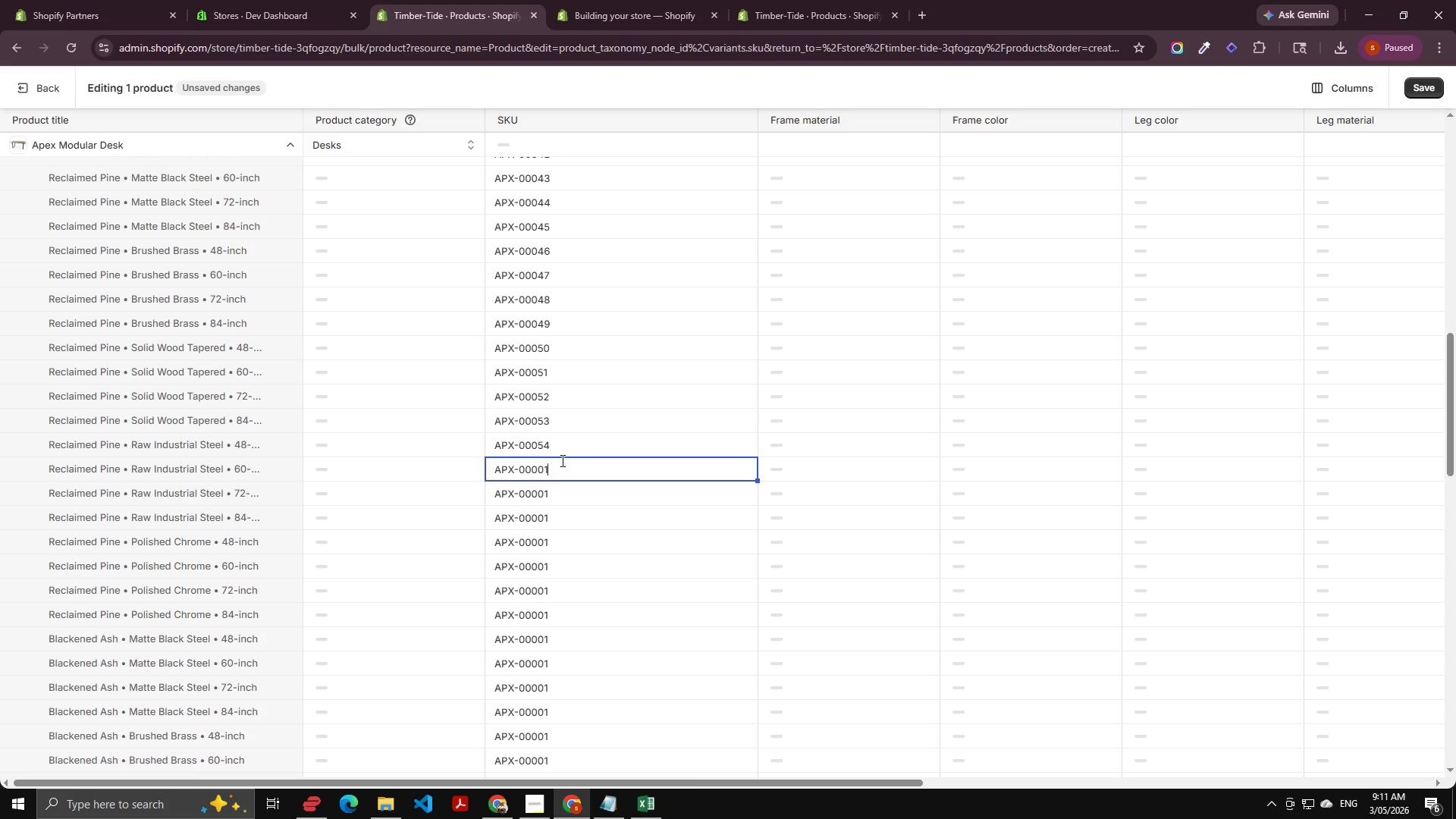 
key(Backspace)
 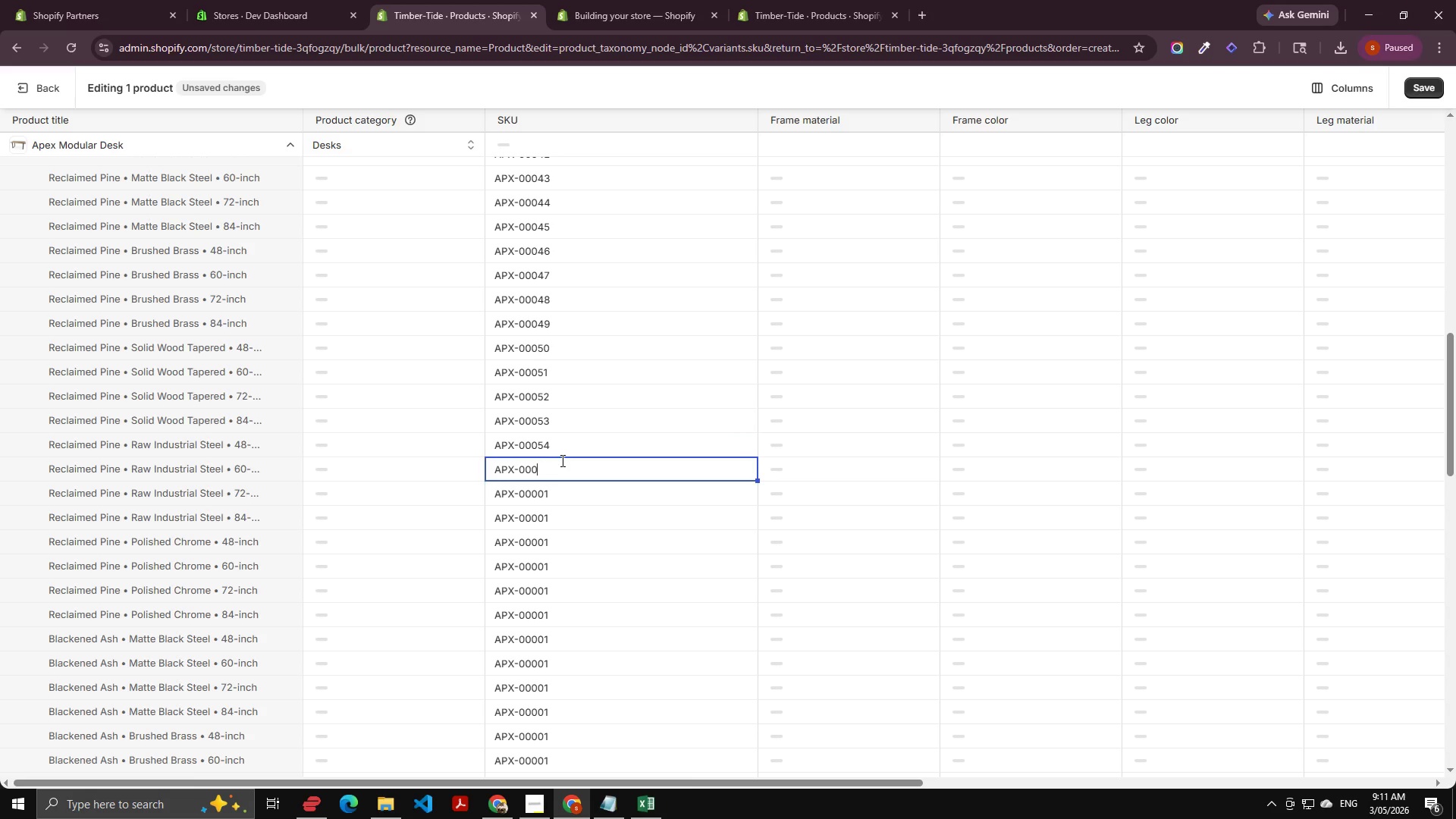 
key(Backspace)
 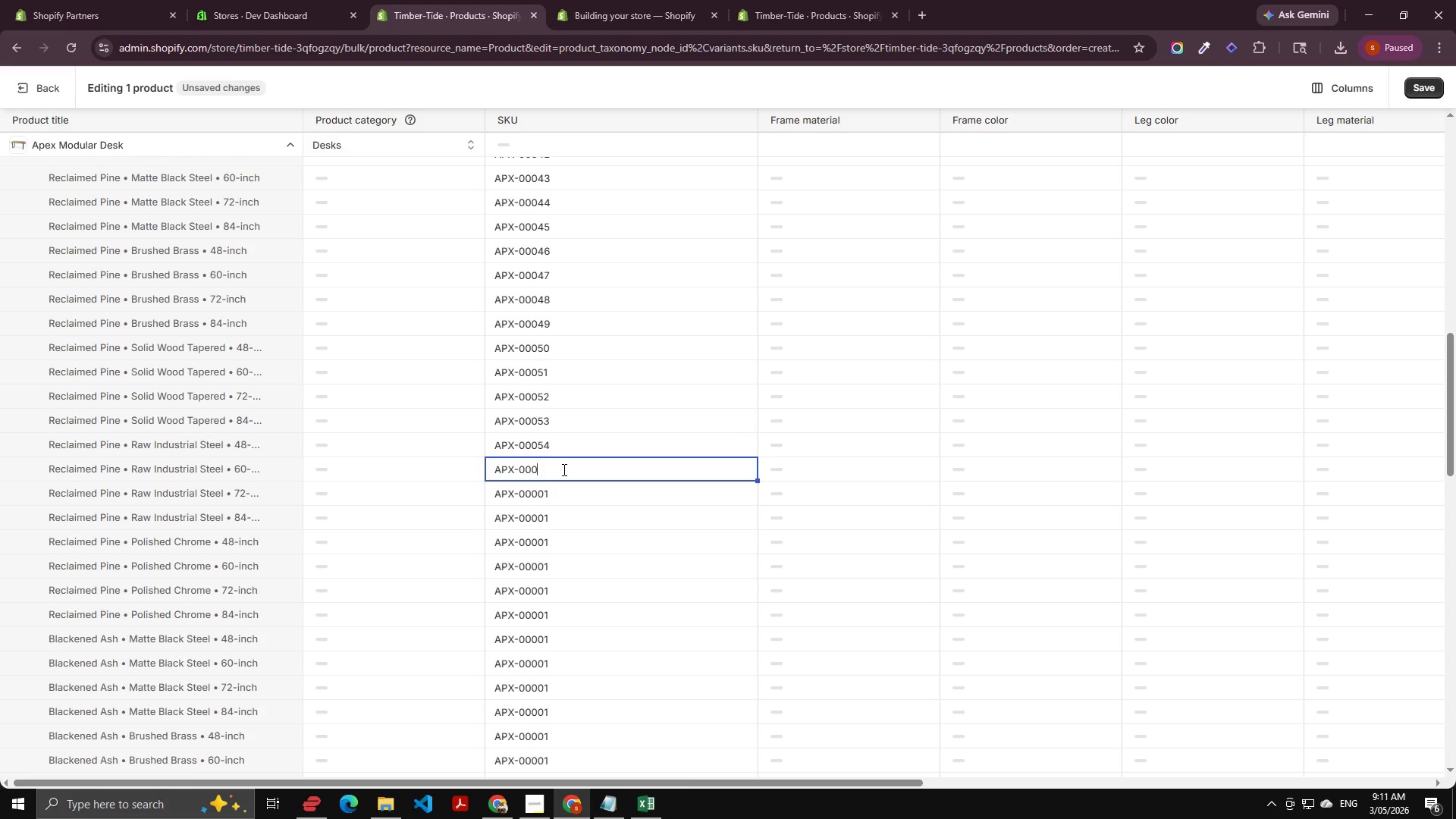 
key(Numpad5)
 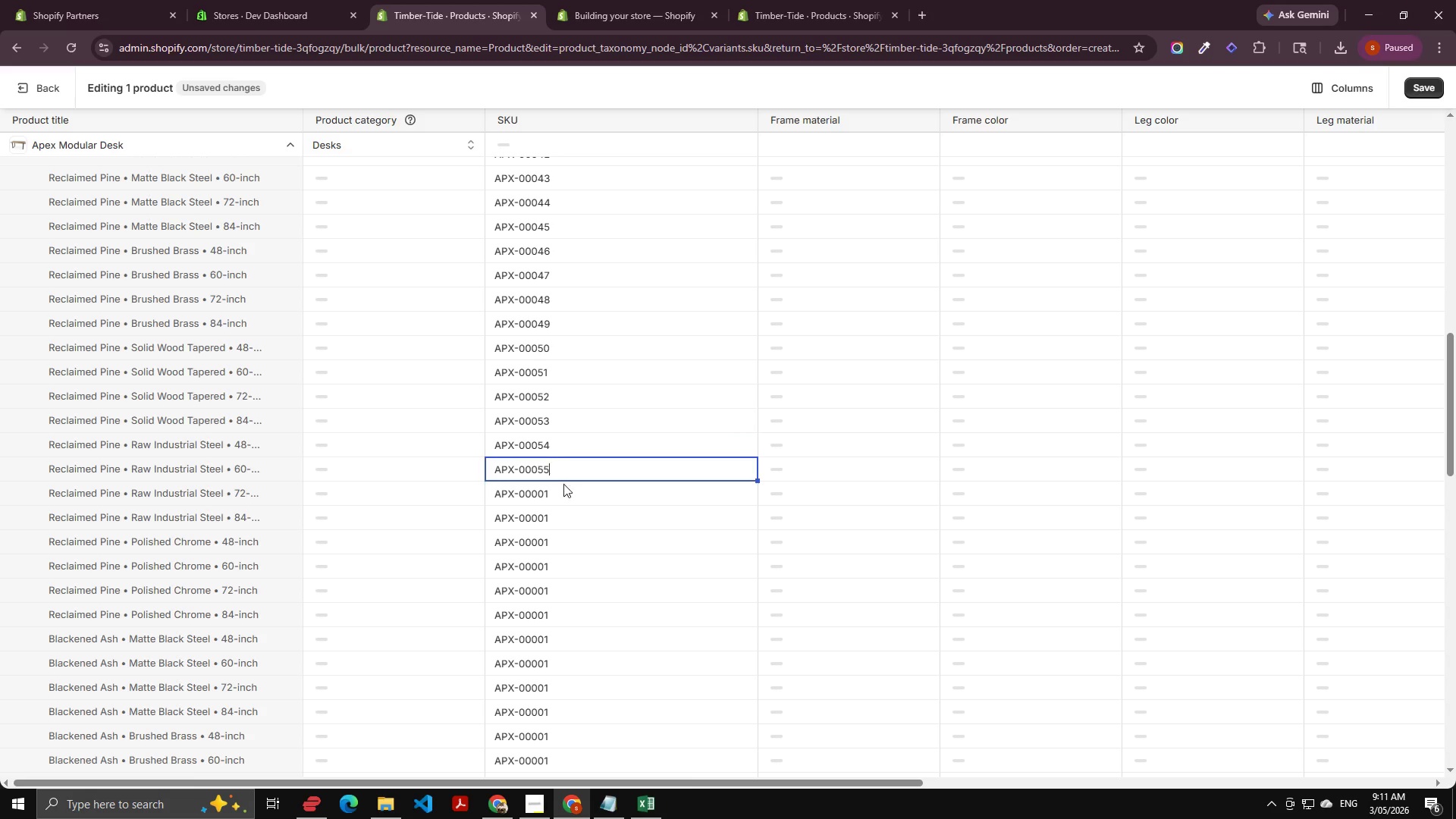 
key(Numpad5)
 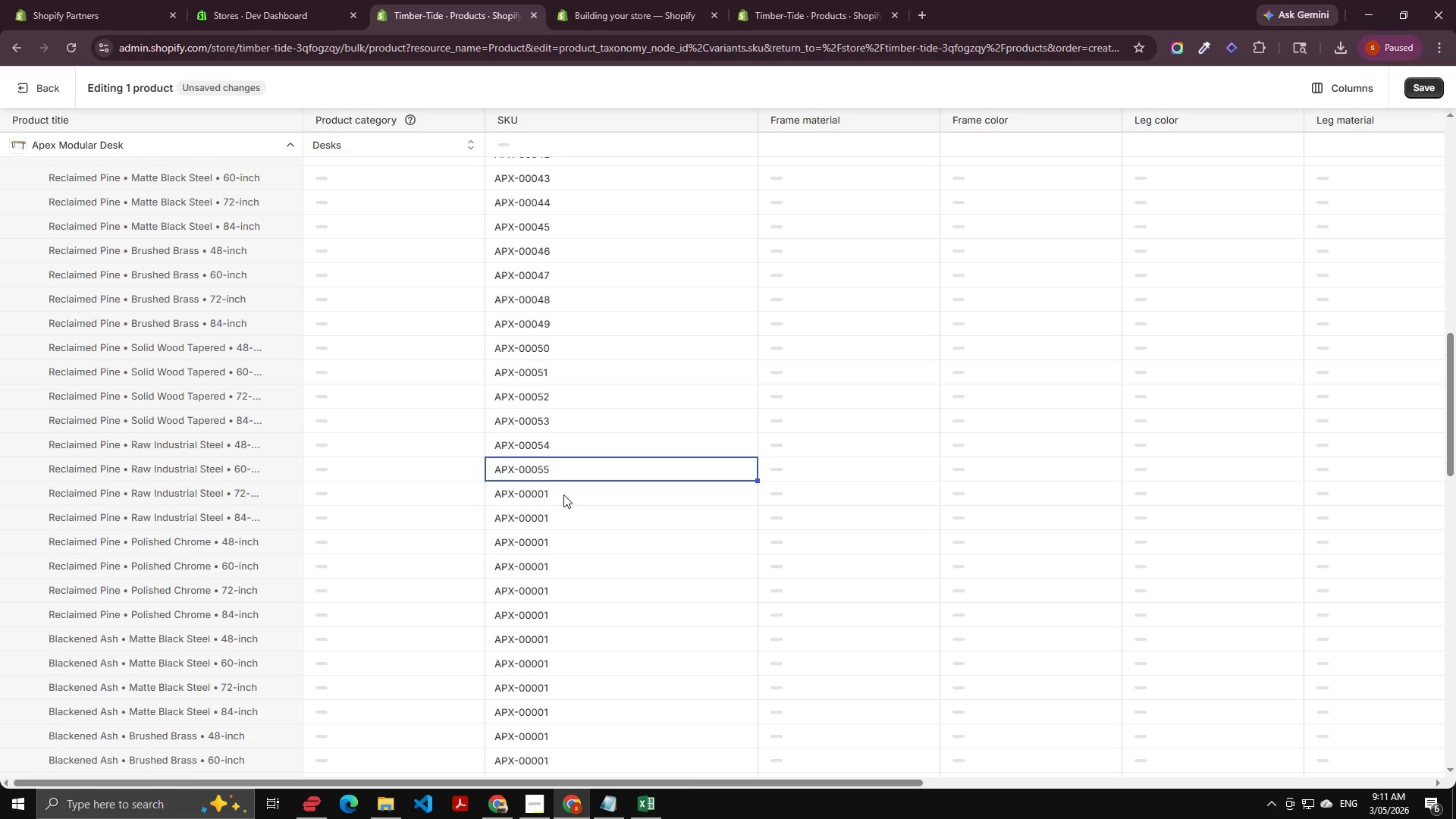 
double_click([563, 494])
 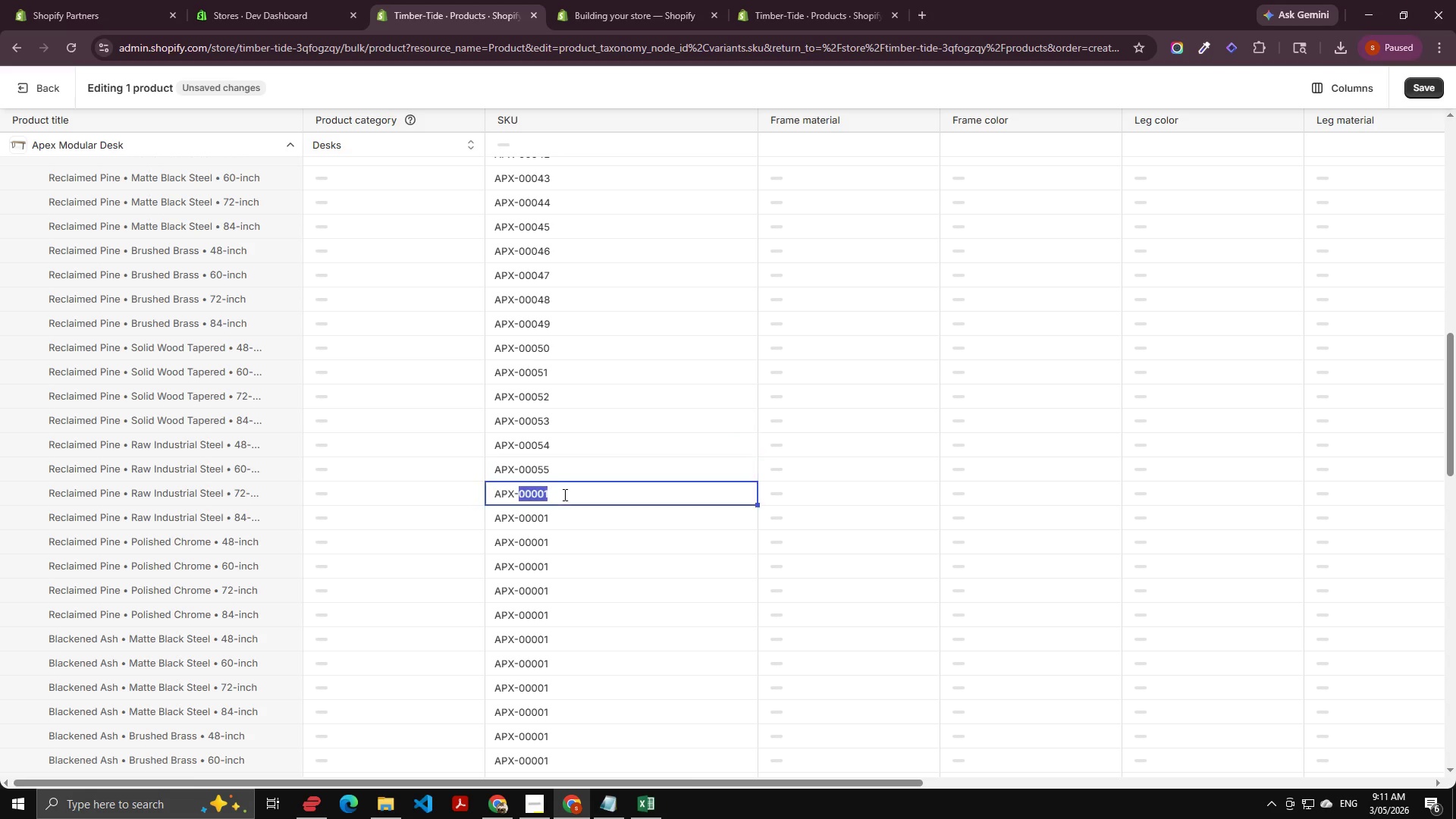 
key(ArrowRight)
 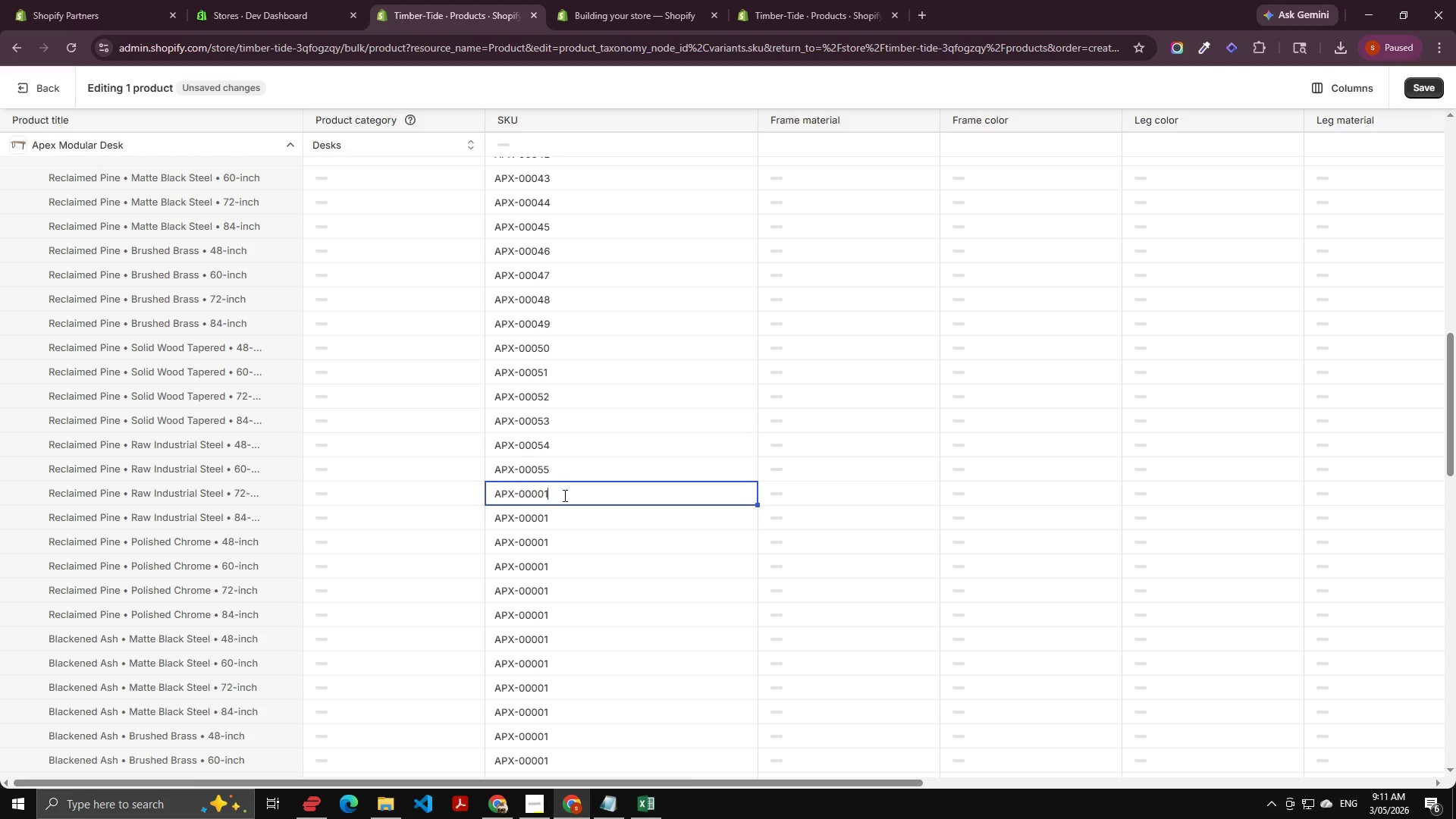 
key(Backspace)
 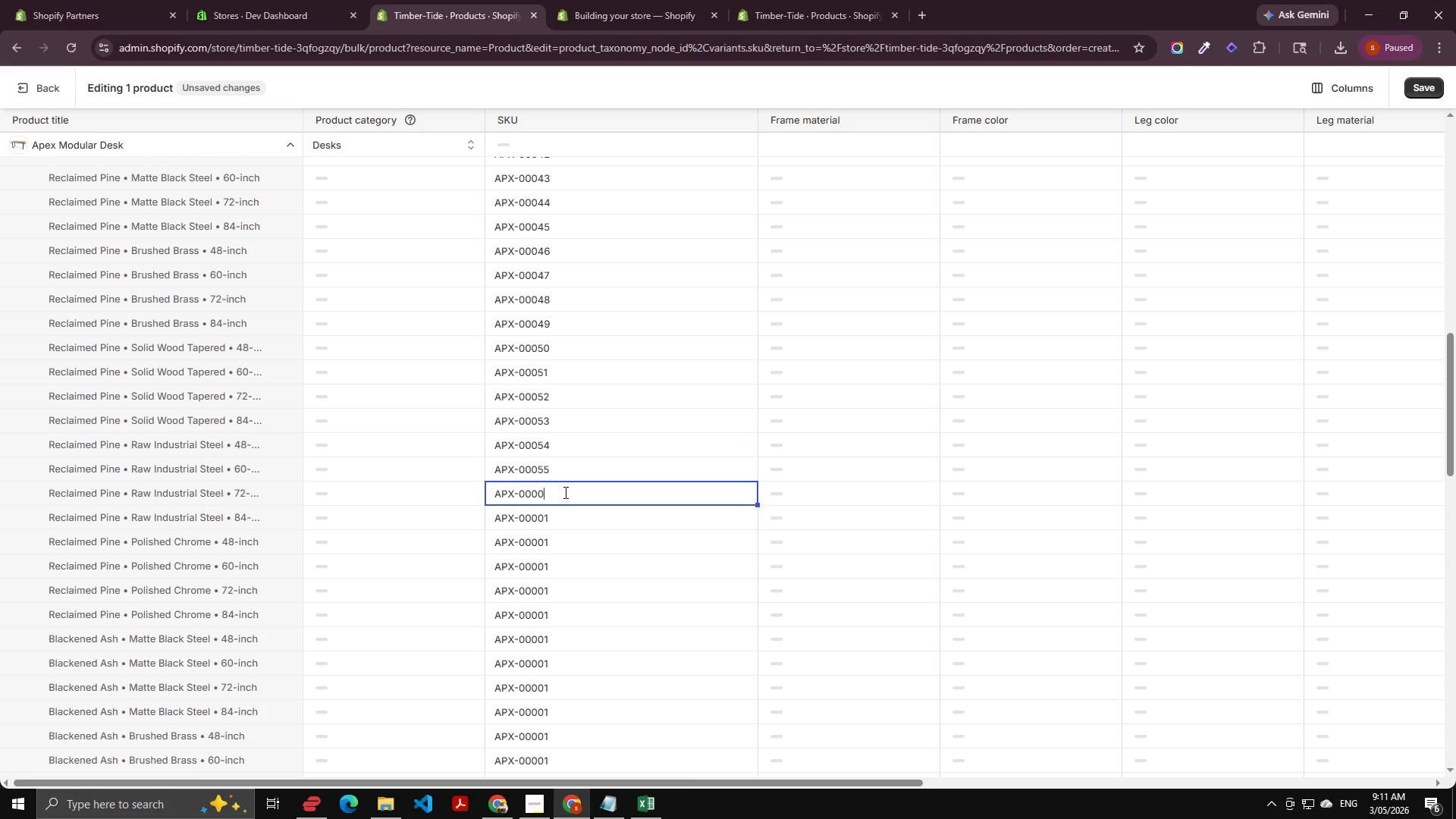 
key(Backspace)
 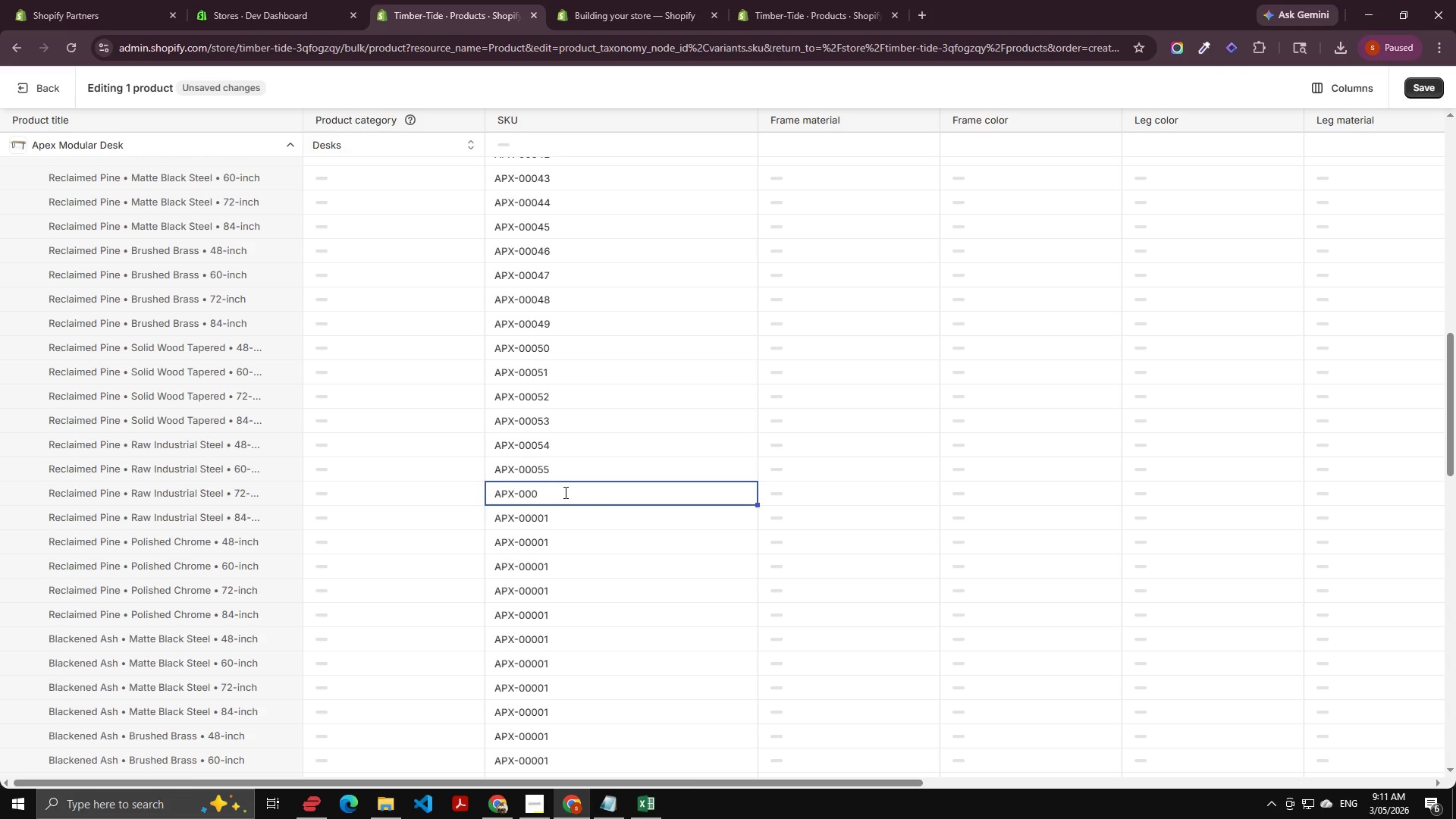 
key(Numpad5)
 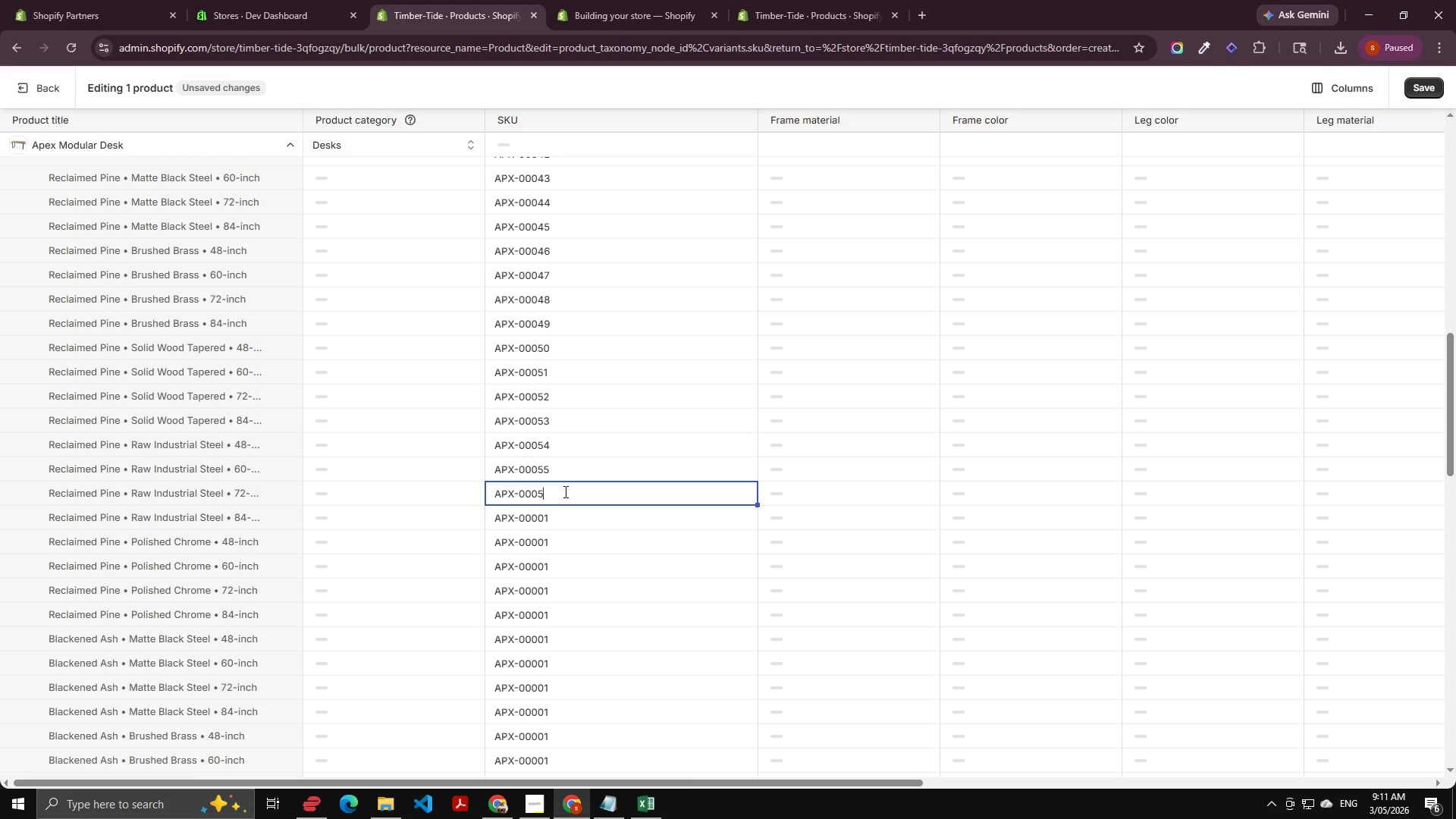 
key(Numpad6)
 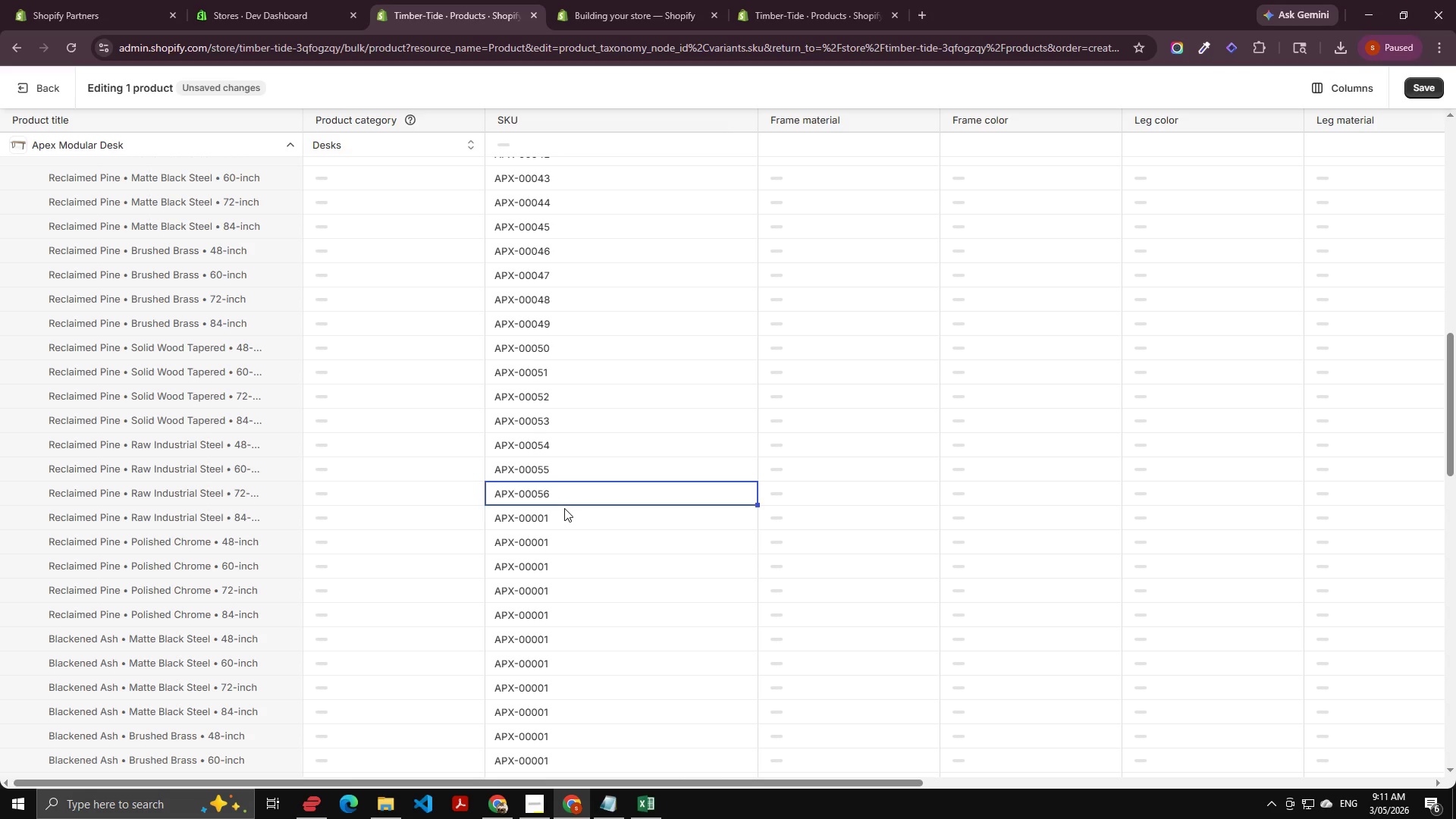 
double_click([564, 508])
 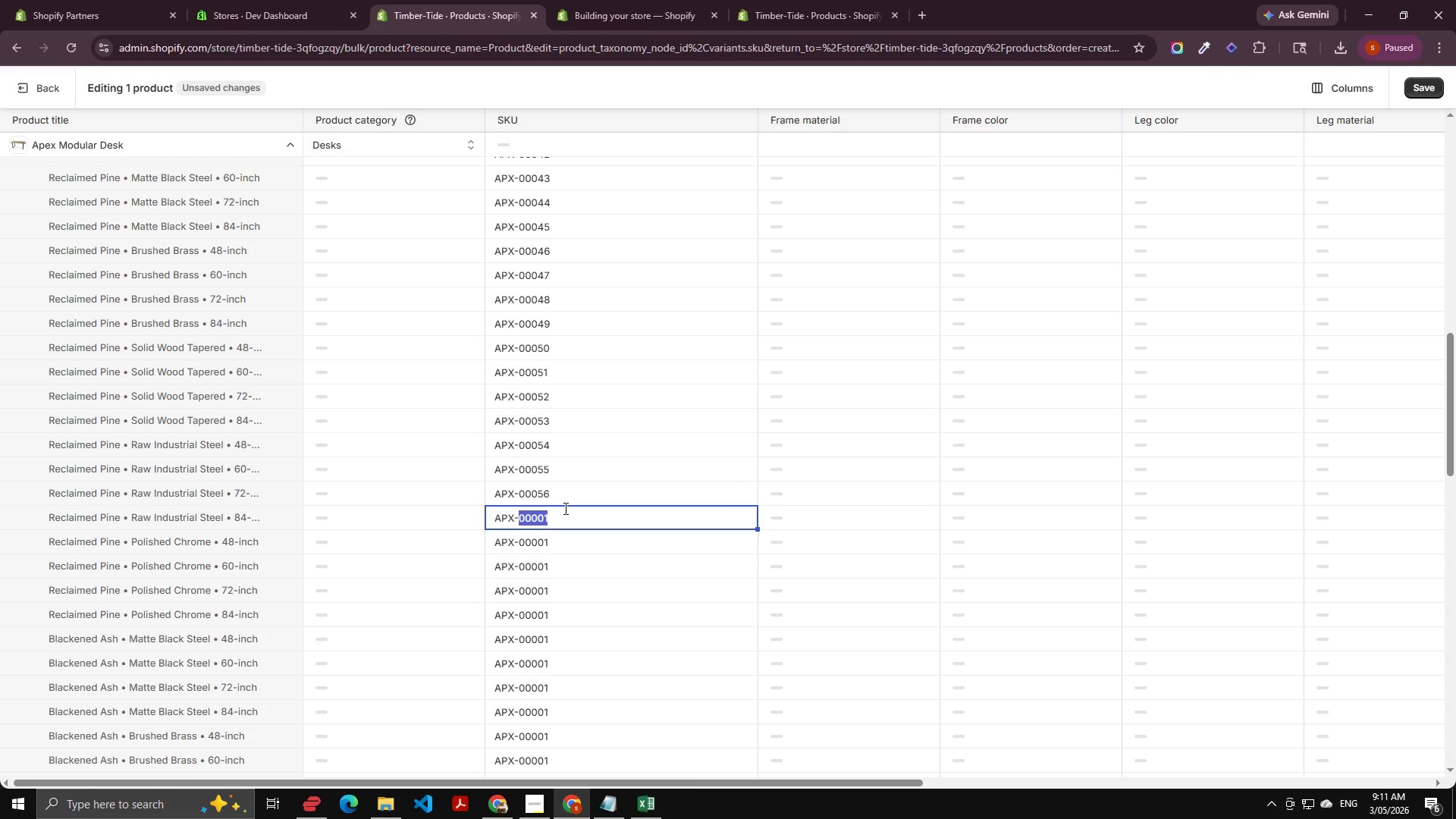 
key(ArrowRight)
 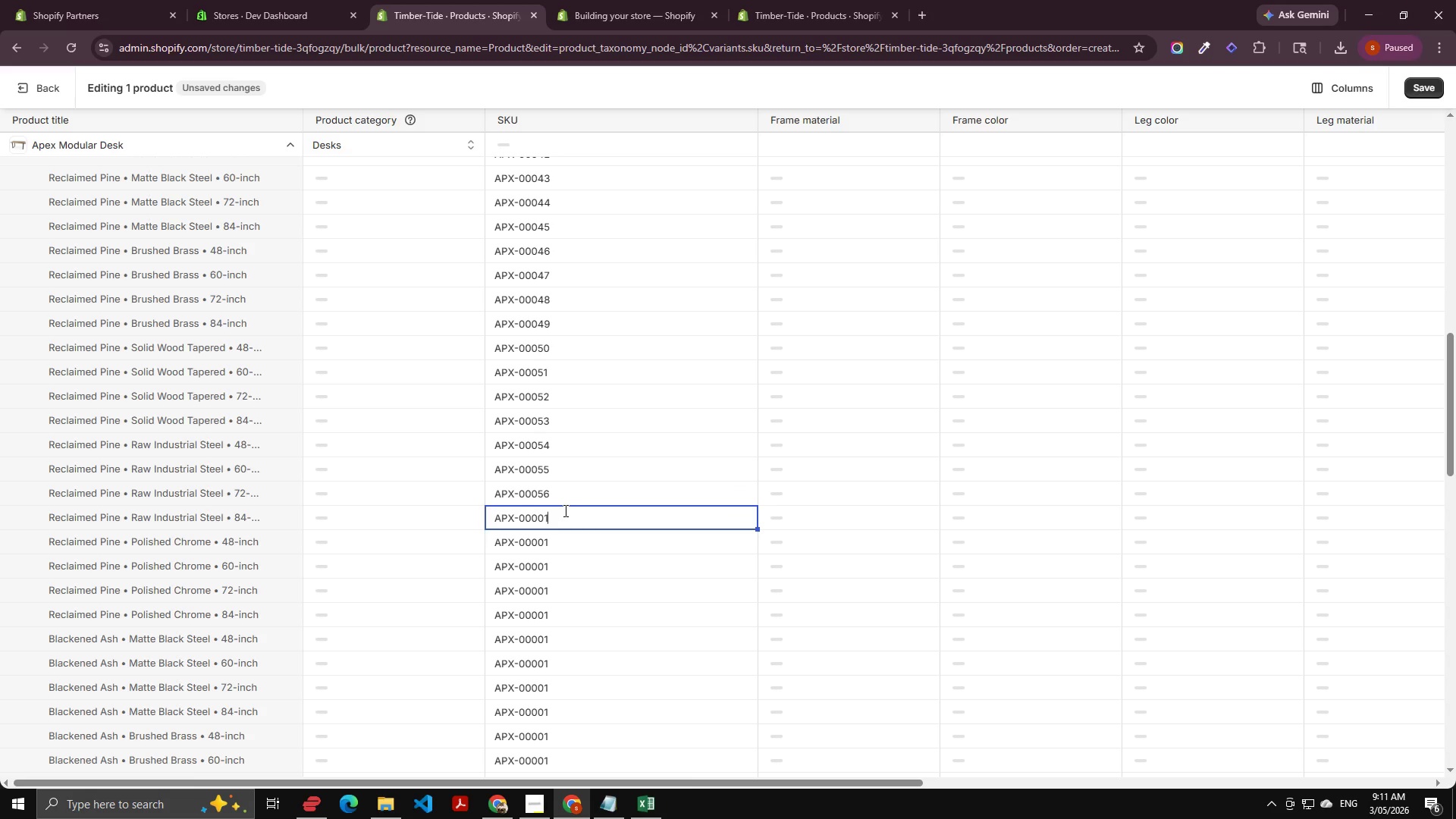 
key(Backspace)
 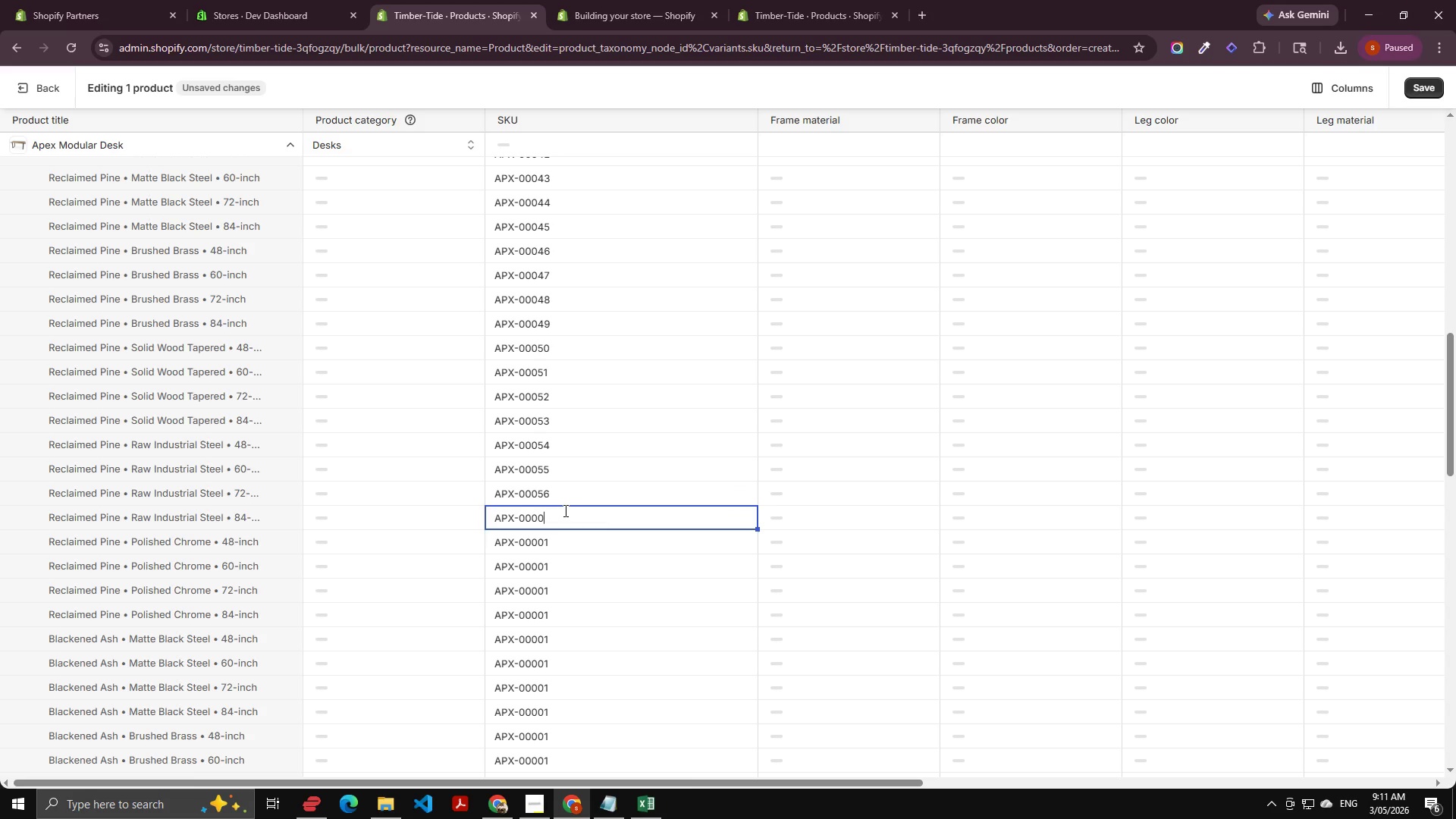 
key(Backspace)
 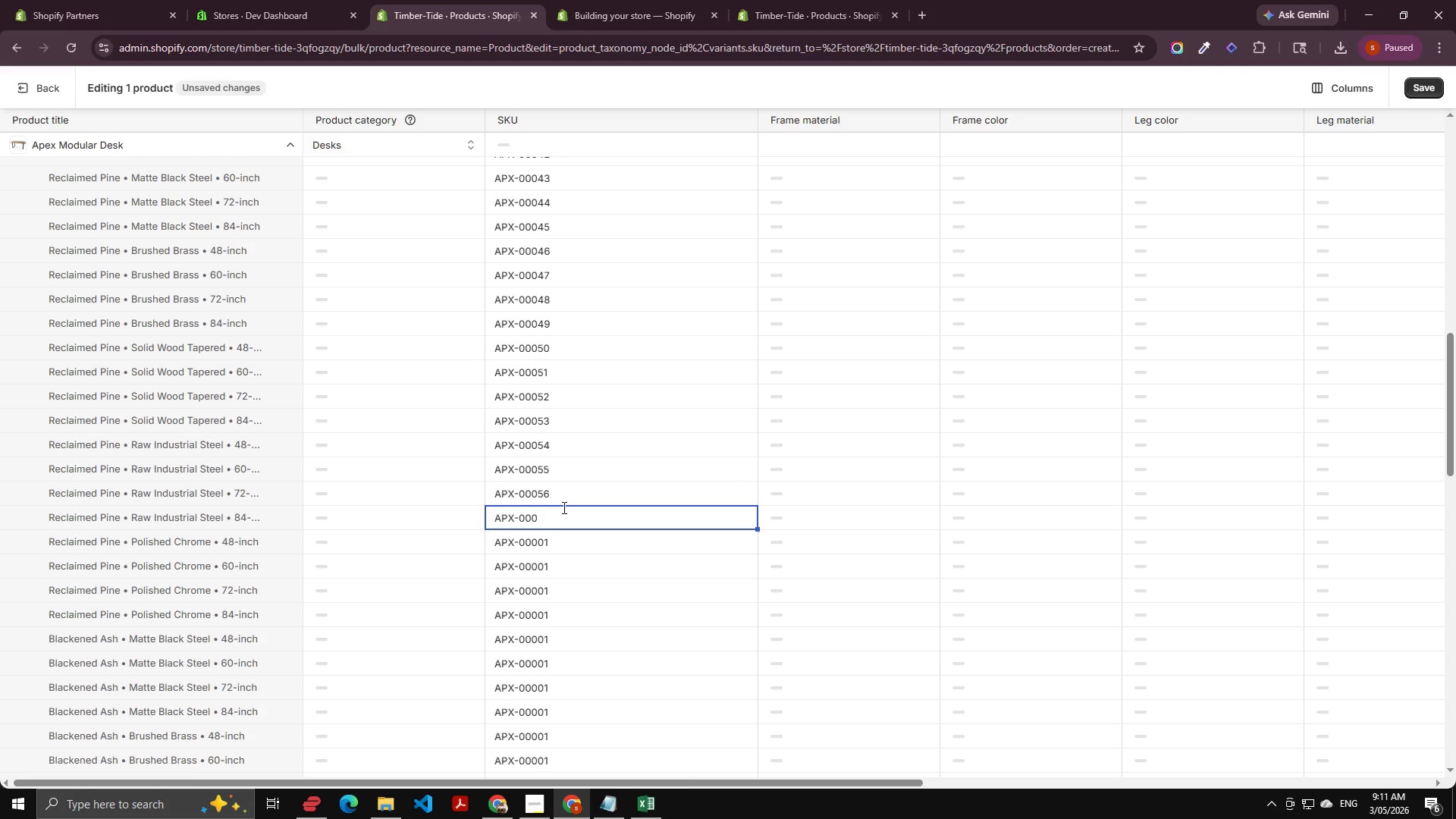 
key(Numpad4)
 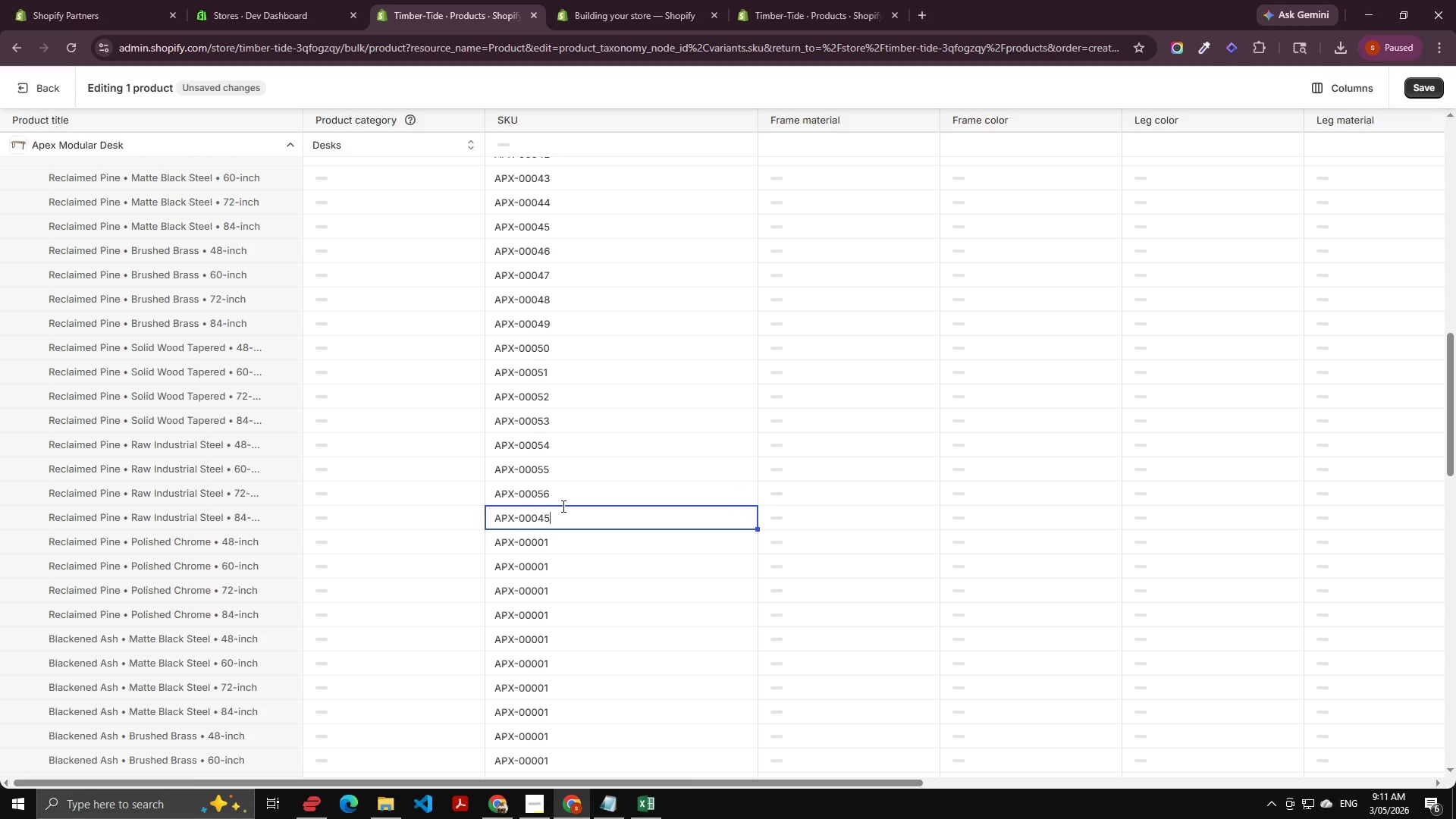 
key(Numpad5)
 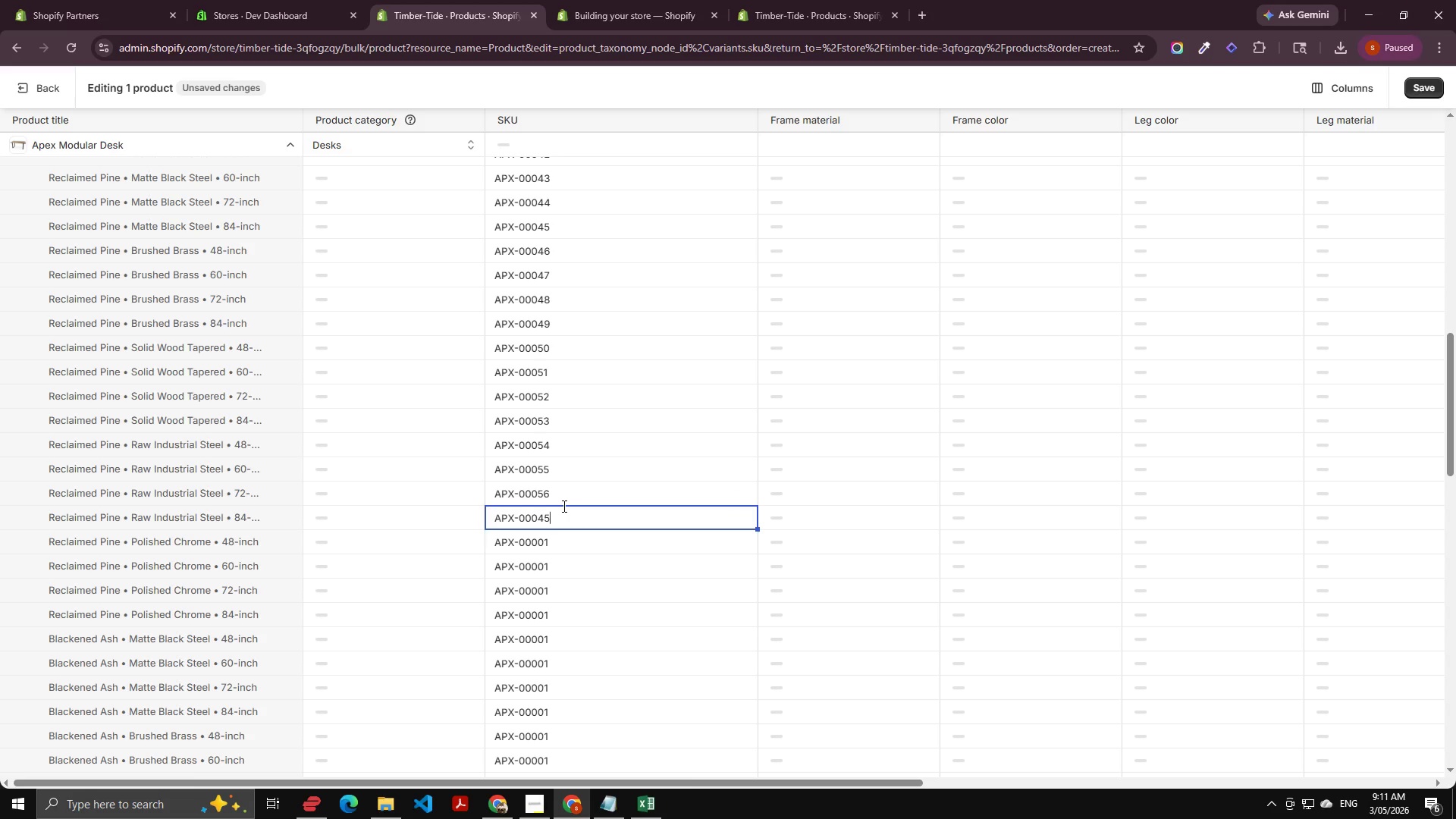 
key(Backspace)
 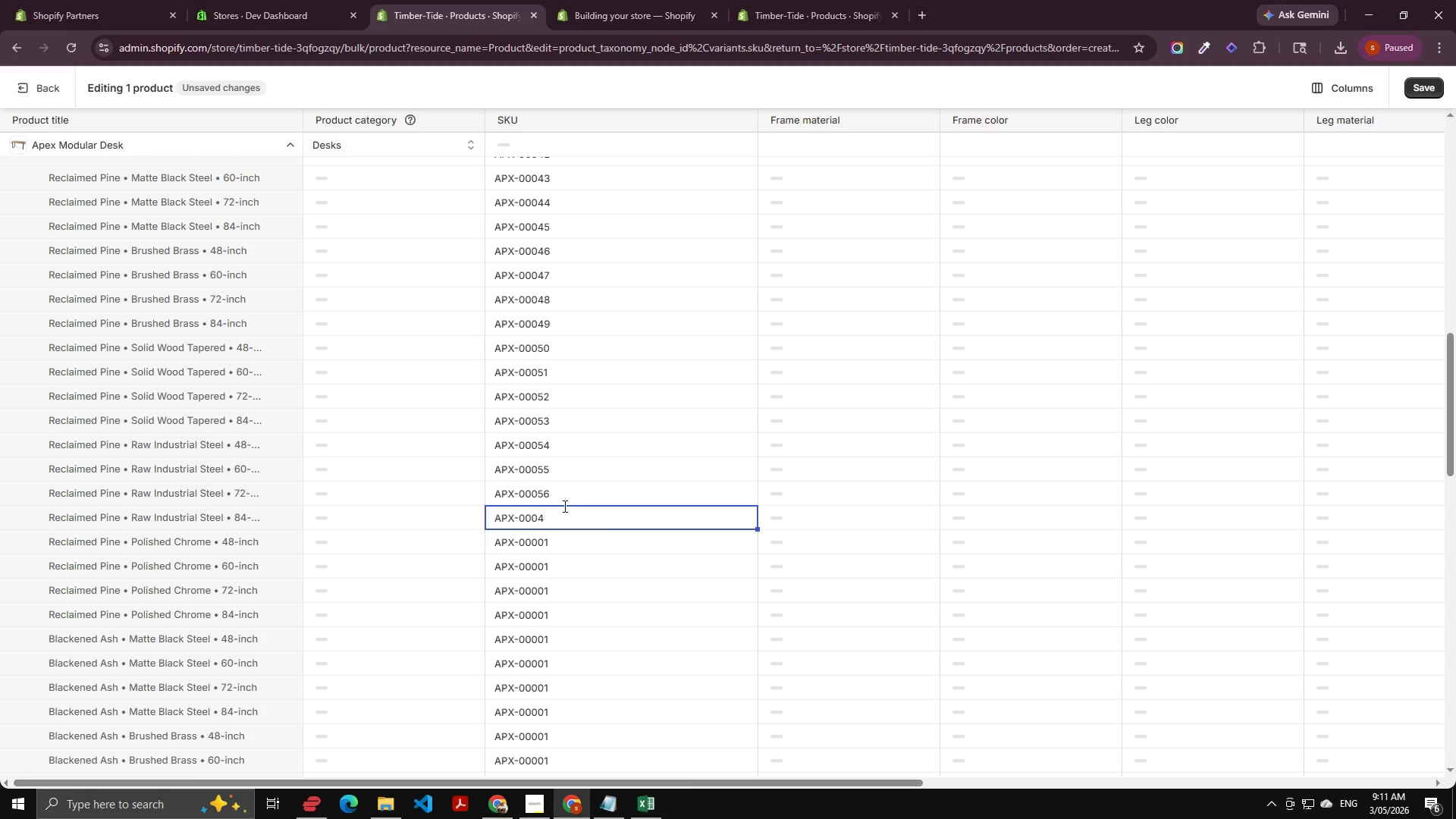 
key(Backspace)
 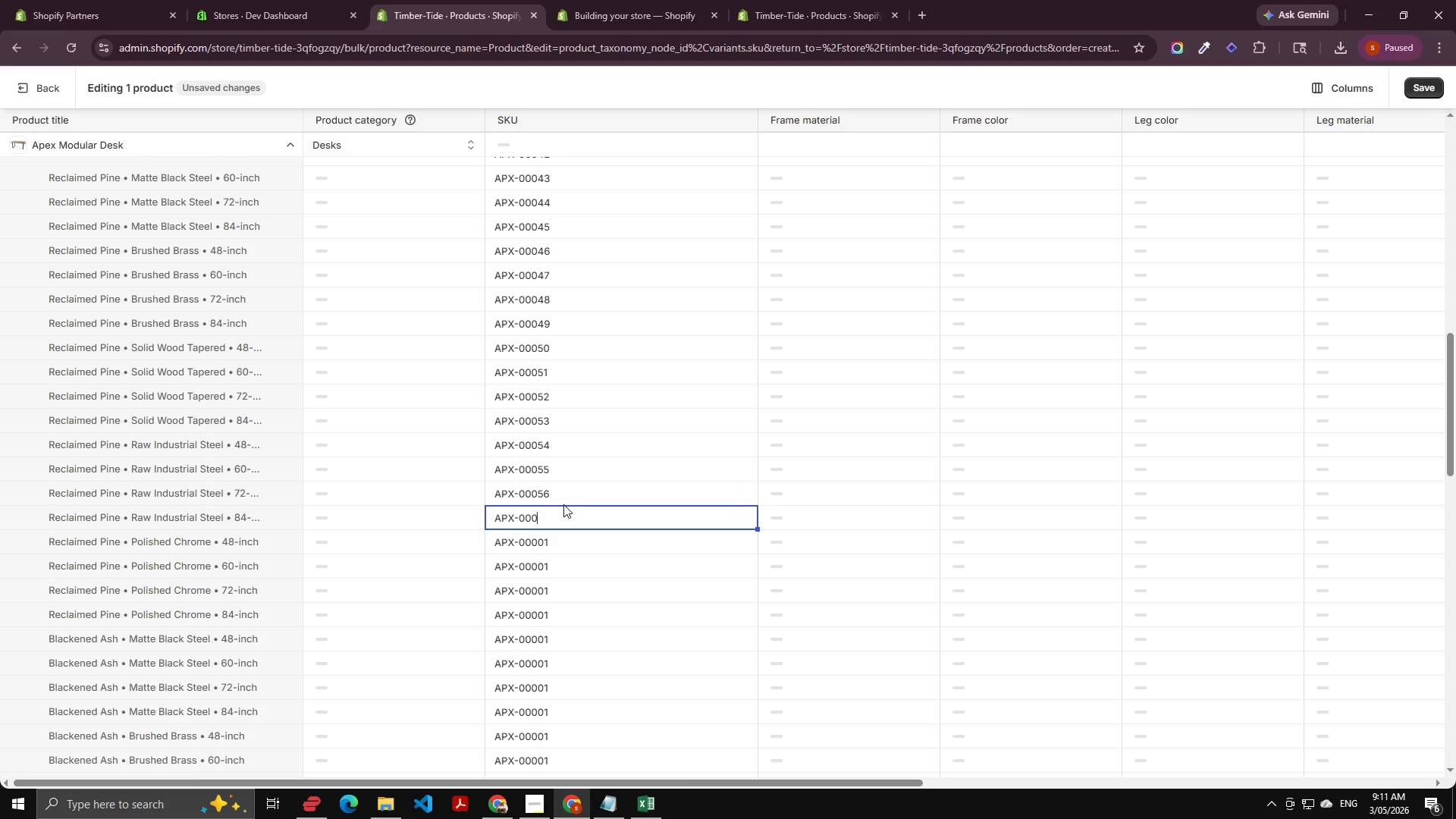 
key(Numpad5)
 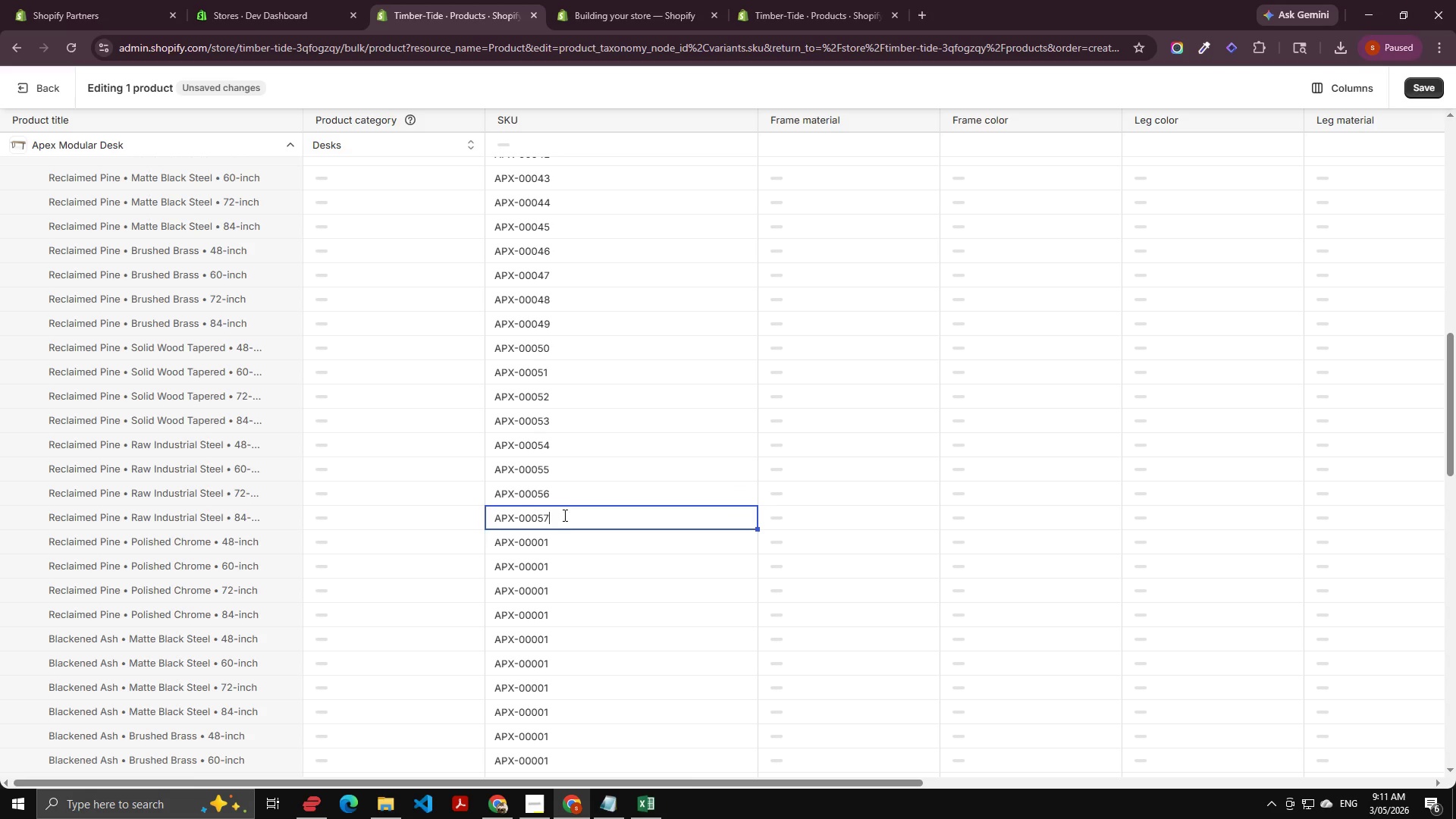 
key(Numpad7)
 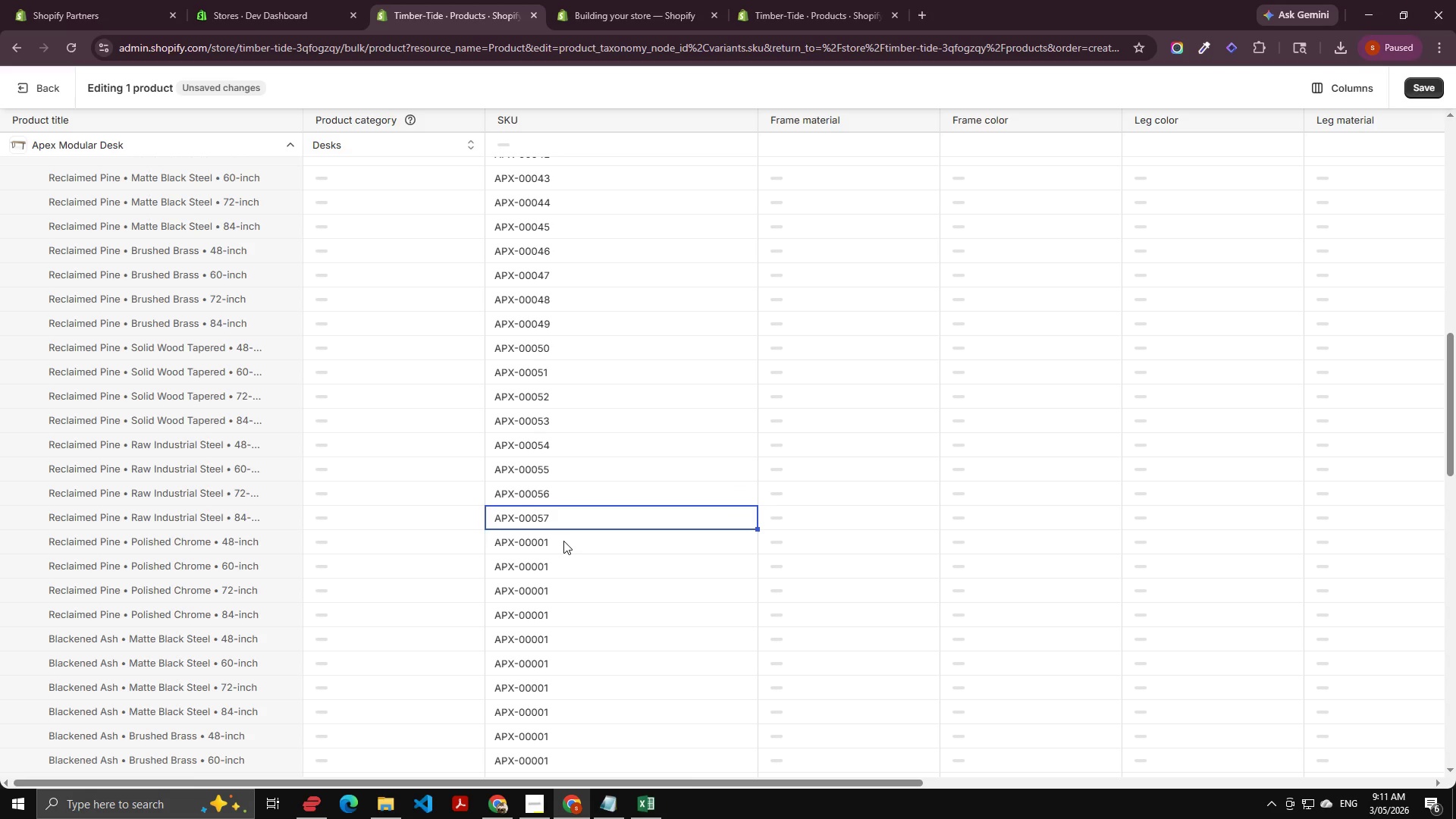 
double_click([563, 541])
 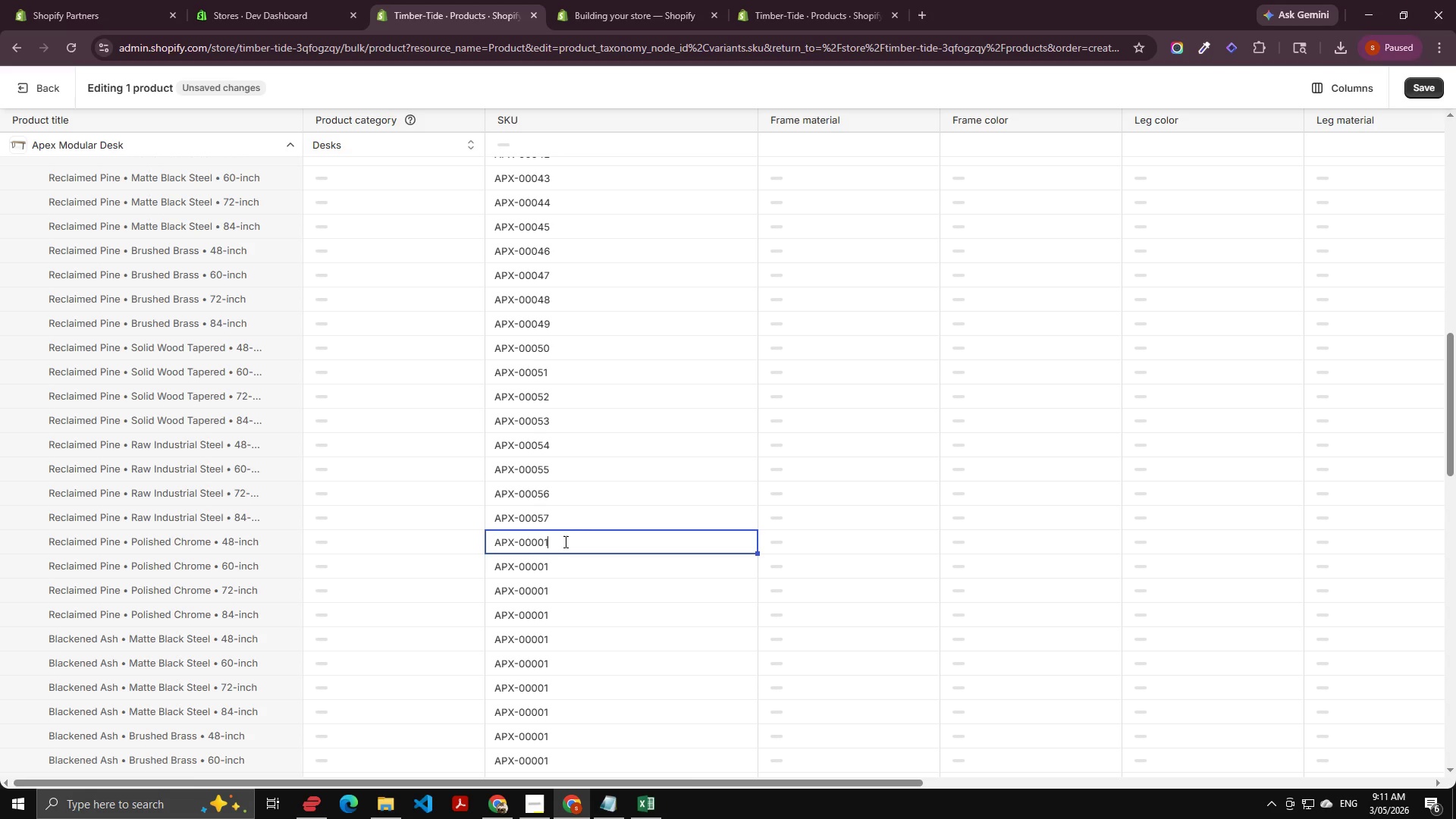 
key(ArrowRight)
 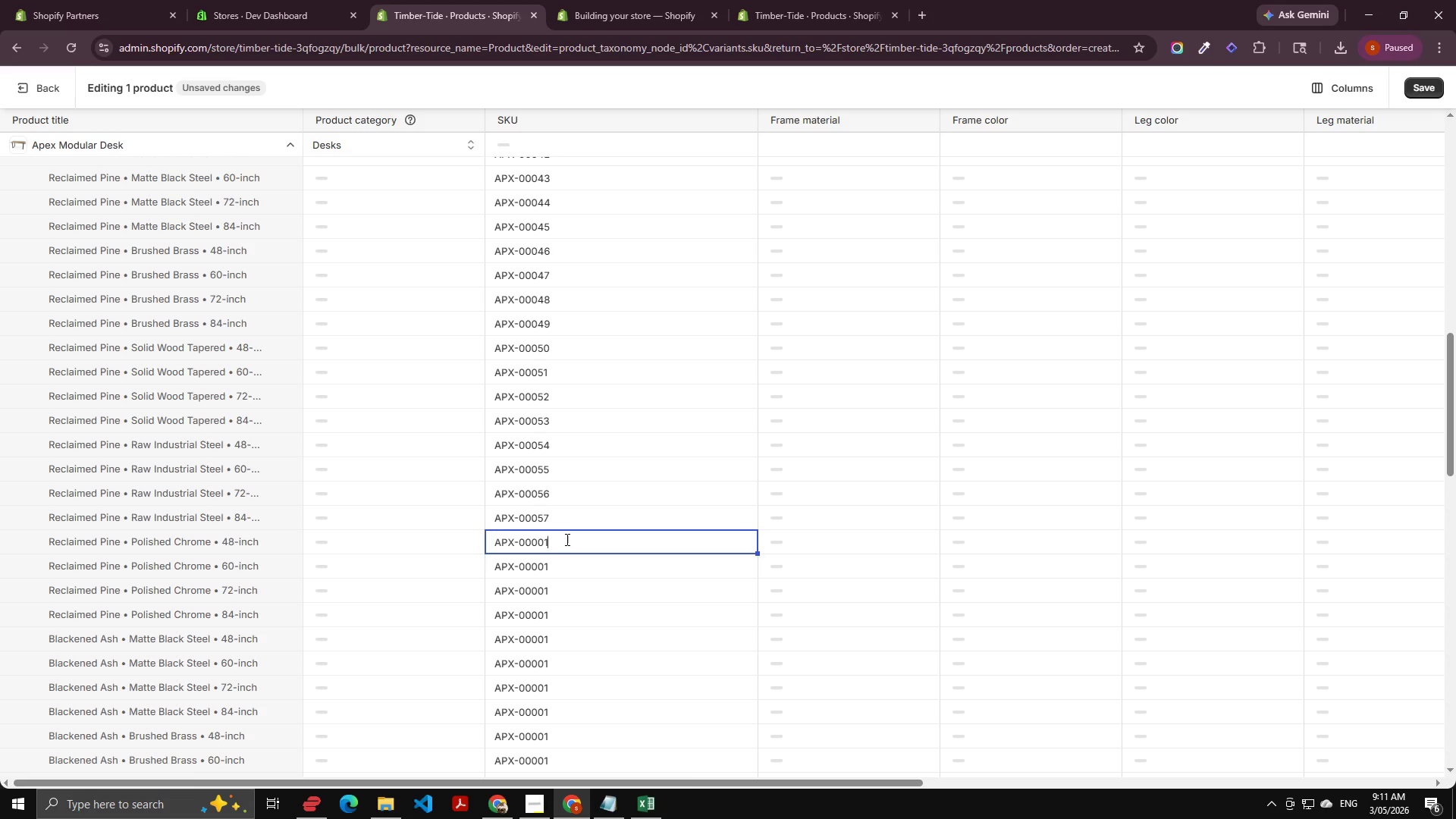 
key(Backspace)
 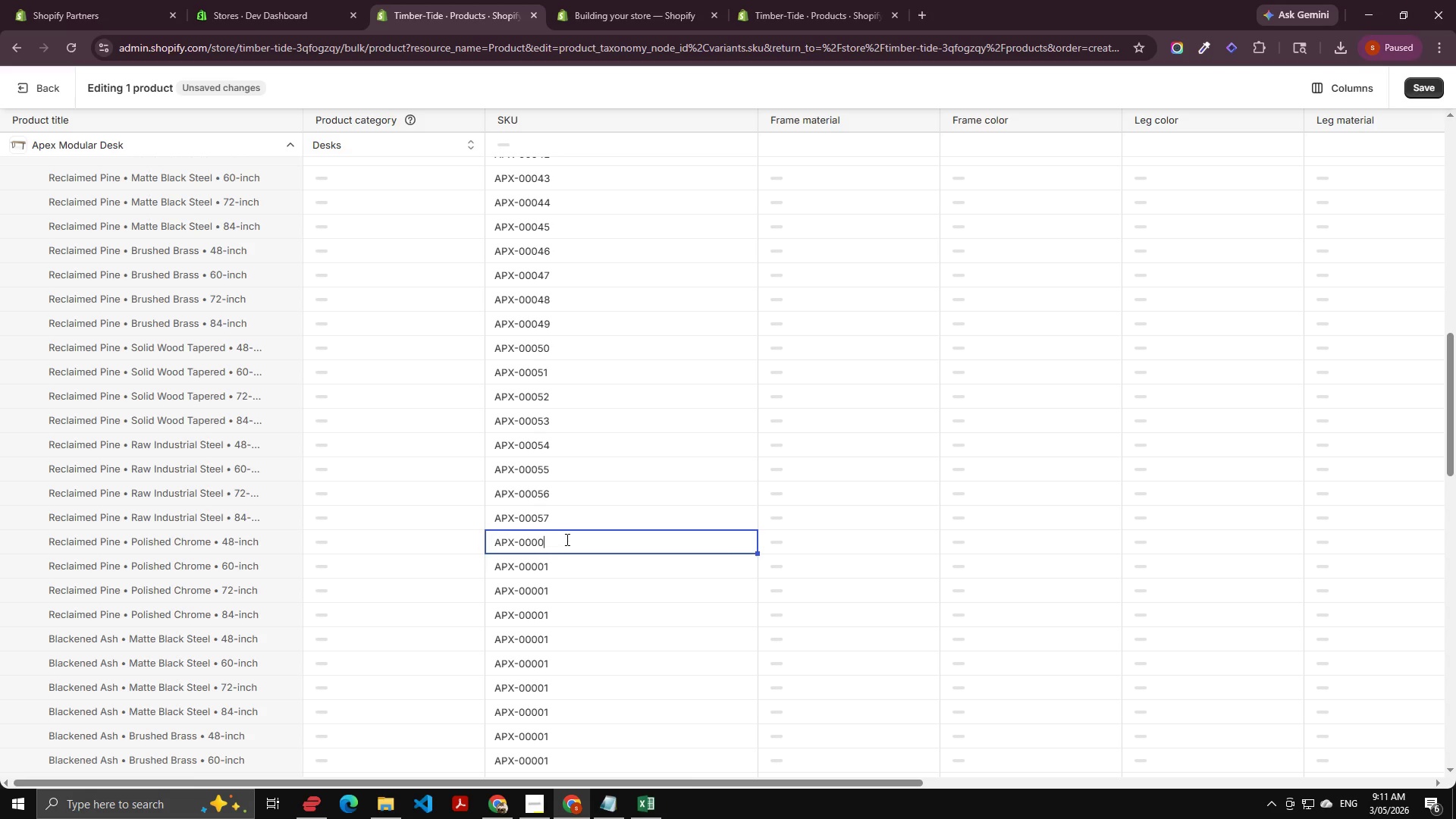 
key(Backspace)
 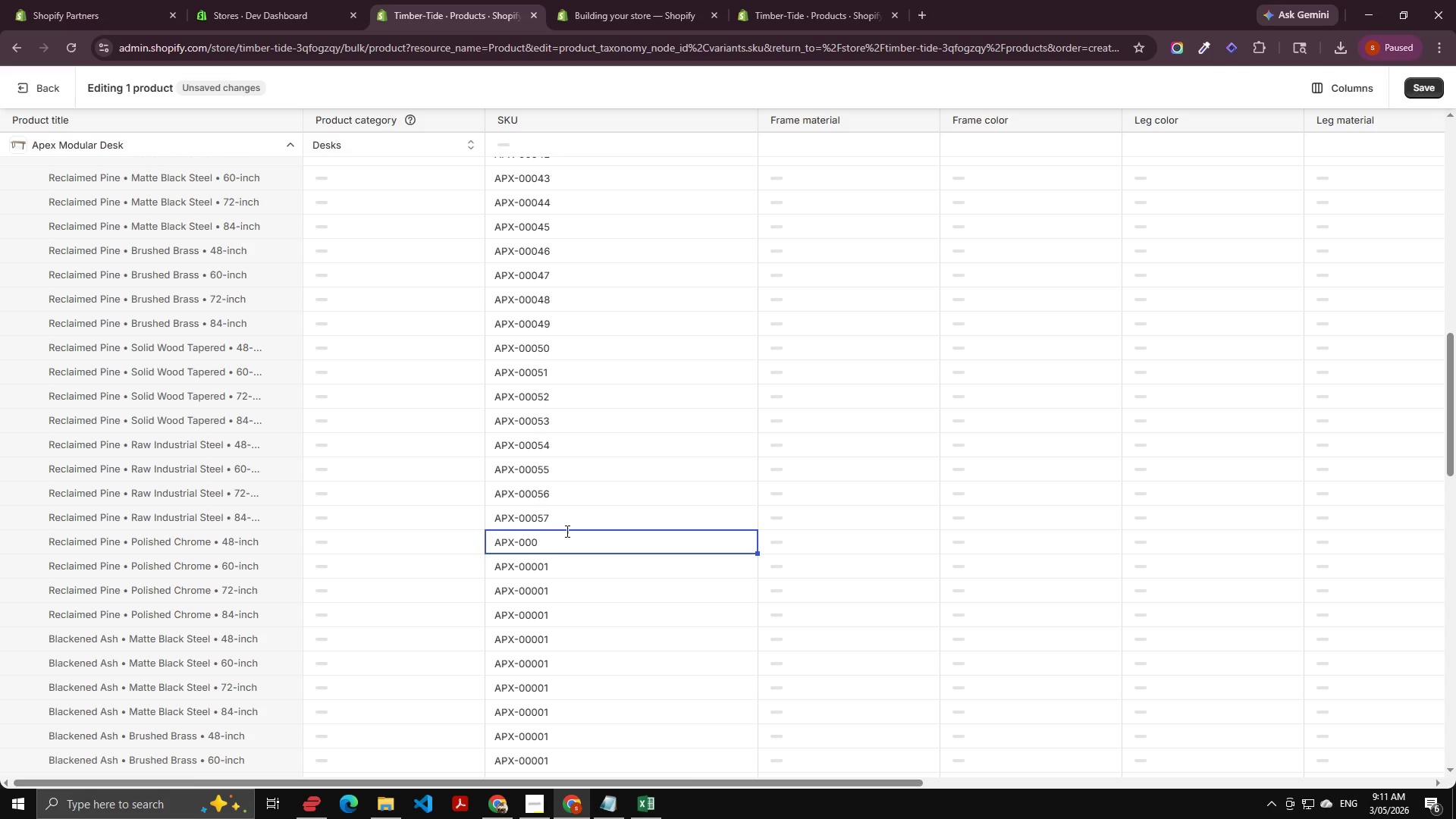 
key(Numpad5)
 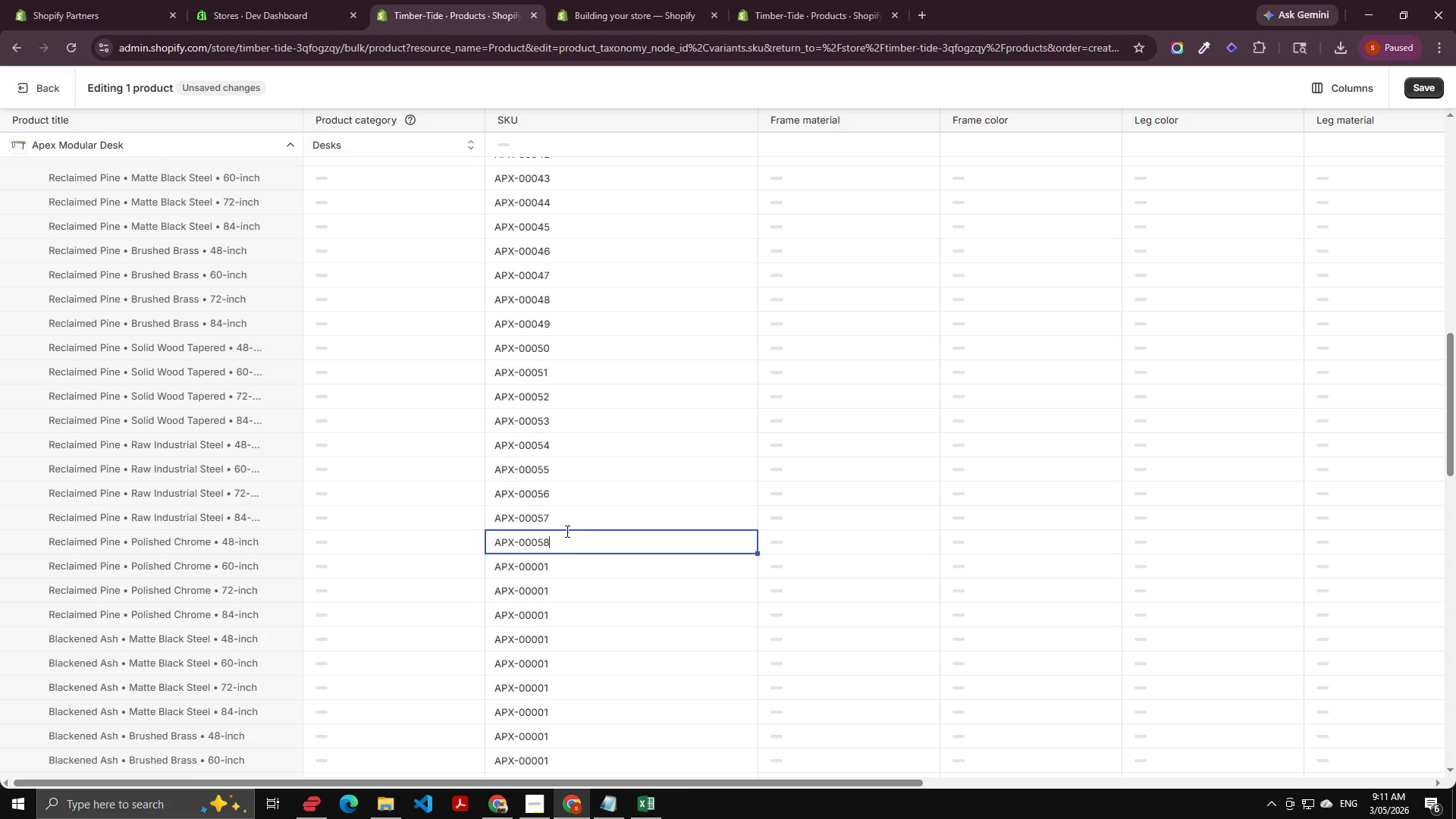 
key(Numpad8)
 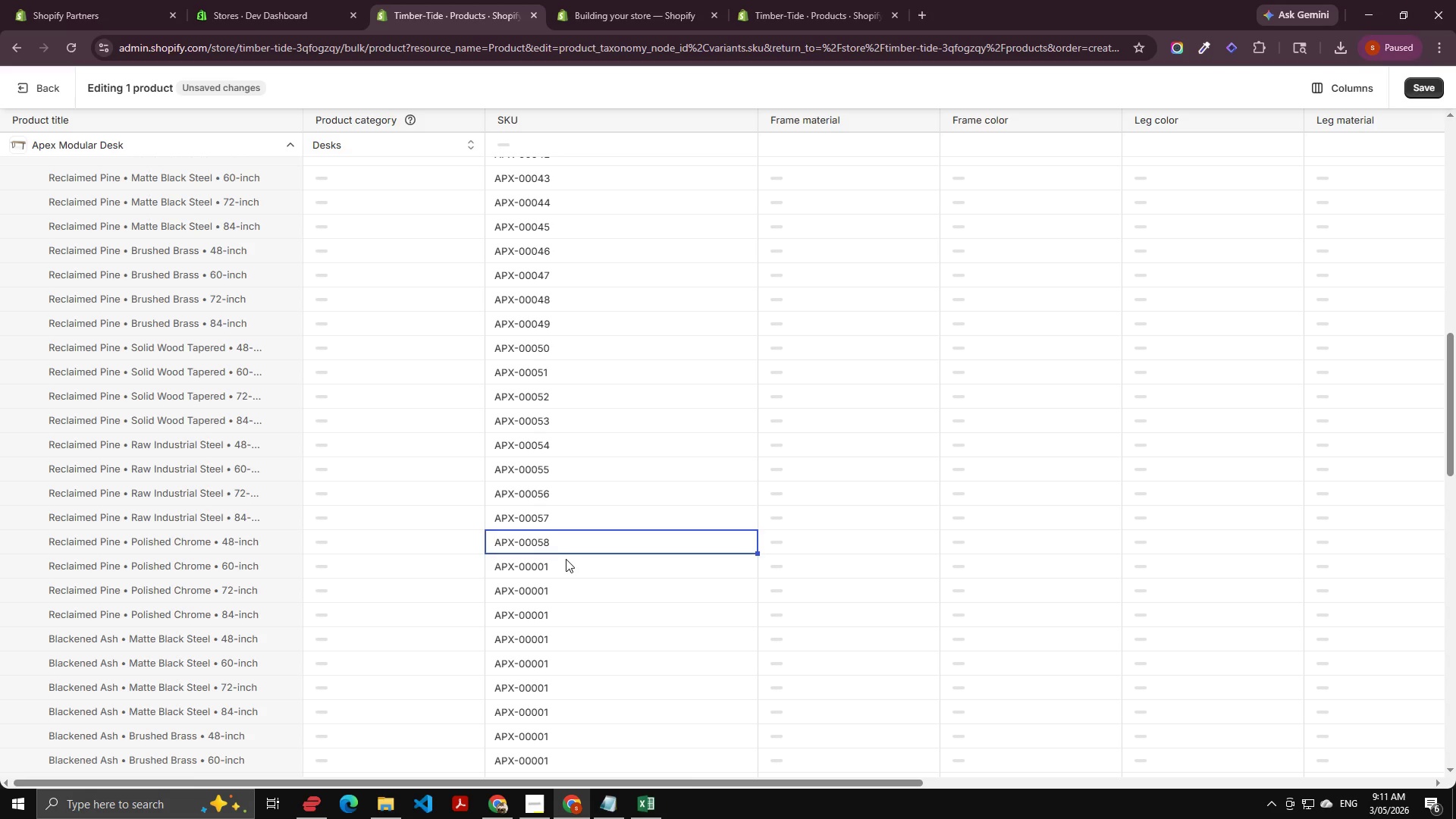 
double_click([566, 564])
 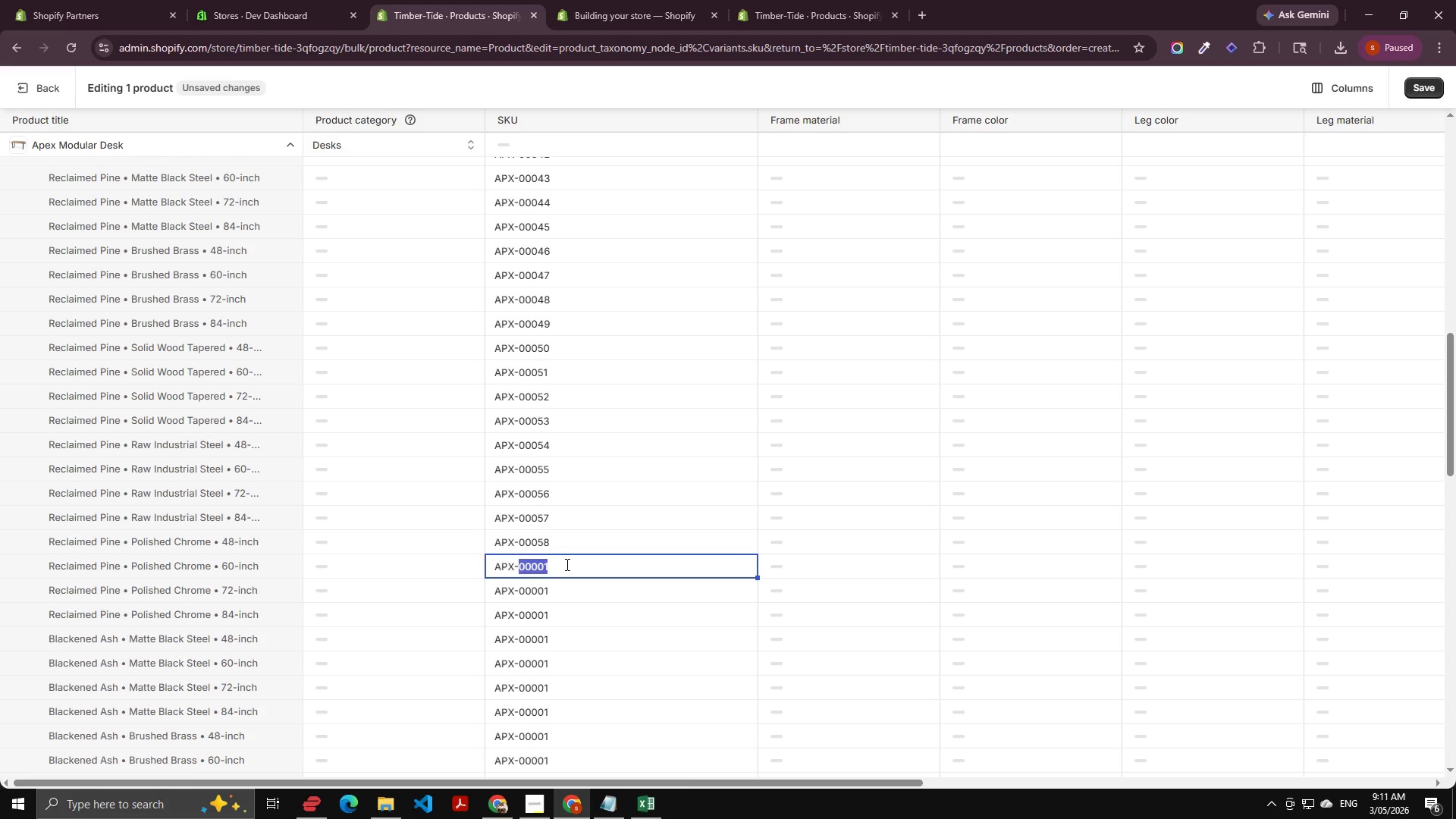 
triple_click([566, 564])
 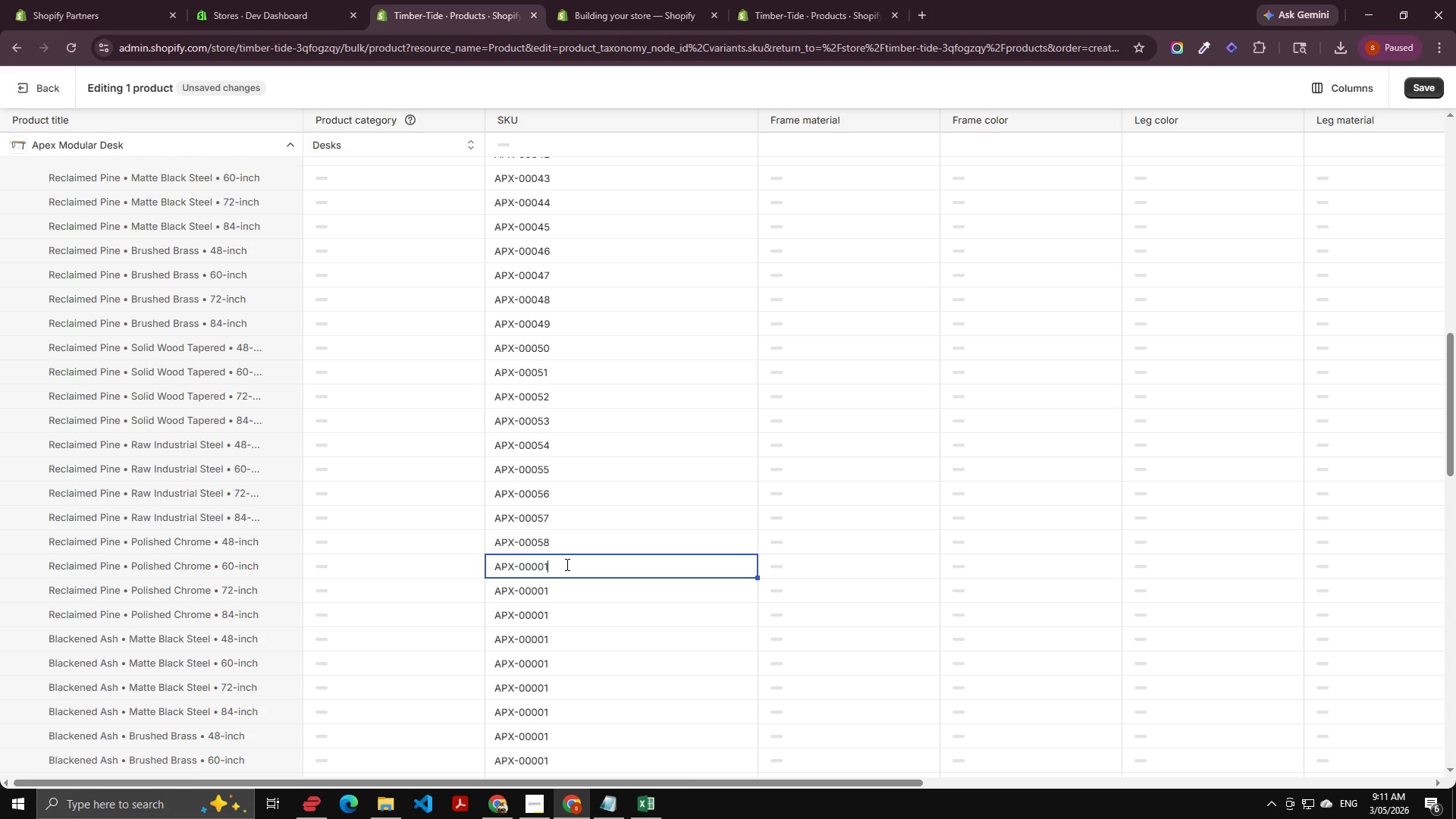 
key(ArrowRight)
 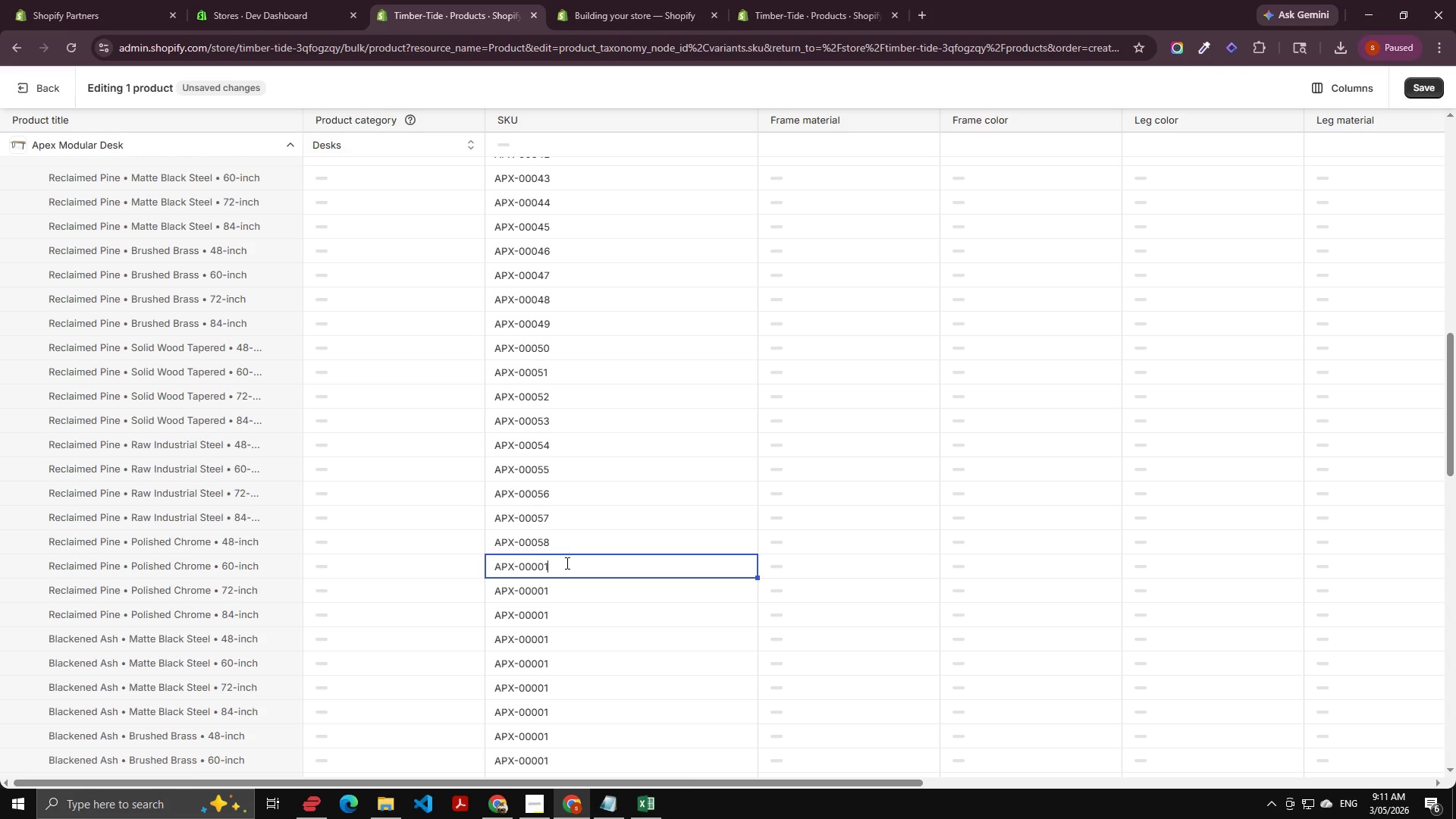 
key(Backspace)
 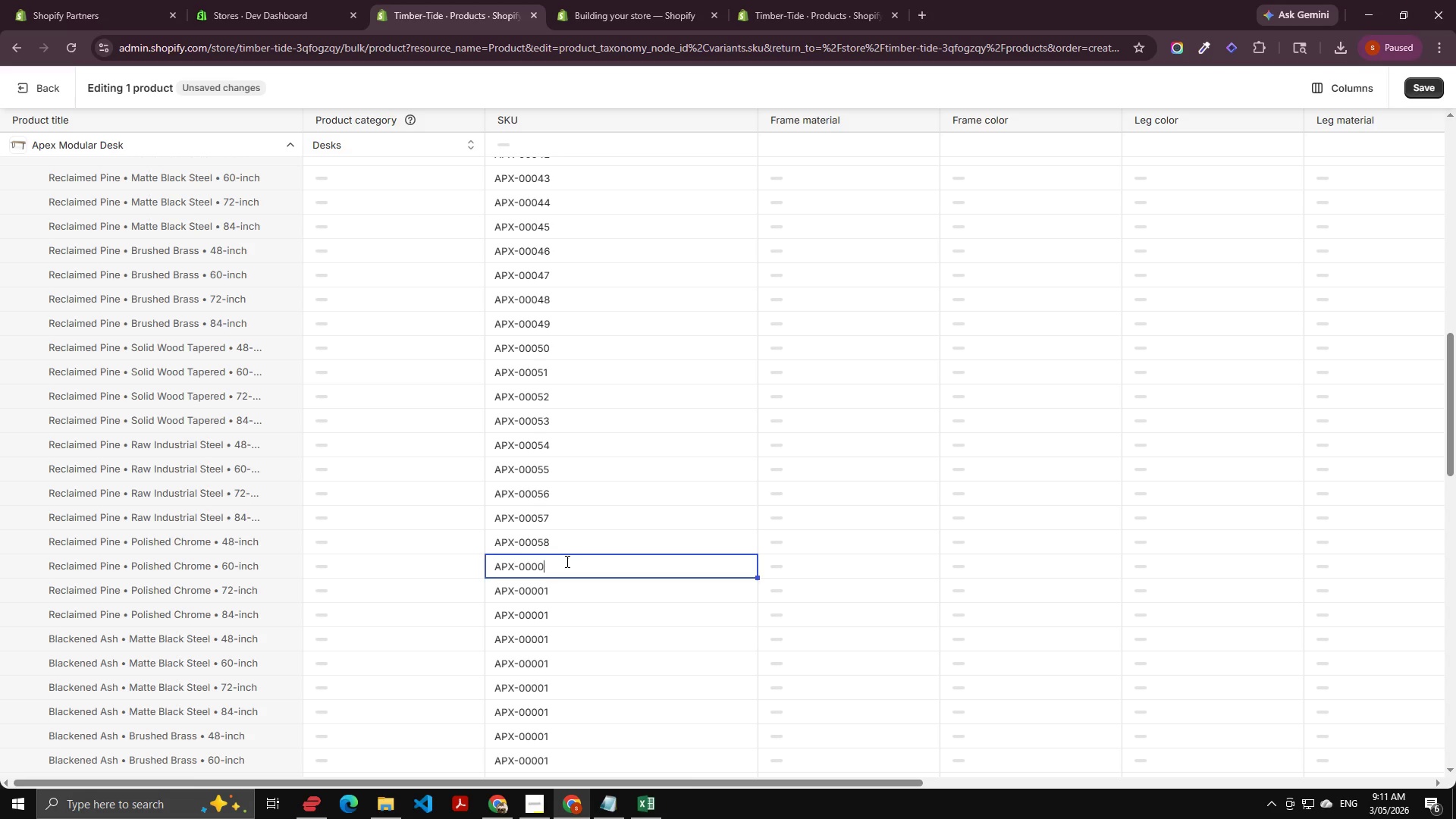 
key(Backspace)
 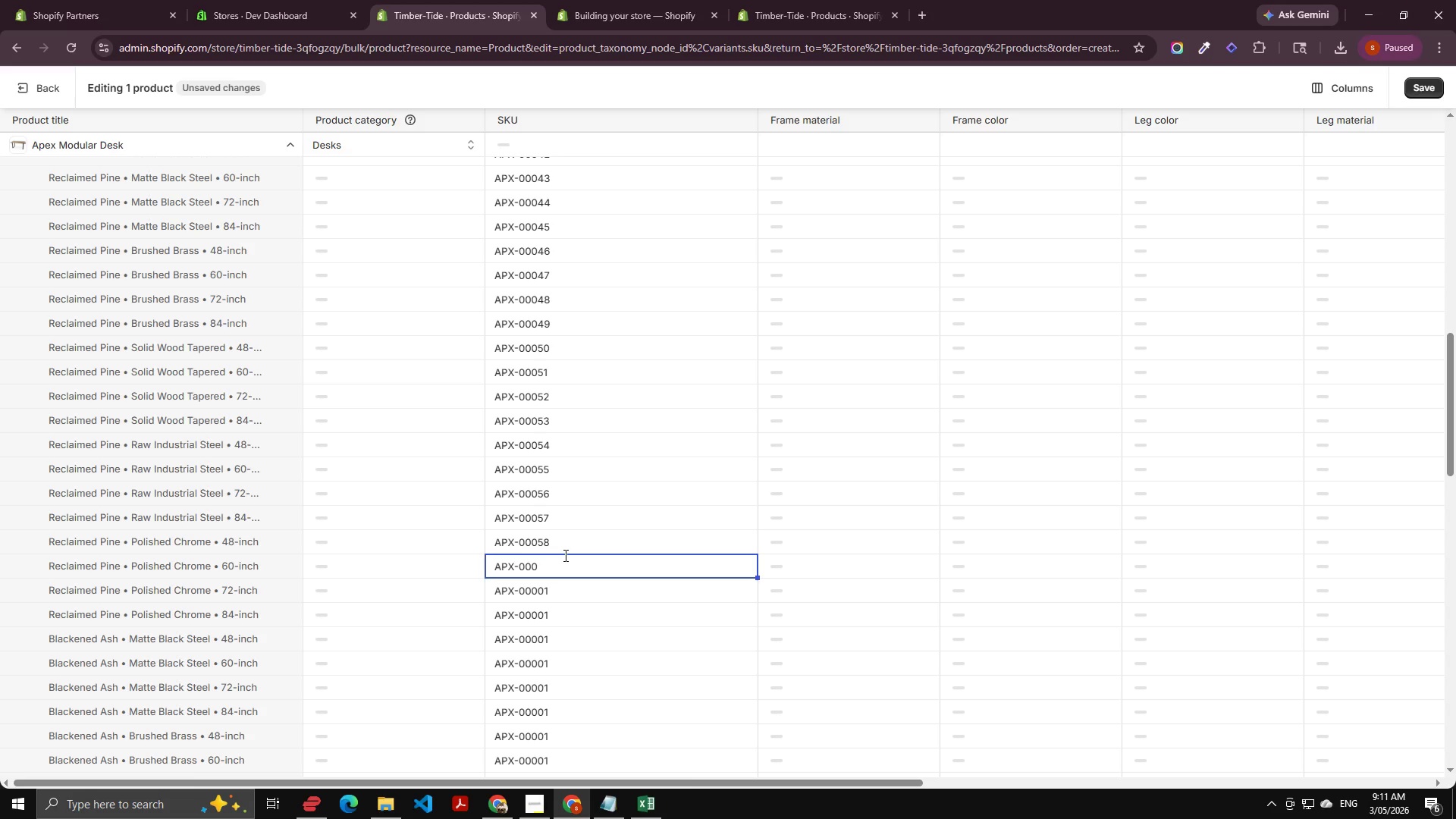 
key(Numpad5)
 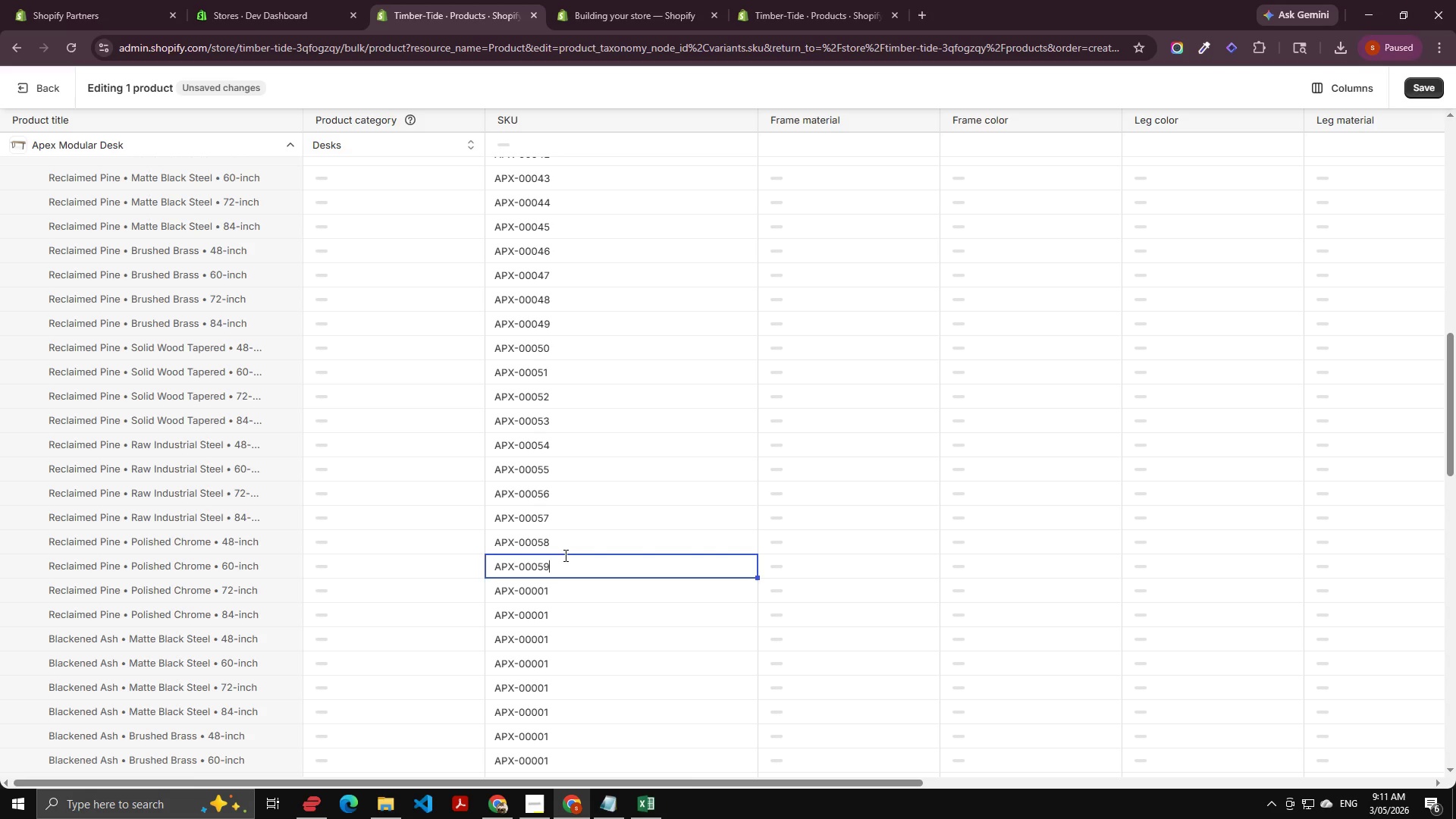 
key(Numpad9)
 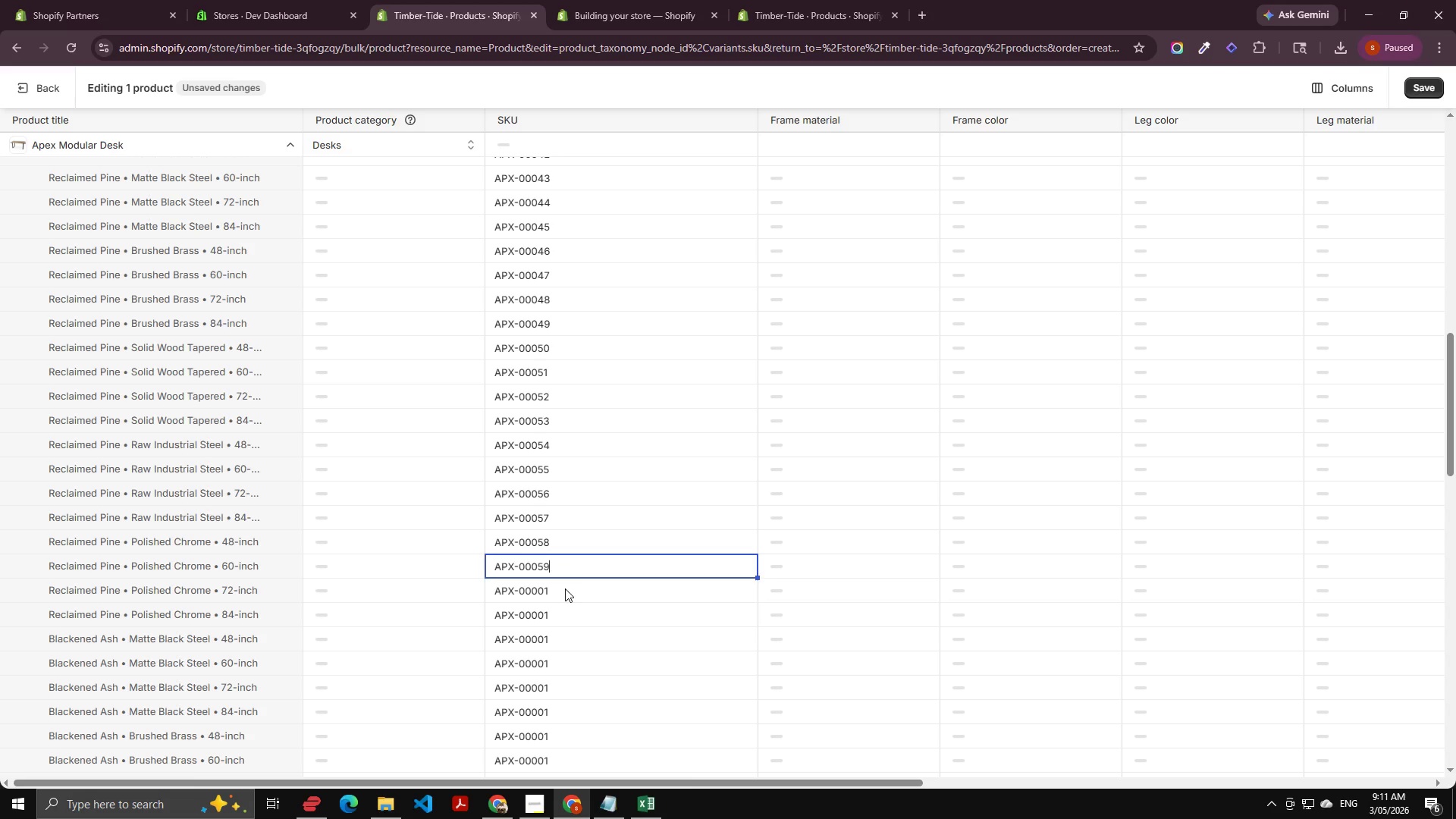 
double_click([565, 588])
 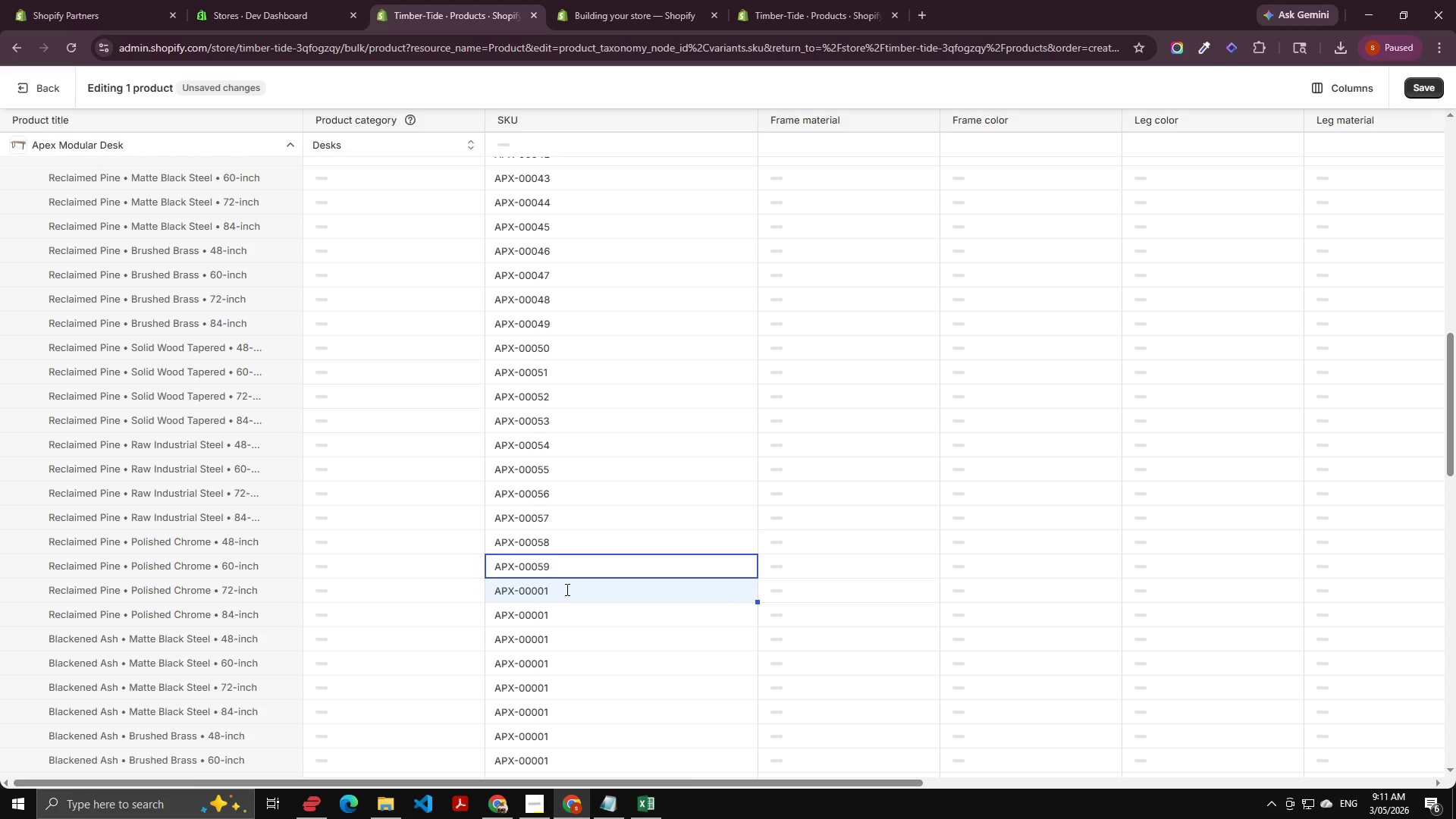 
key(ArrowRight)
 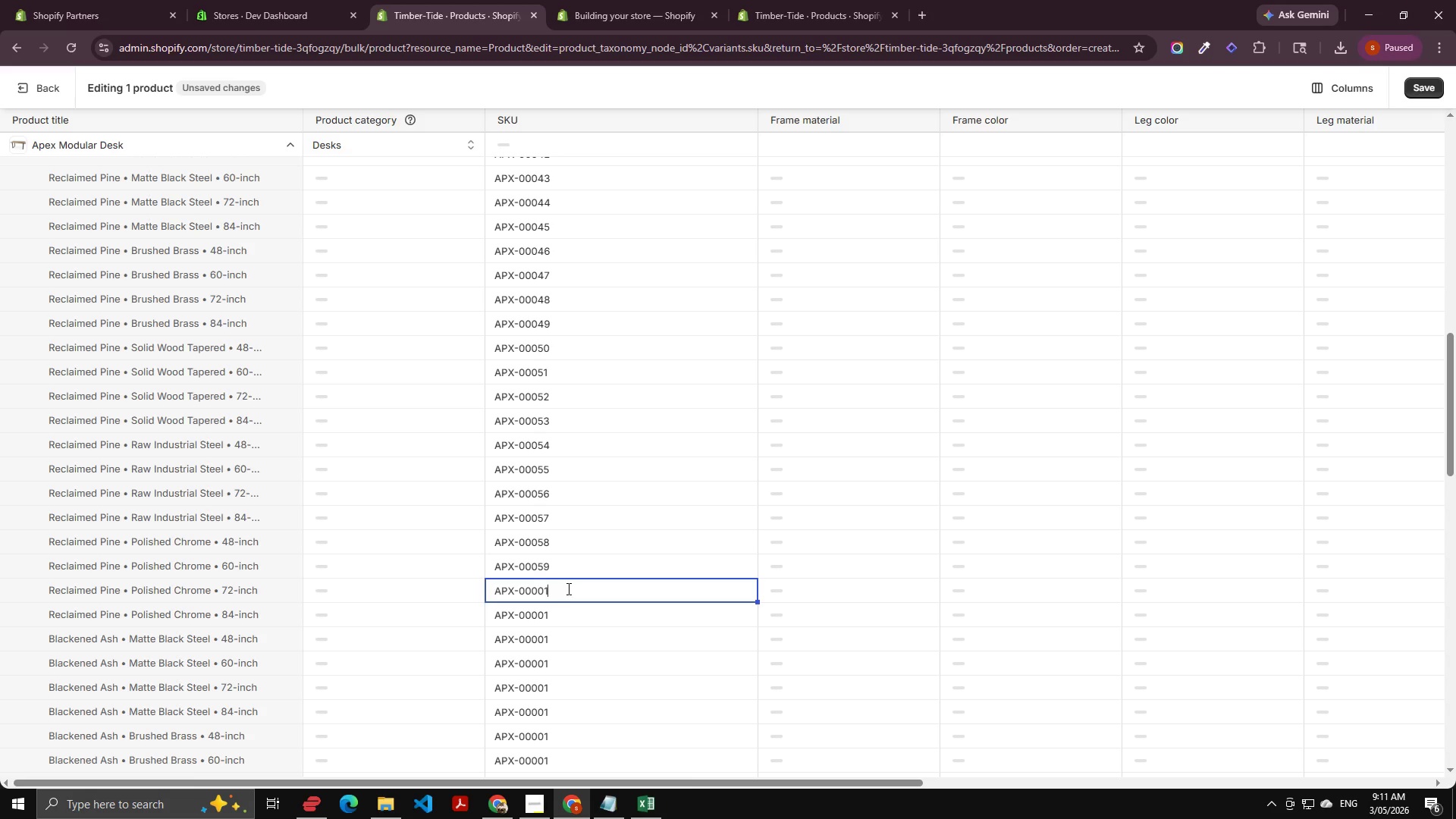 
key(Backspace)
 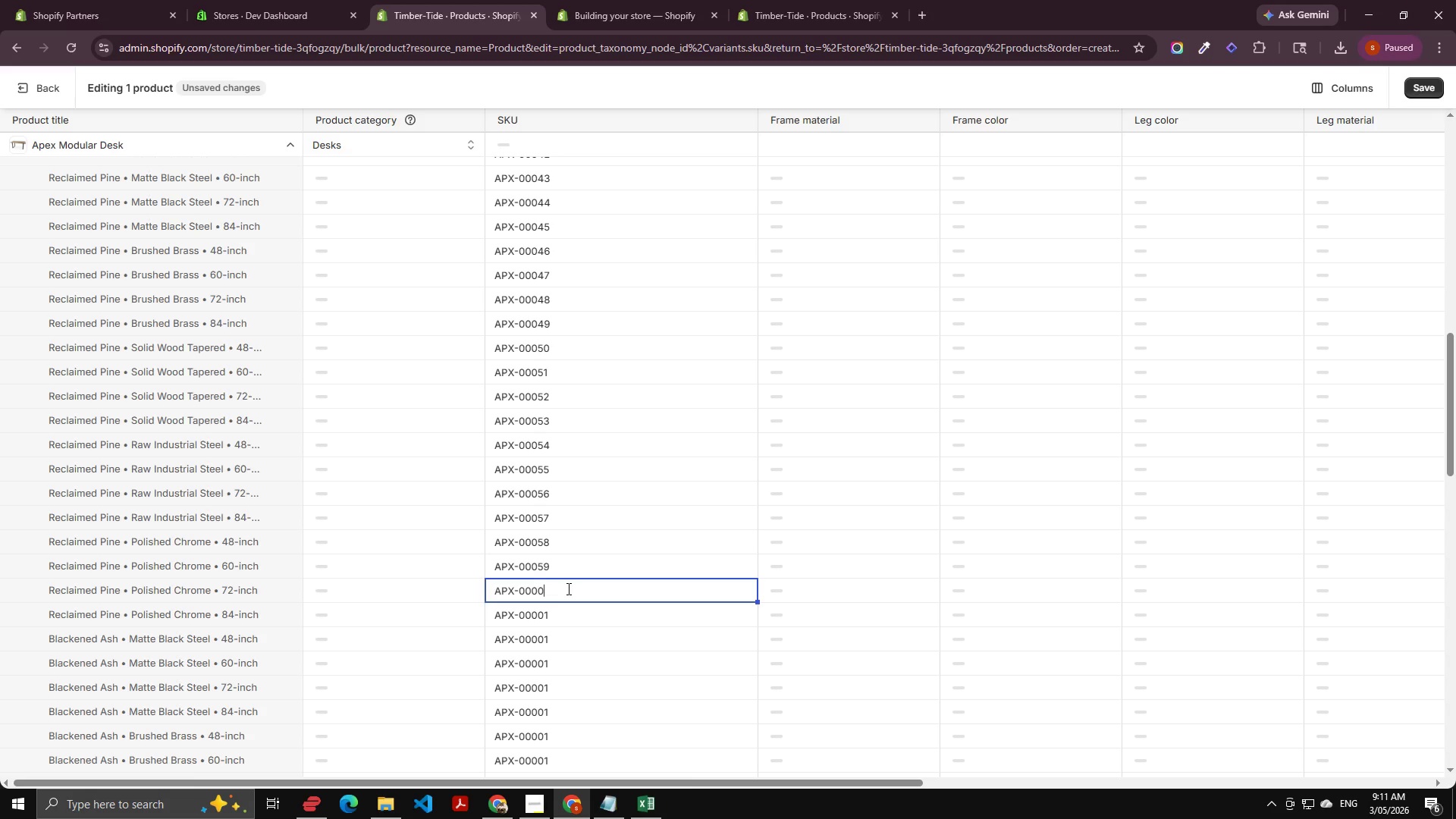 
key(Backspace)
 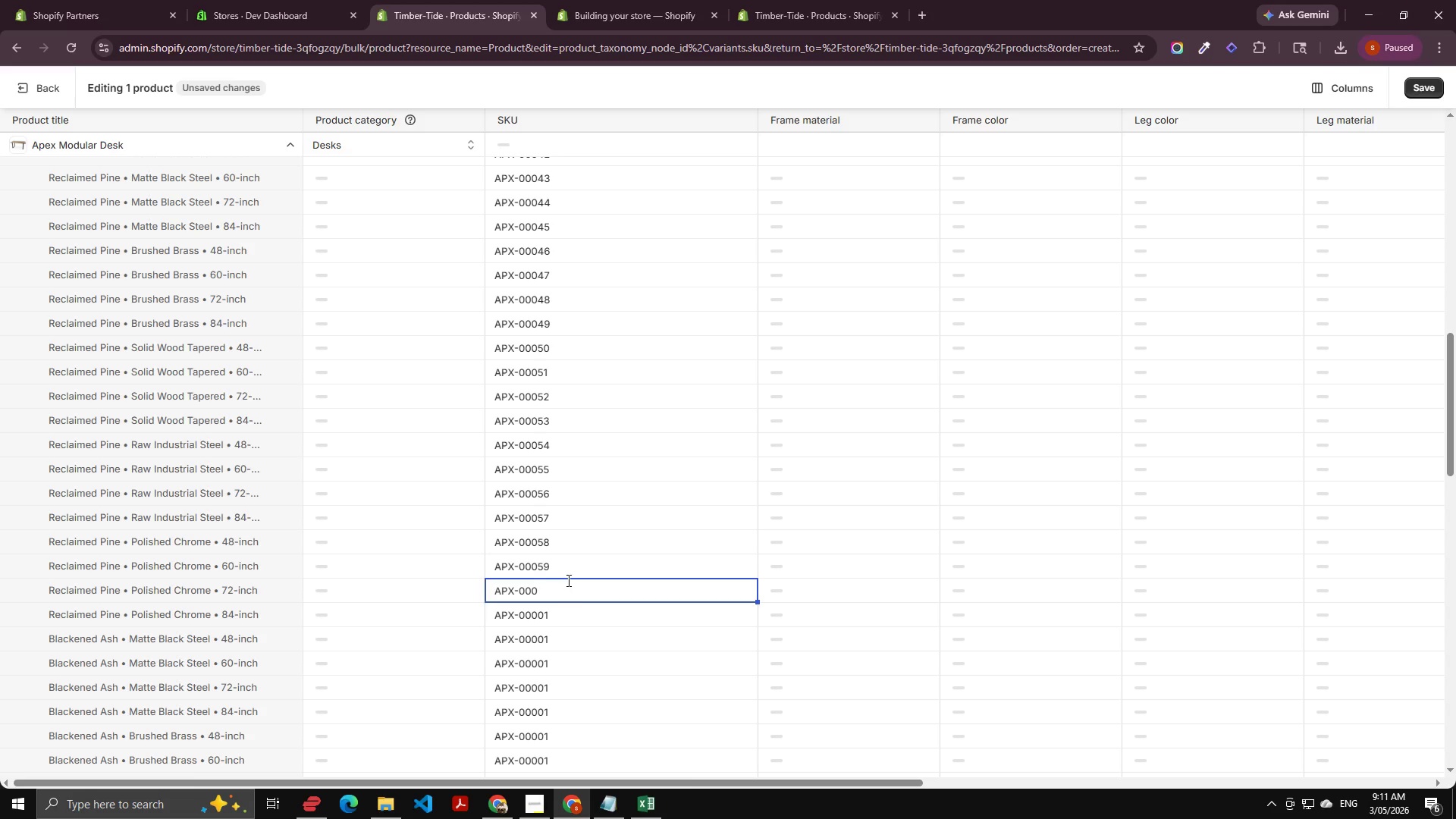 
key(Numpad5)
 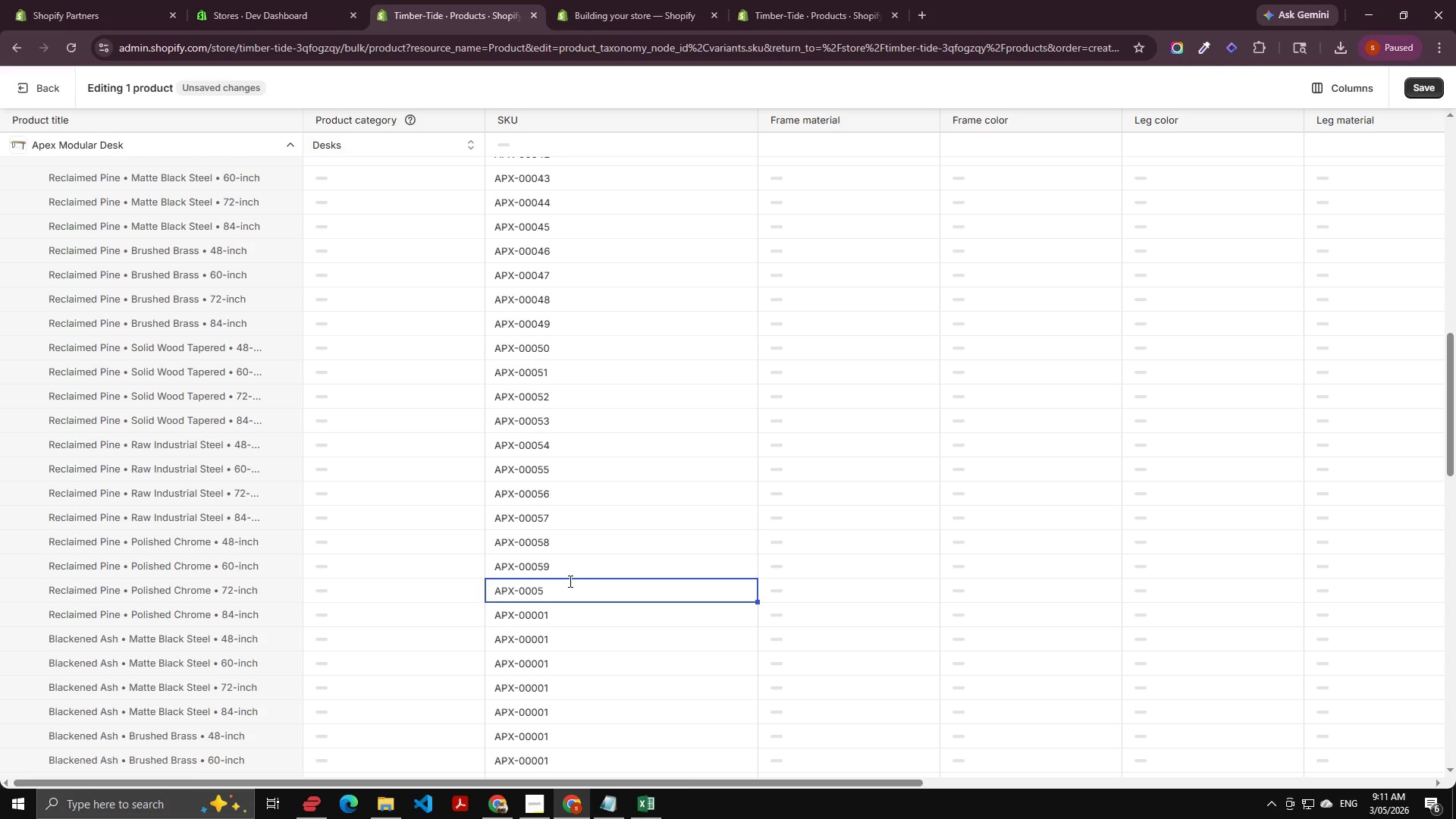 
key(Backspace)
 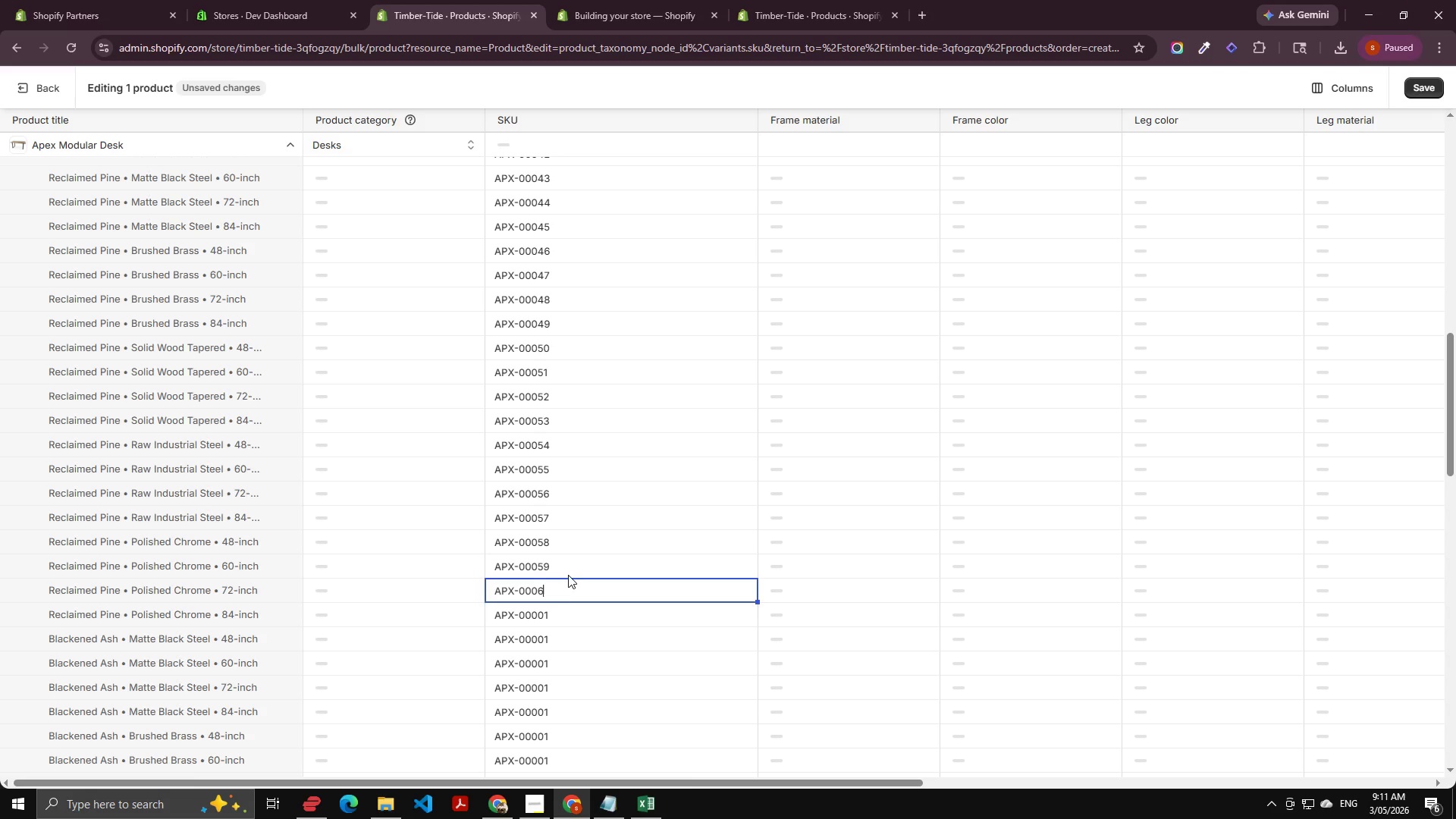 
key(Numpad6)
 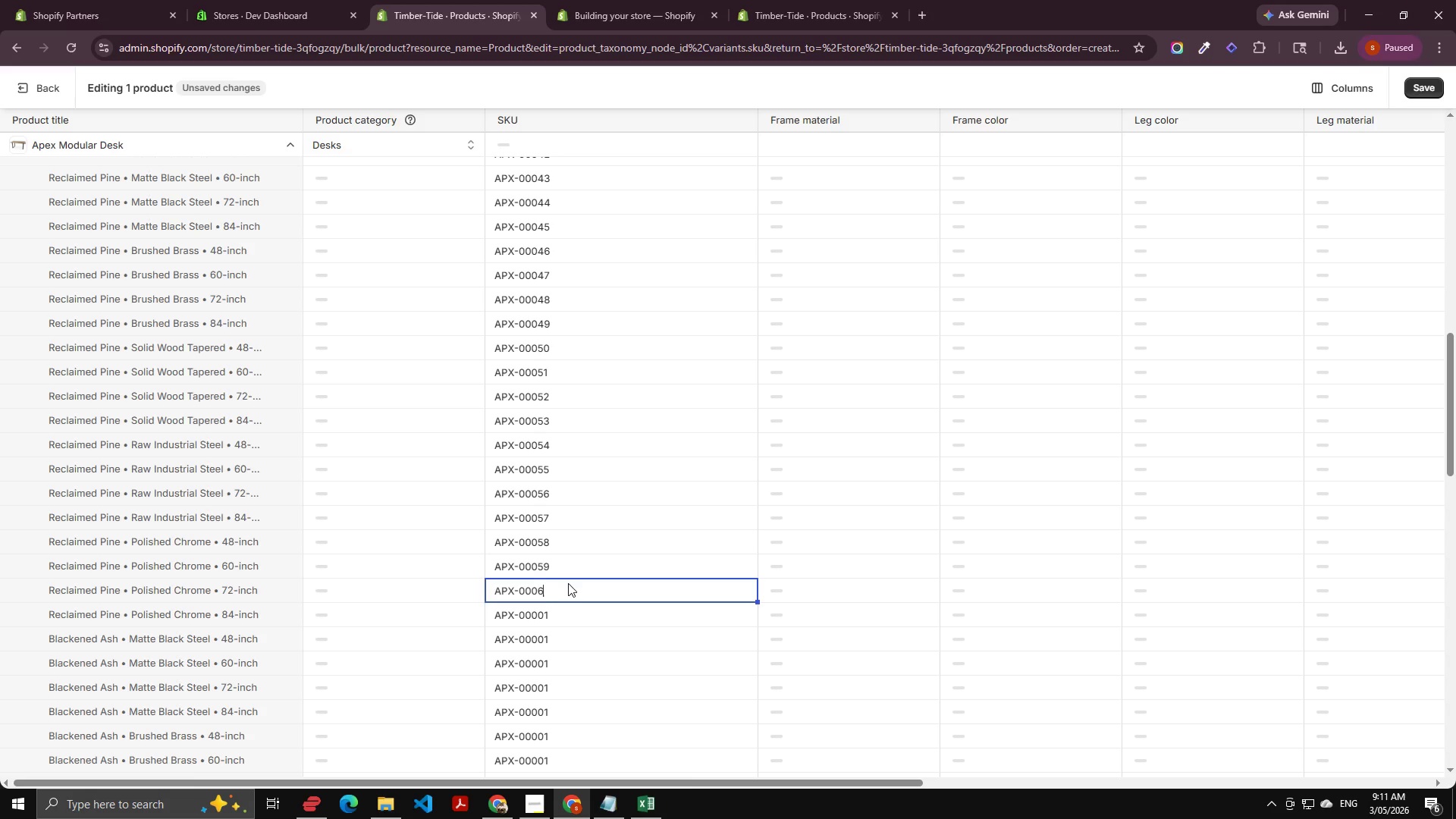 
key(Numpad0)
 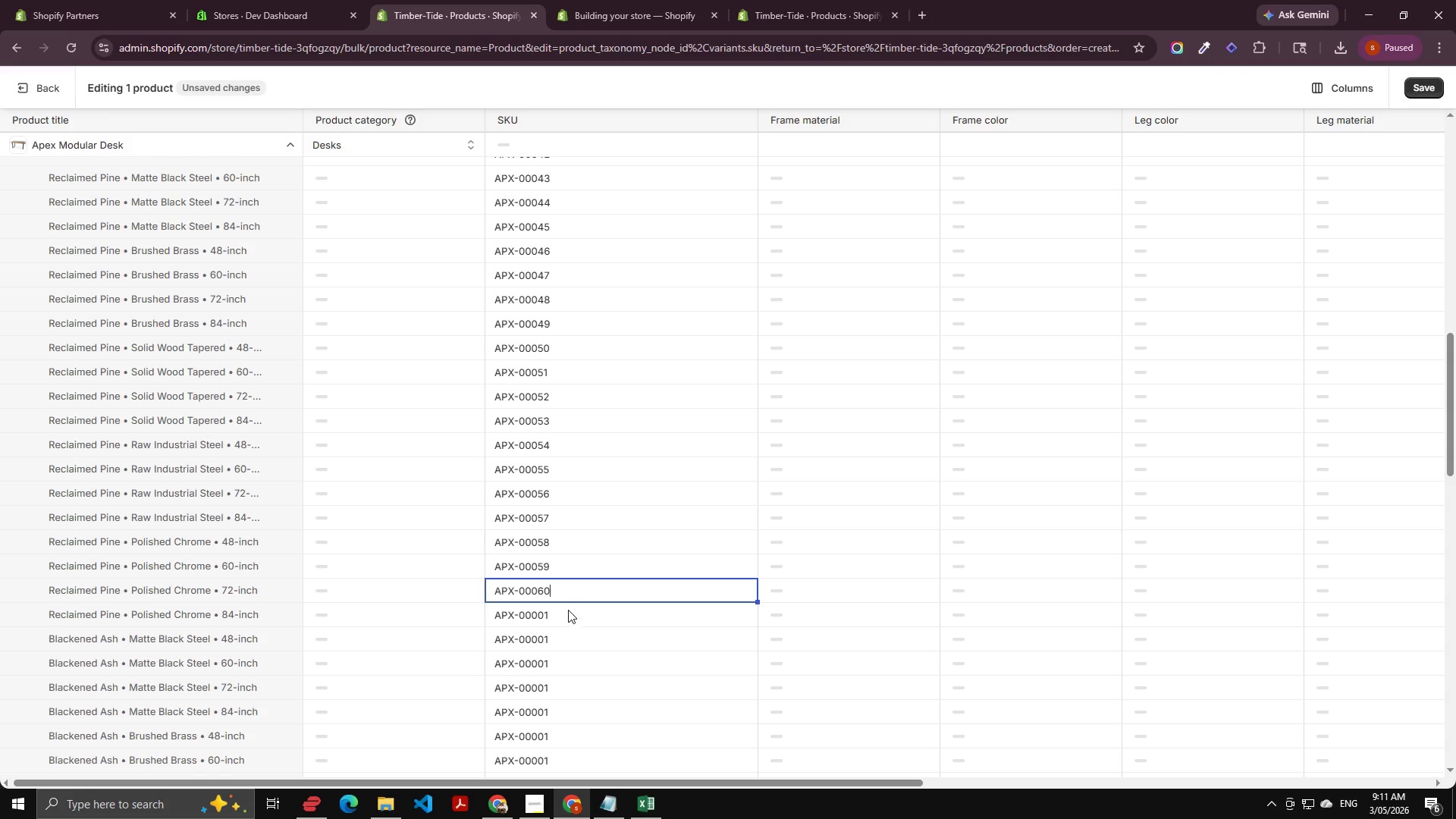 
double_click([568, 610])
 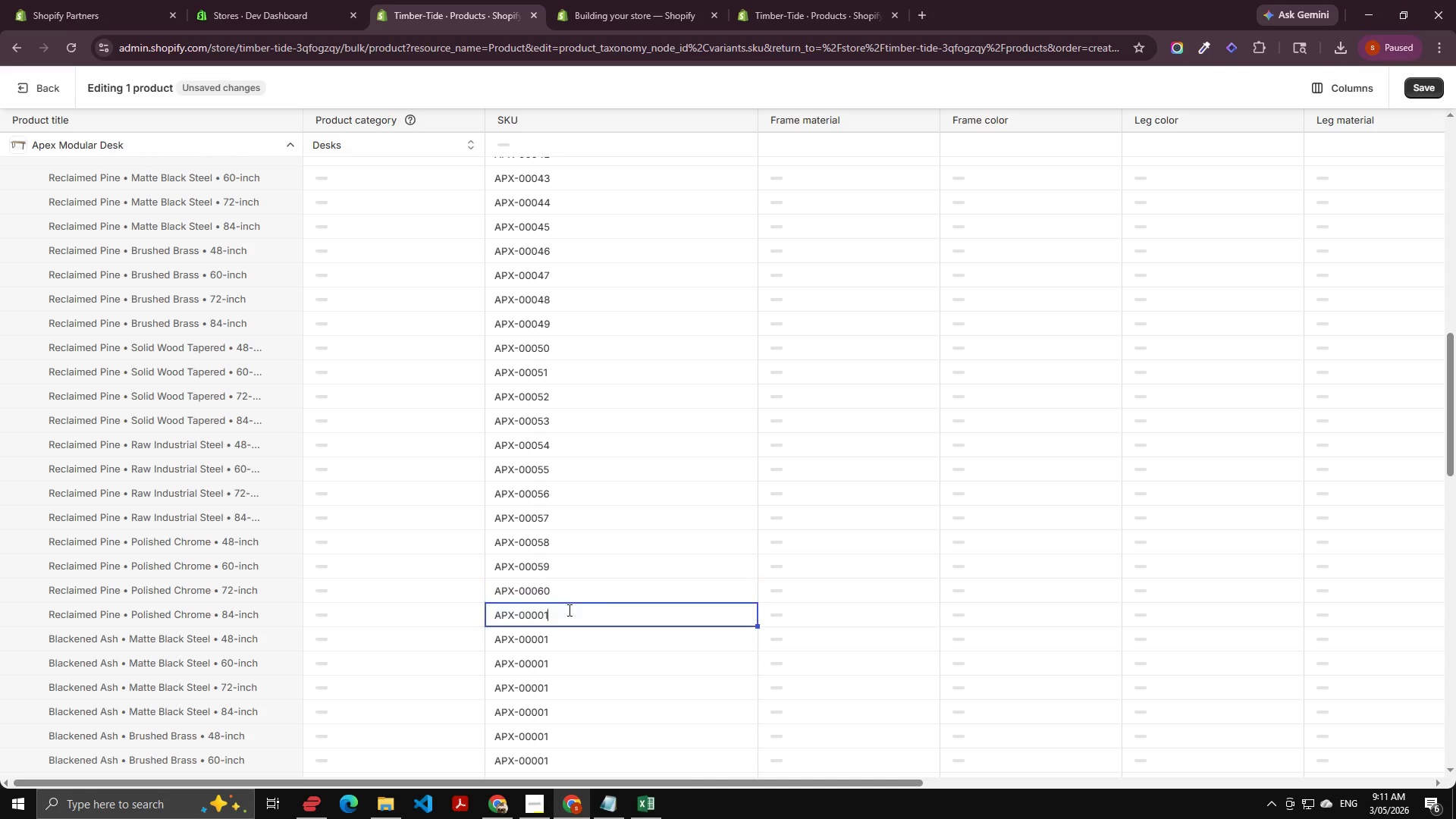 
triple_click([568, 610])
 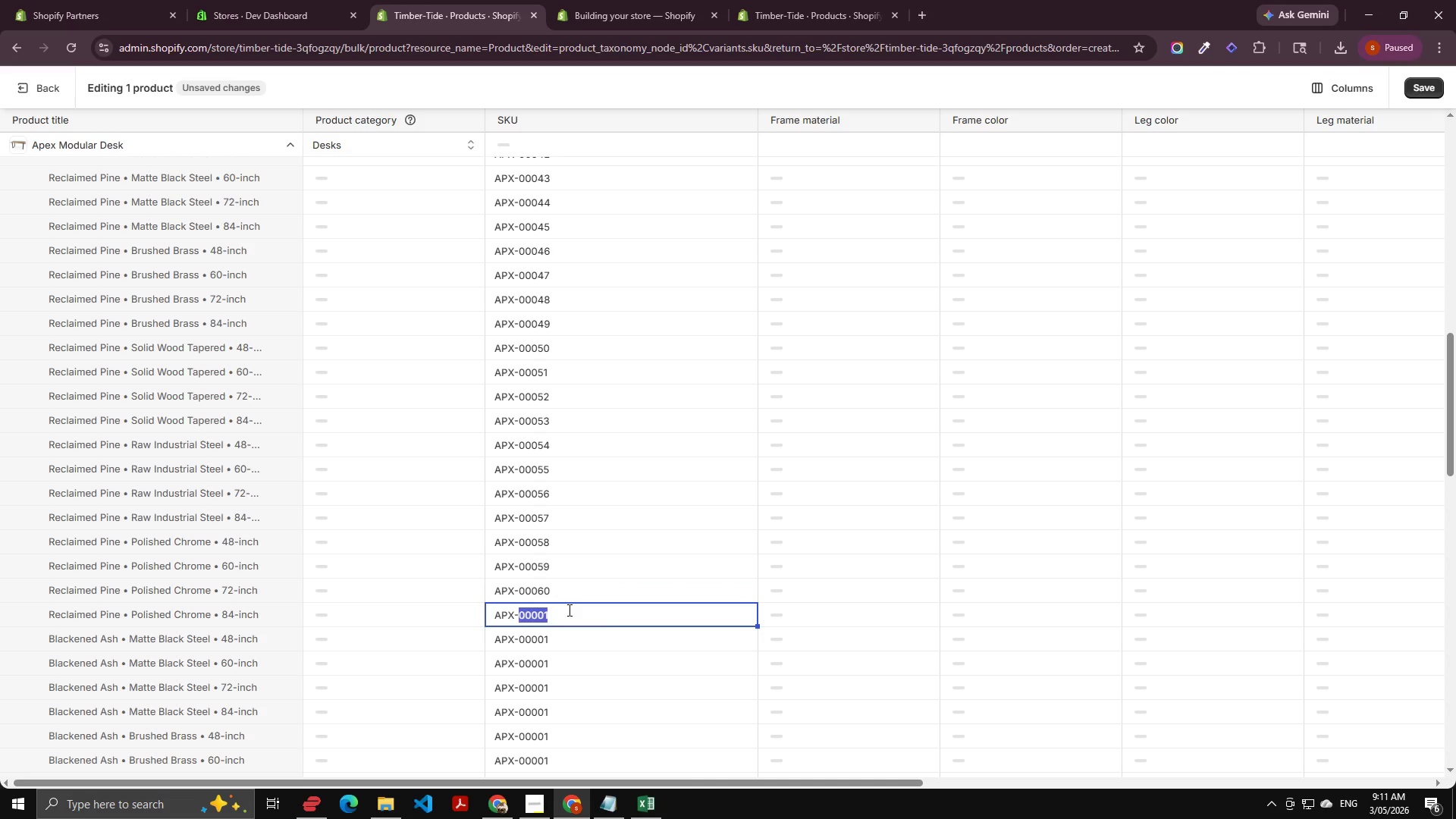 
key(ArrowRight)
 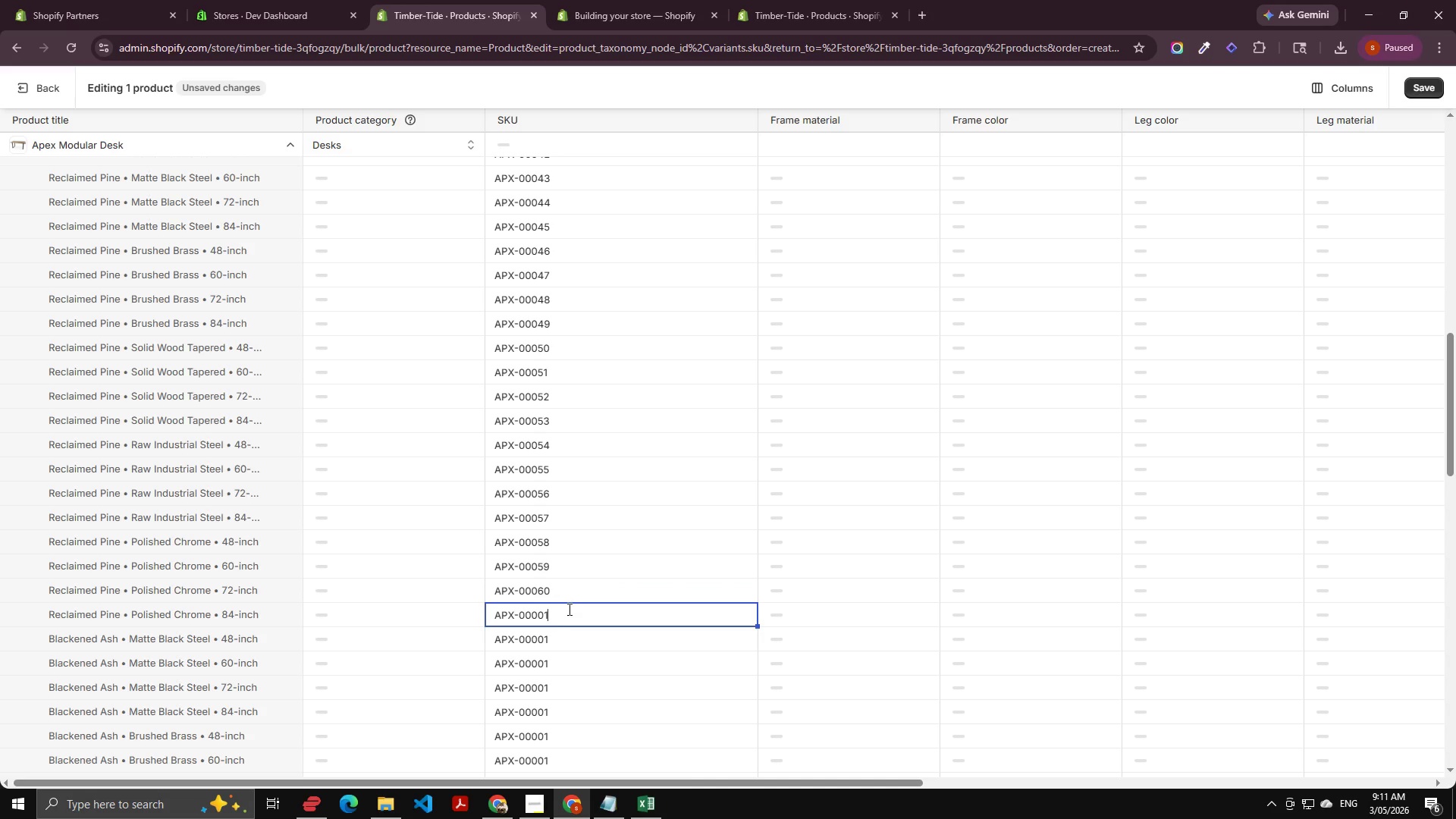 
key(Backspace)
 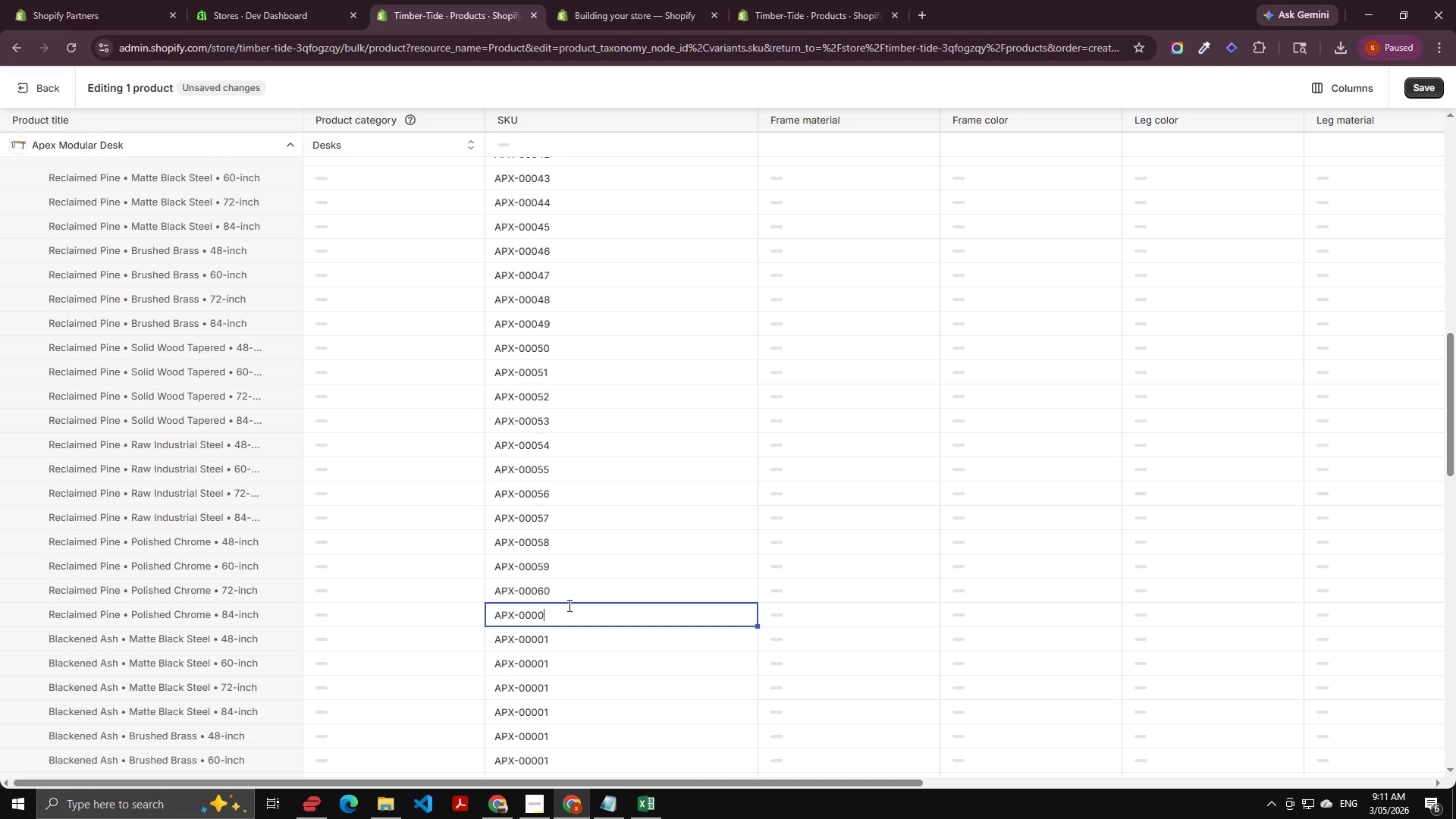 
key(Backspace)
 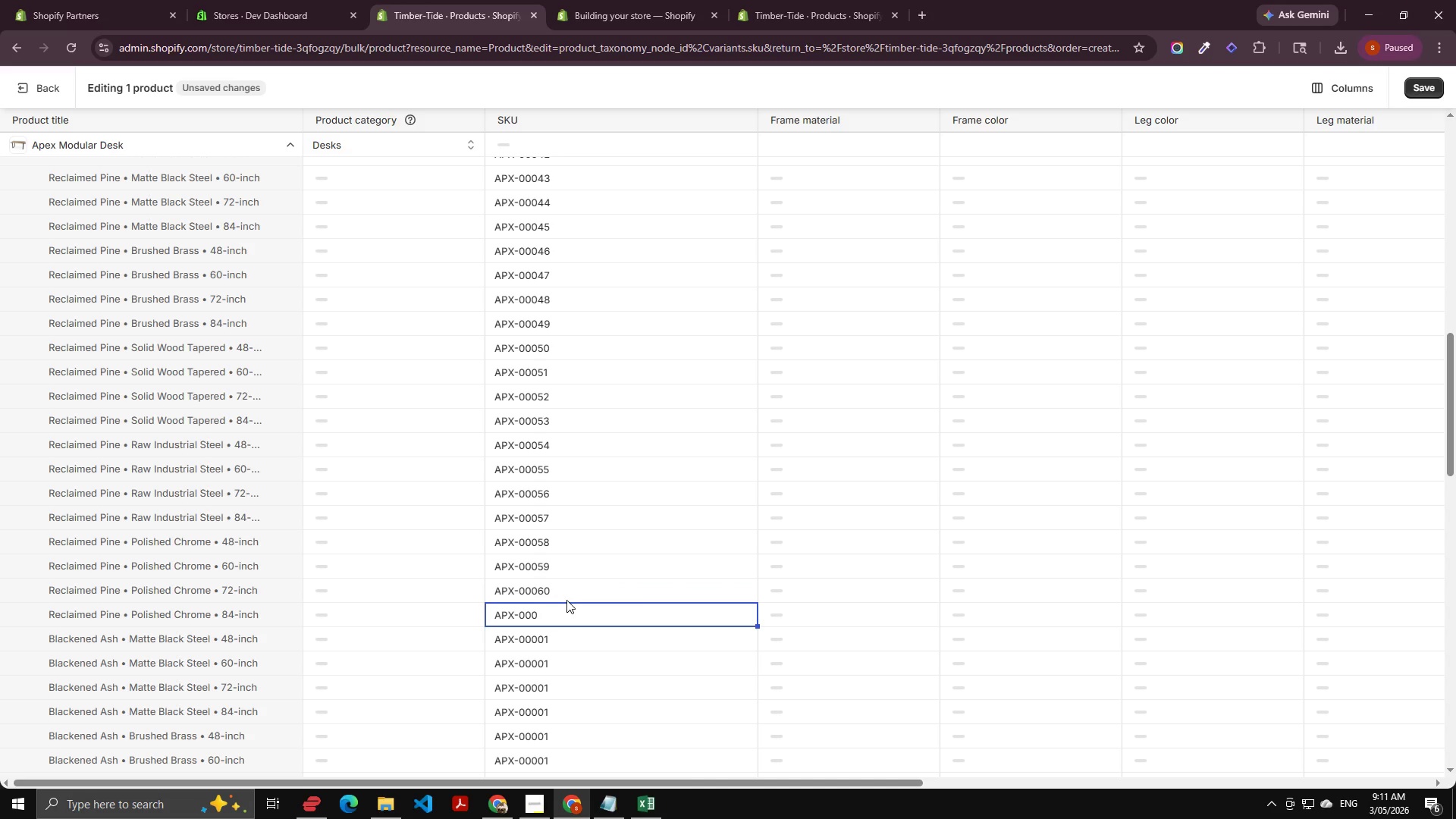 
key(Numpad6)
 